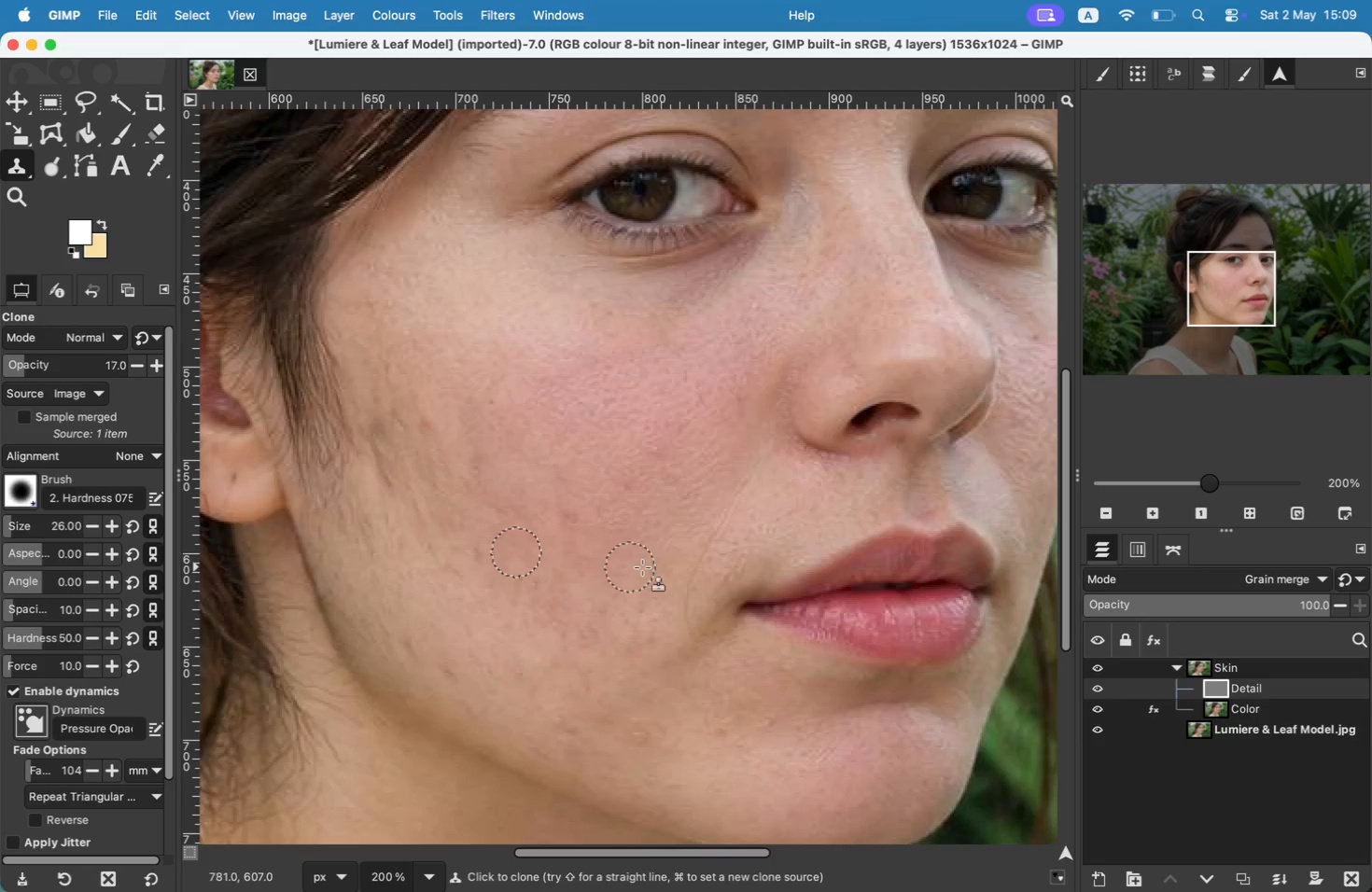 
hold_key(key=CommandLeft, duration=0.32)
 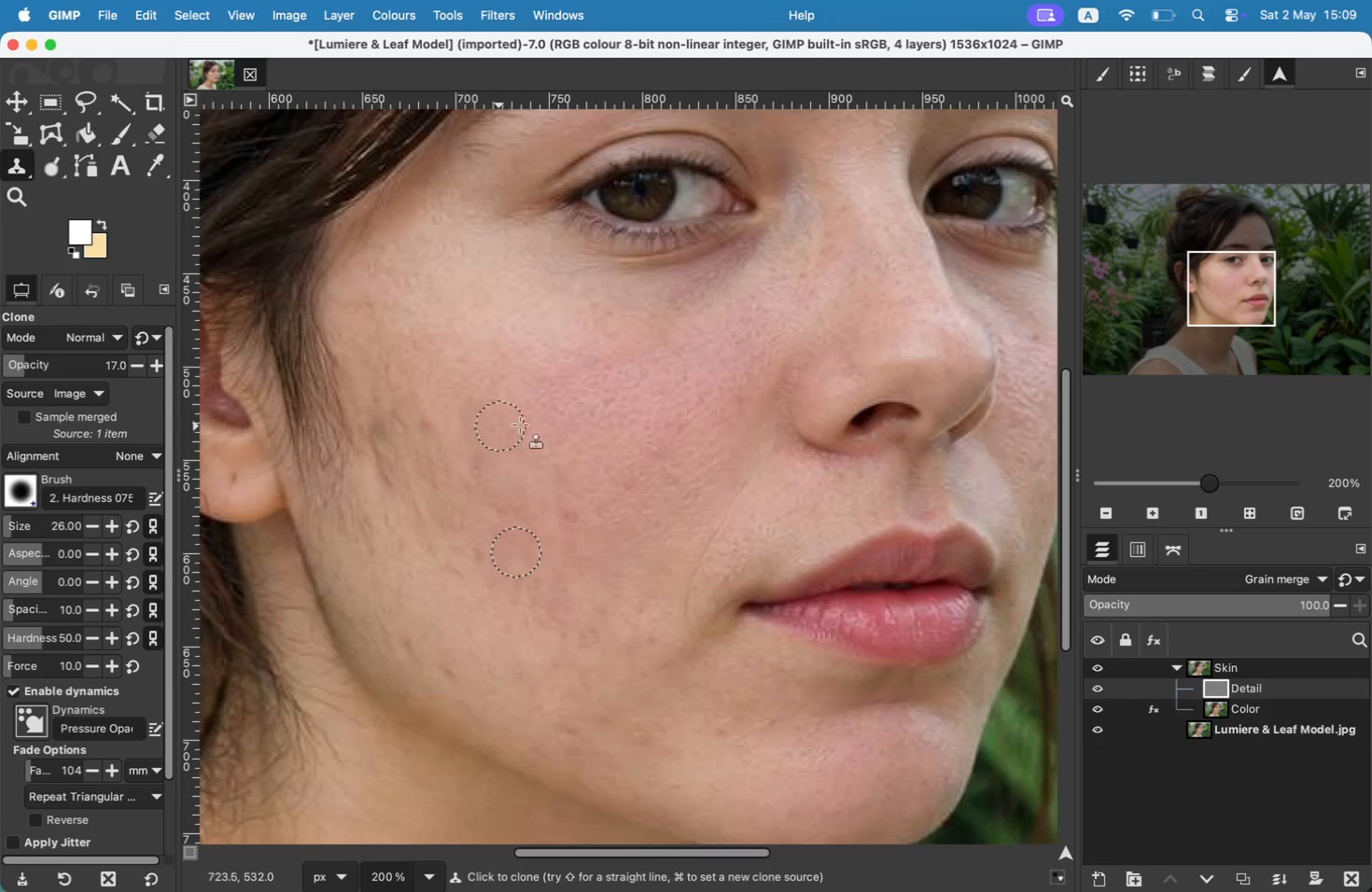 
hold_key(key=CommandLeft, duration=1.23)
 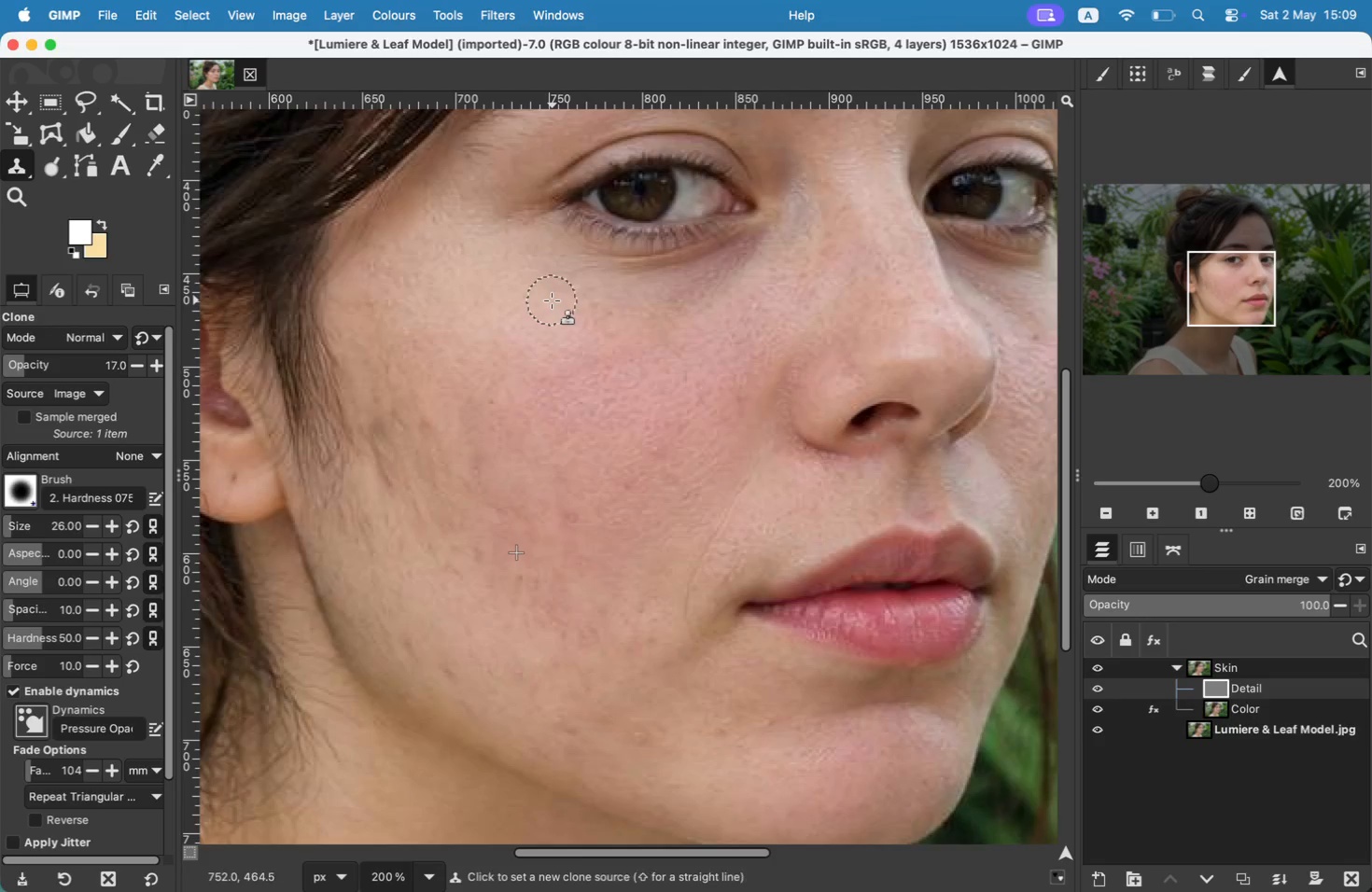 
left_click([430, 424])
 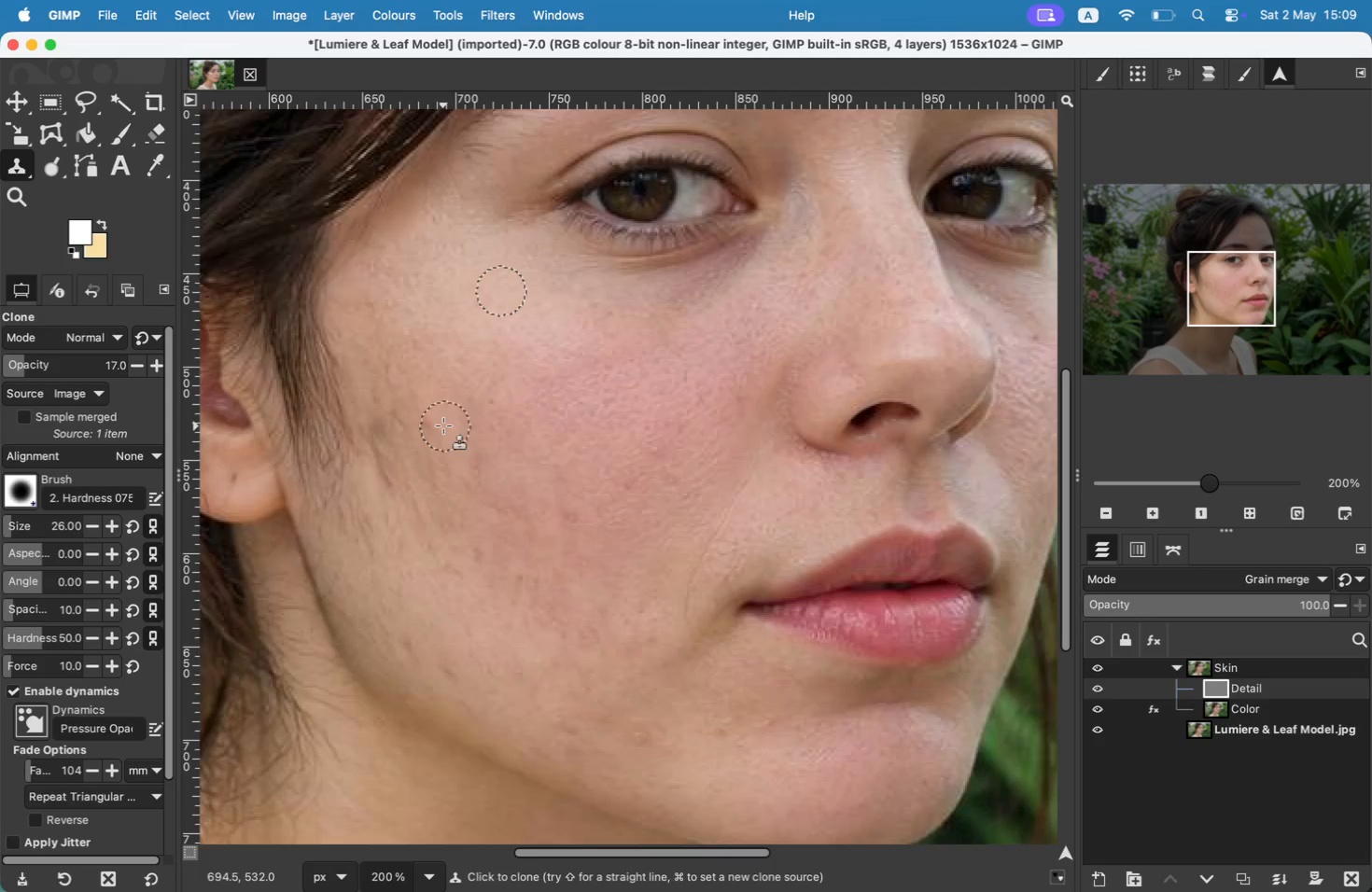 
left_click([434, 423])
 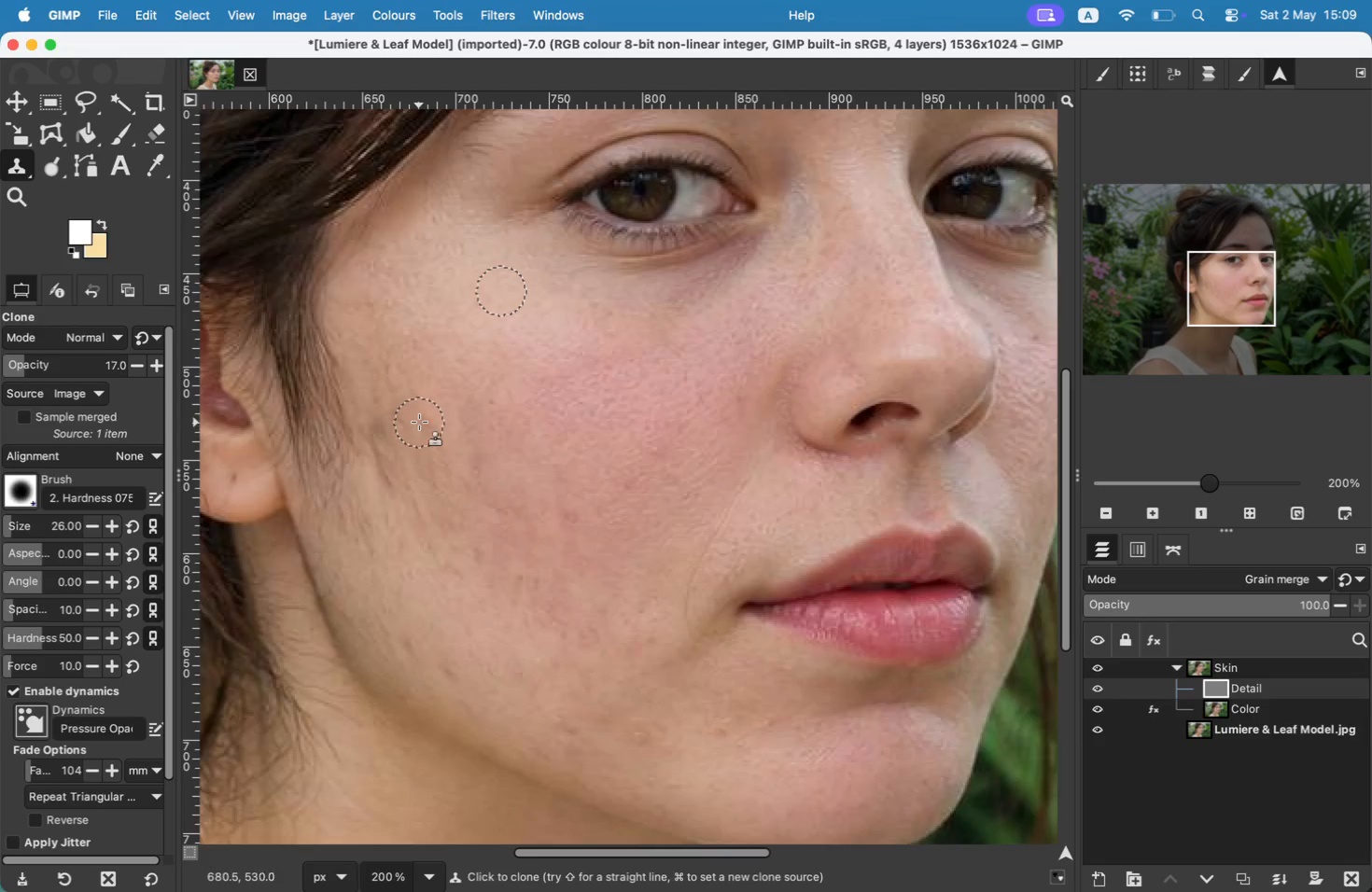 
left_click_drag(start_coordinate=[425, 420], to_coordinate=[430, 424])
 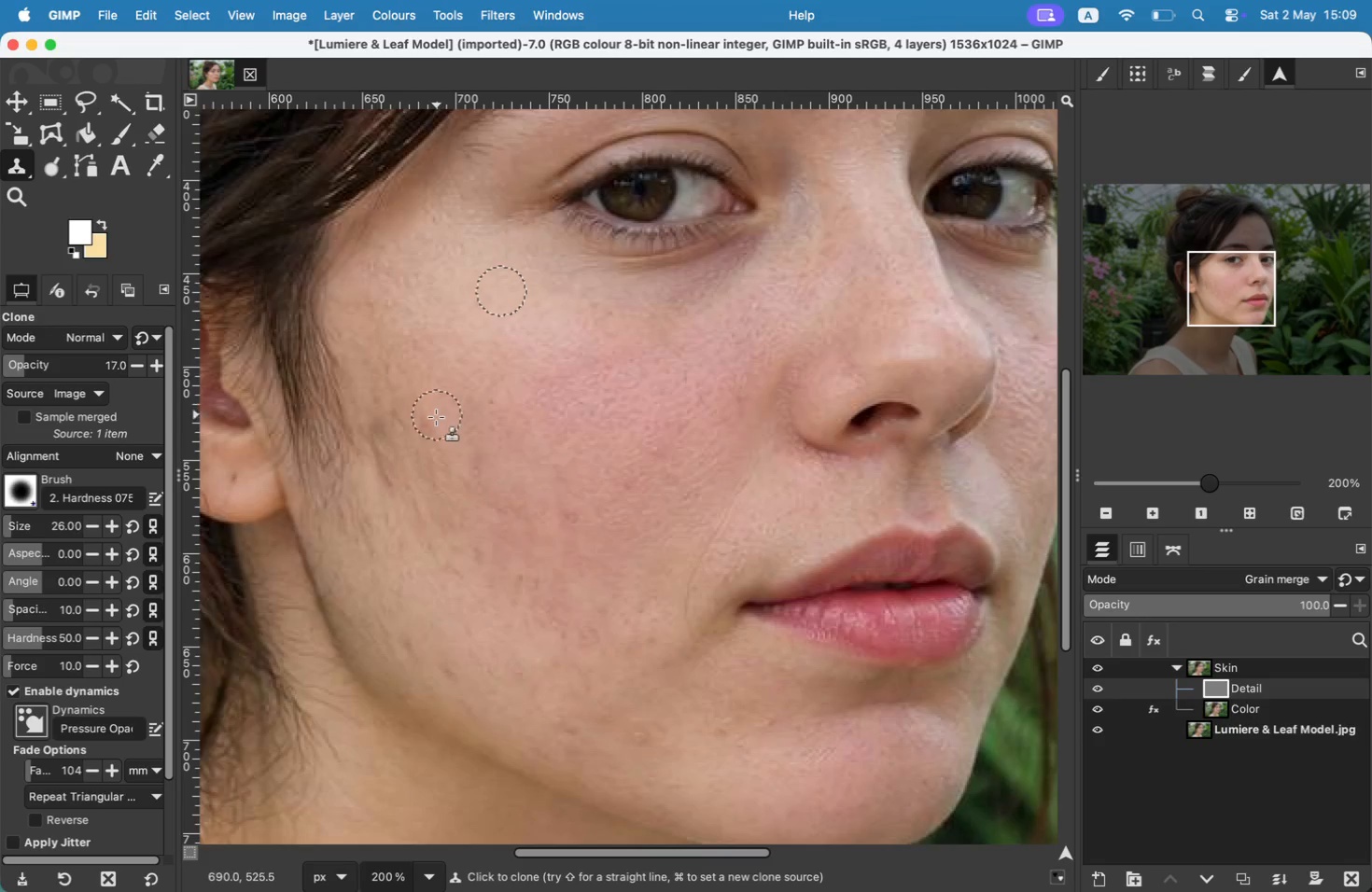 
hold_key(key=CommandLeft, duration=0.75)
left_click_drag(start_coordinate=[434, 427], to_coordinate=[444, 441])
 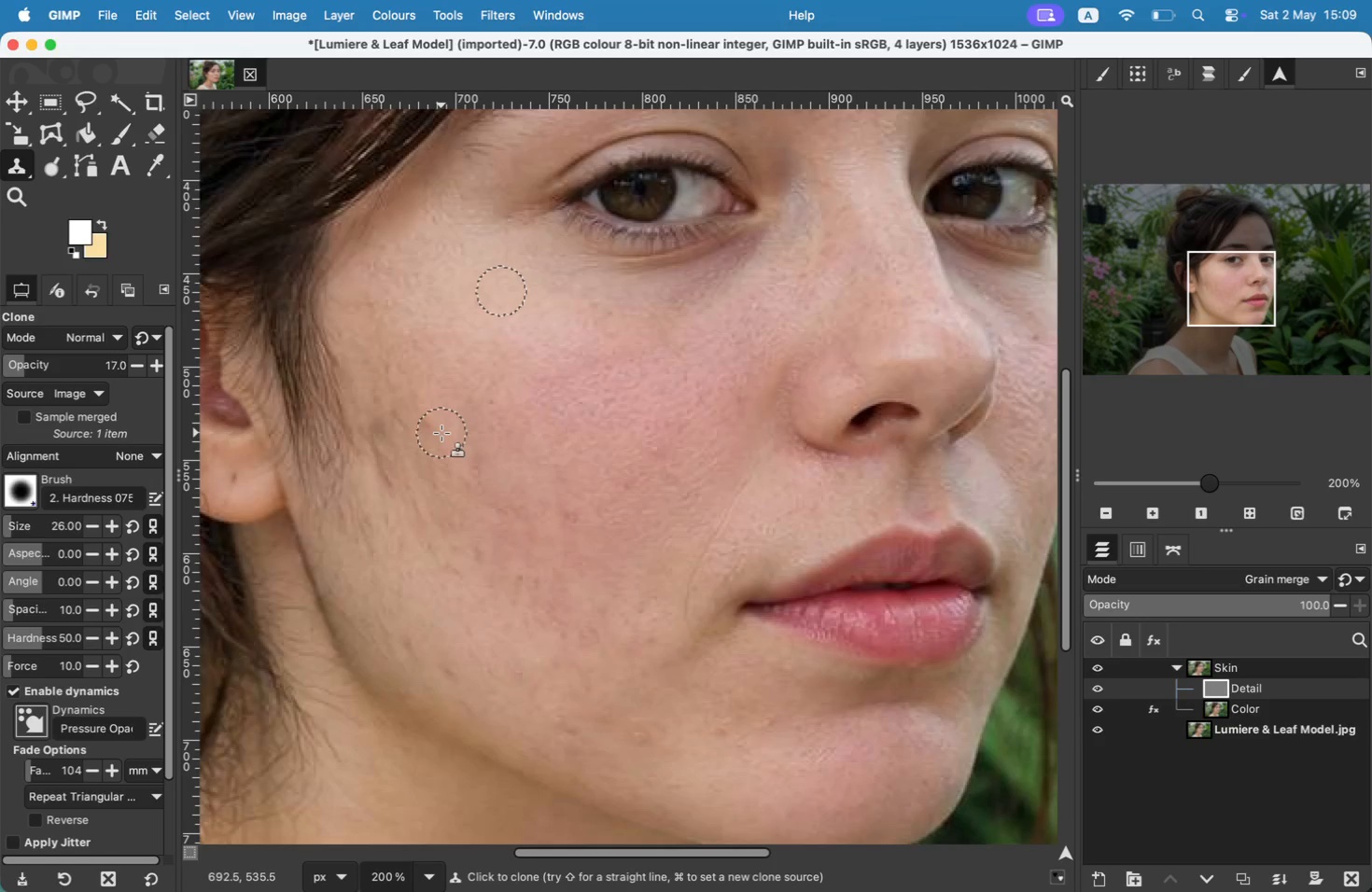 
left_click_drag(start_coordinate=[505, 439], to_coordinate=[528, 409])
 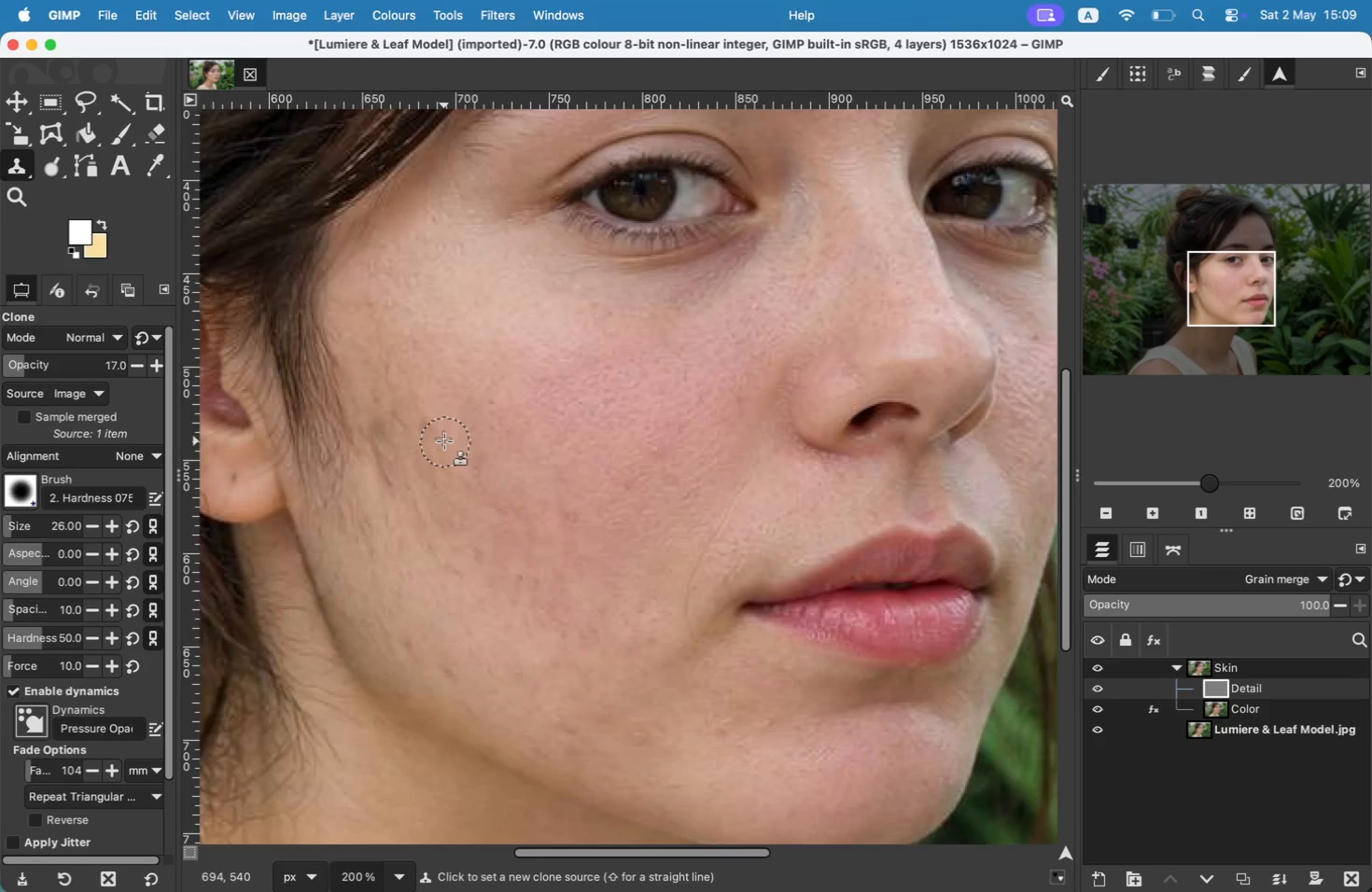 
left_click_drag(start_coordinate=[509, 419], to_coordinate=[609, 437])
 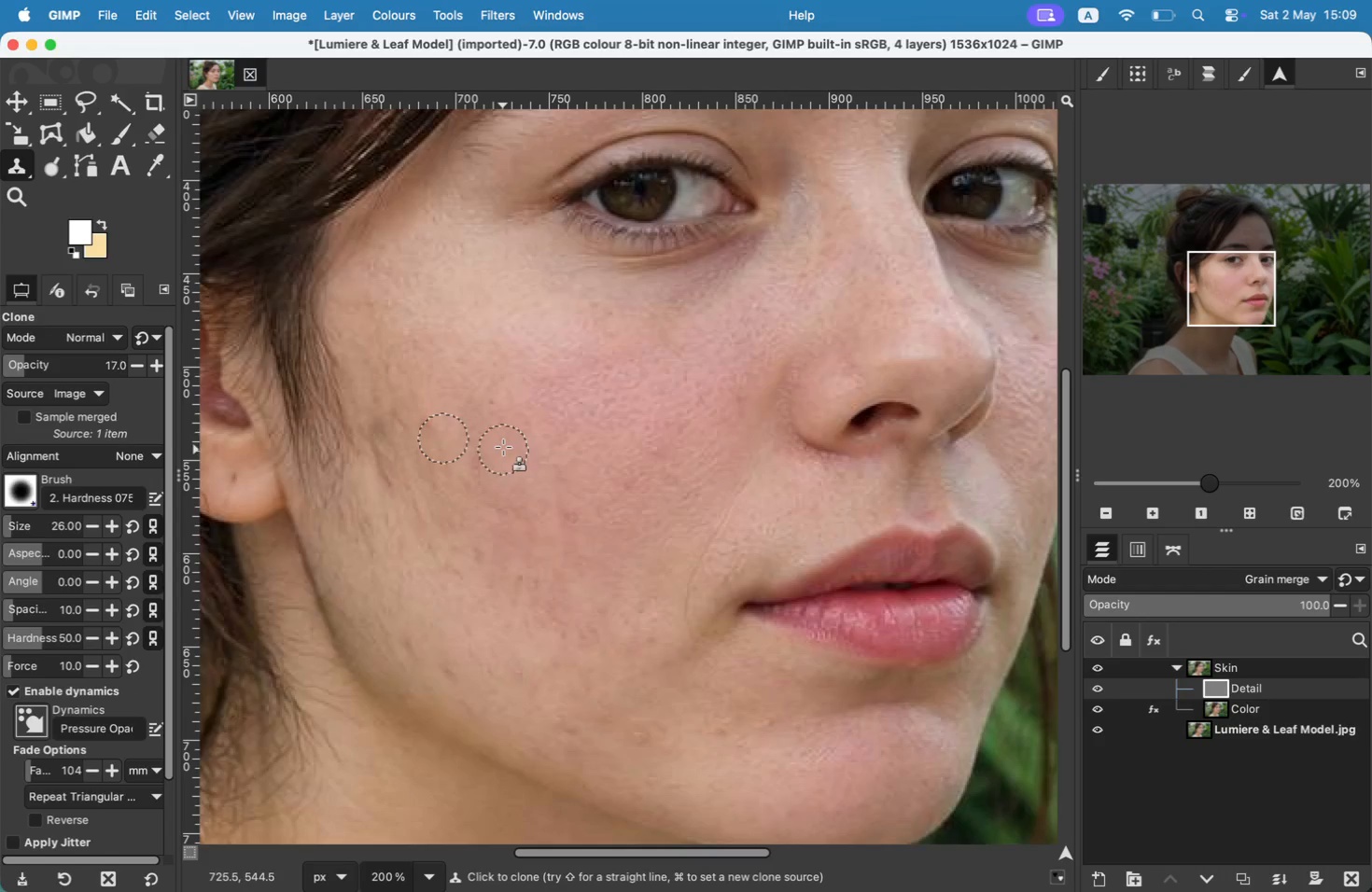 
left_click_drag(start_coordinate=[595, 460], to_coordinate=[563, 506])
 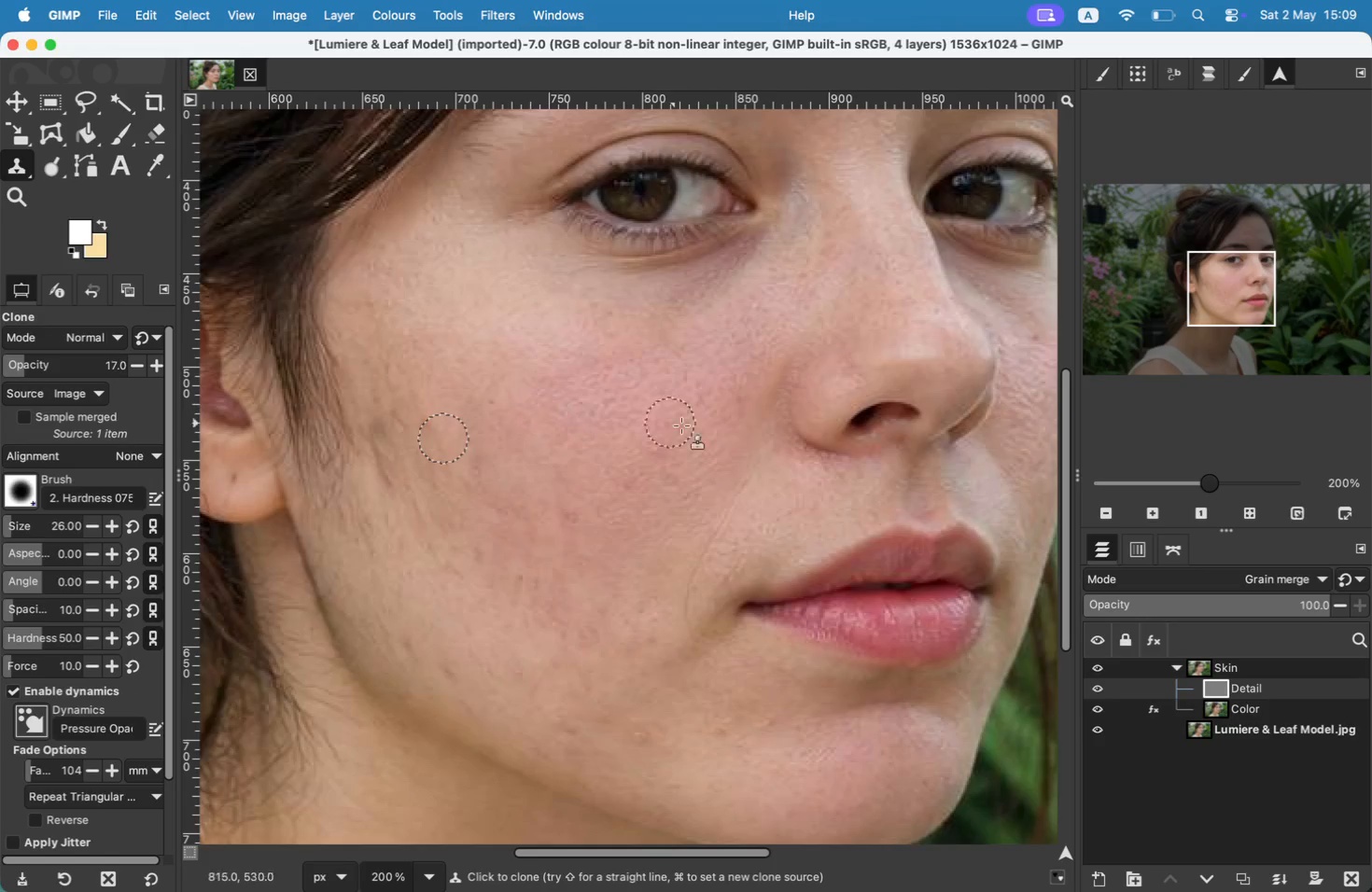 
left_click_drag(start_coordinate=[567, 510], to_coordinate=[578, 525])
 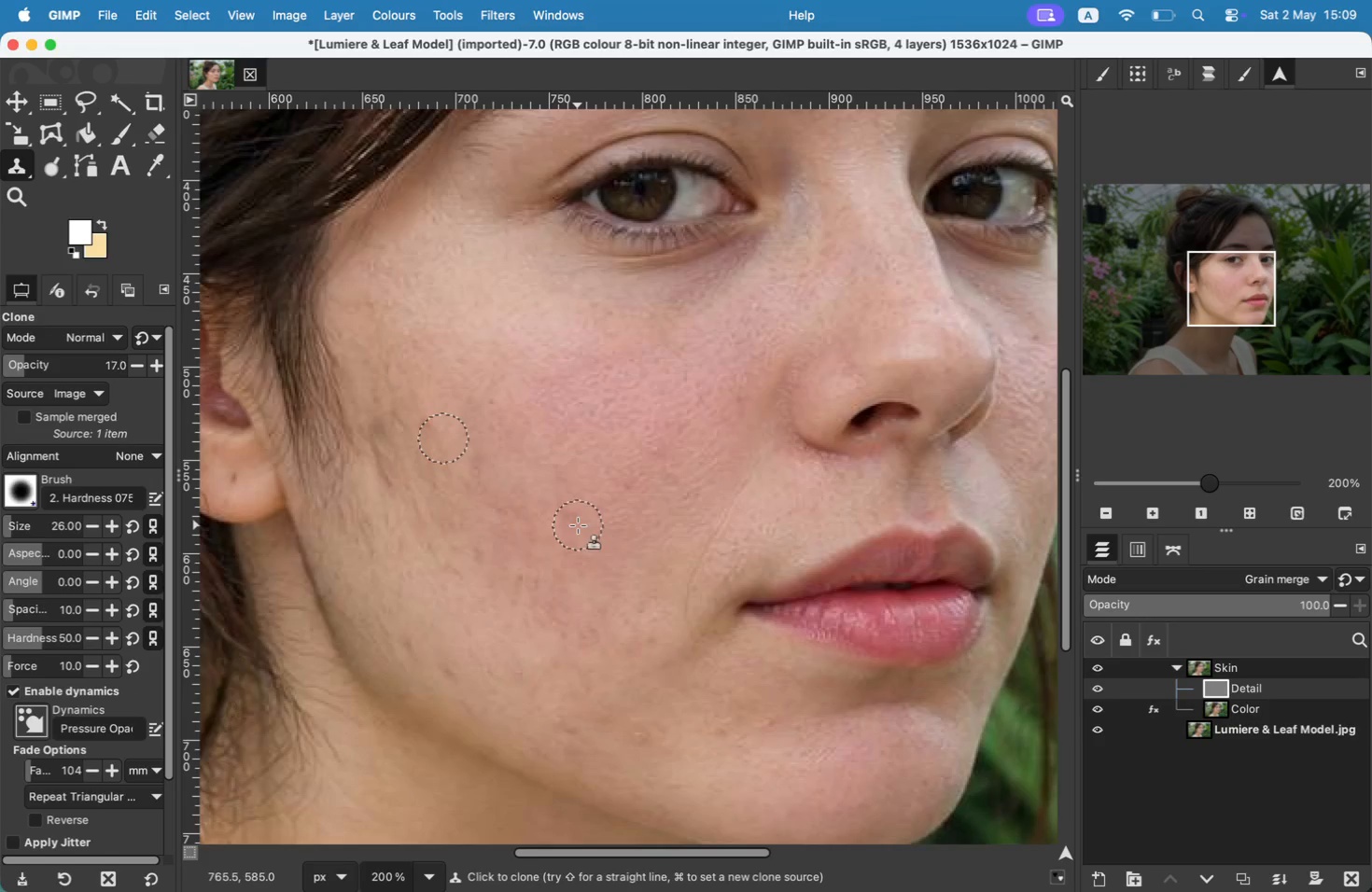 
key(Meta+CommandLeft)
 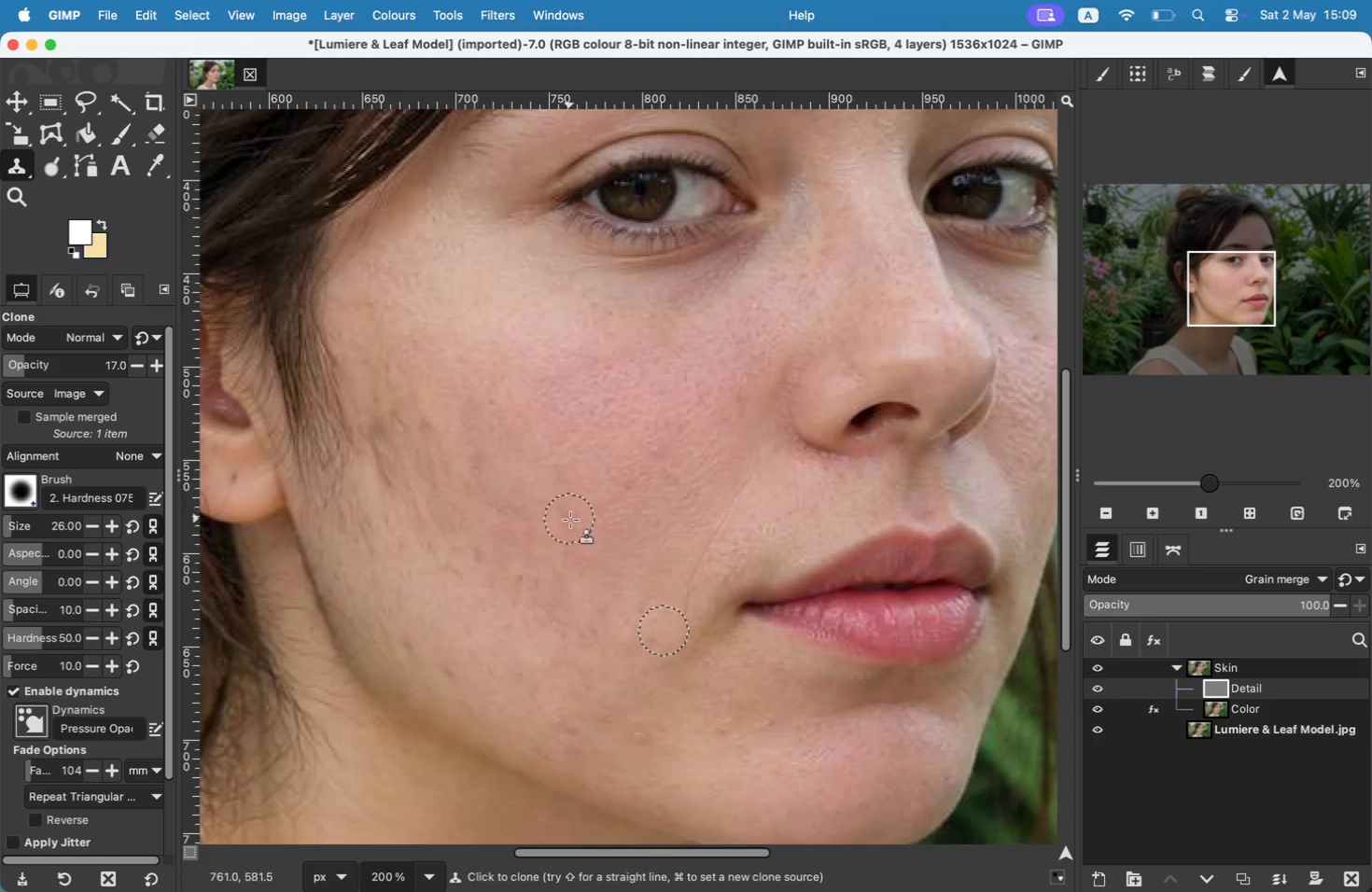 
triple_click([573, 523])
 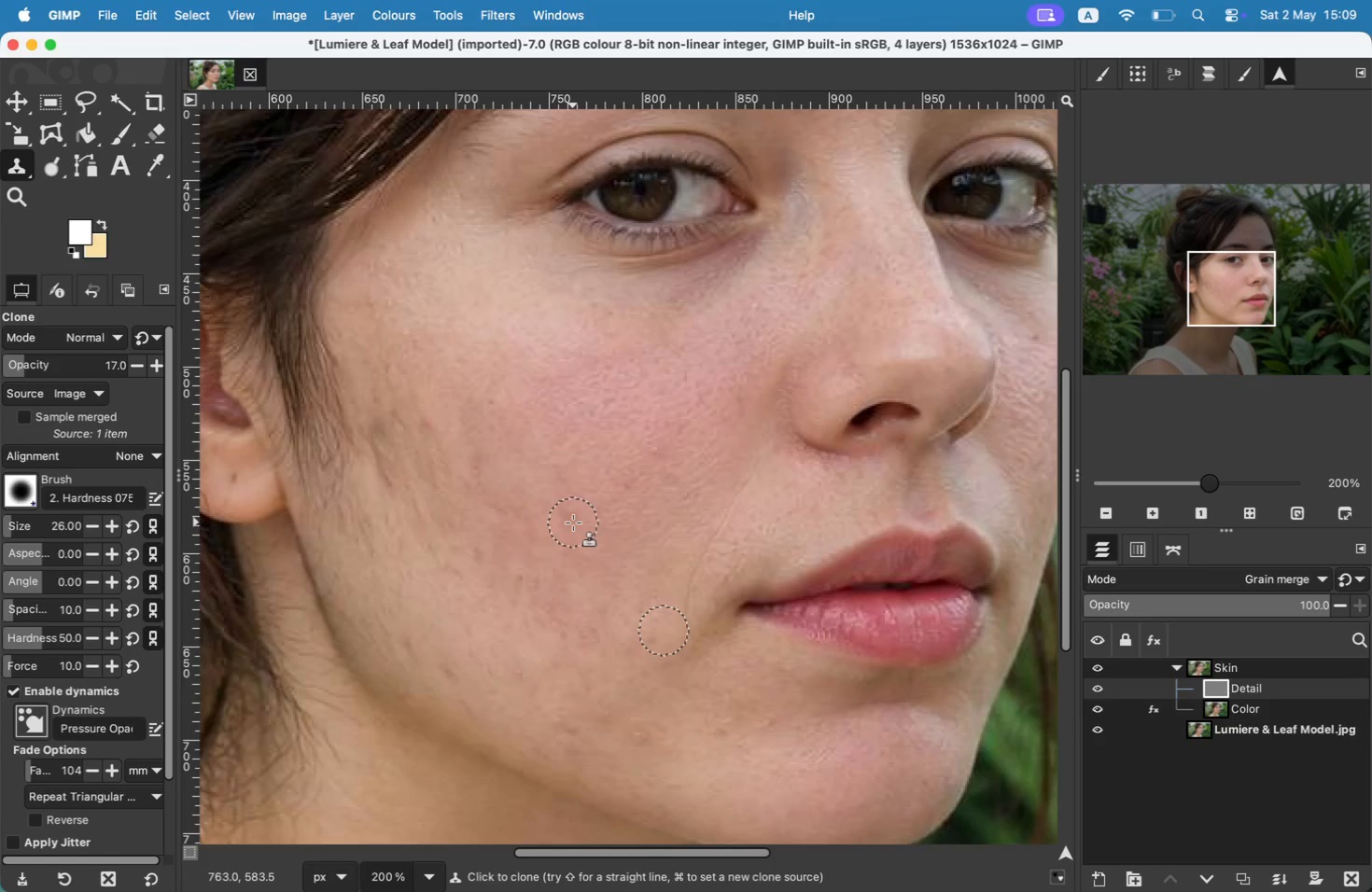 
left_click_drag(start_coordinate=[623, 705], to_coordinate=[629, 739])
 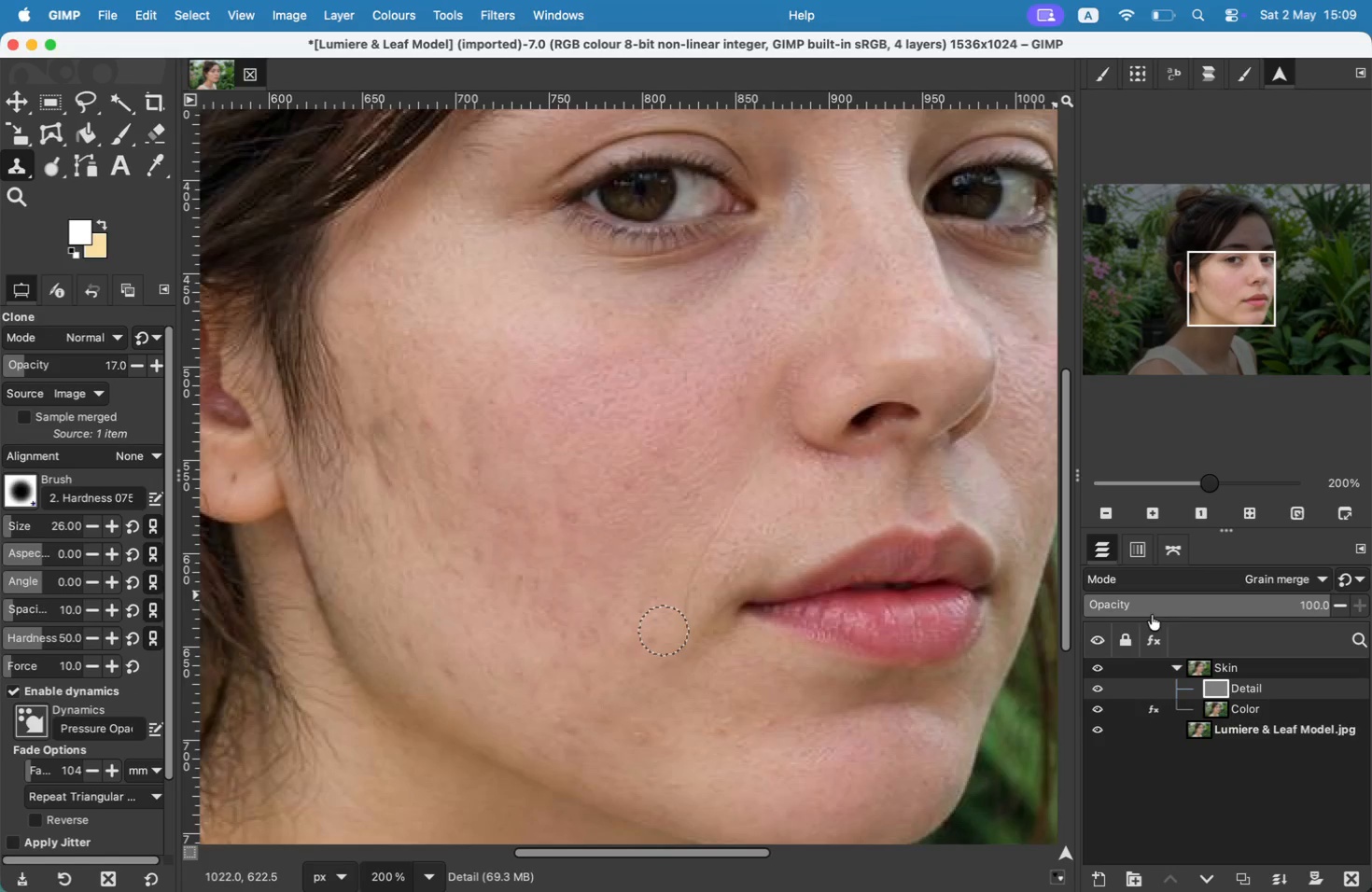 
hold_key(key=CommandLeft, duration=0.8)
left_click([644, 740])
 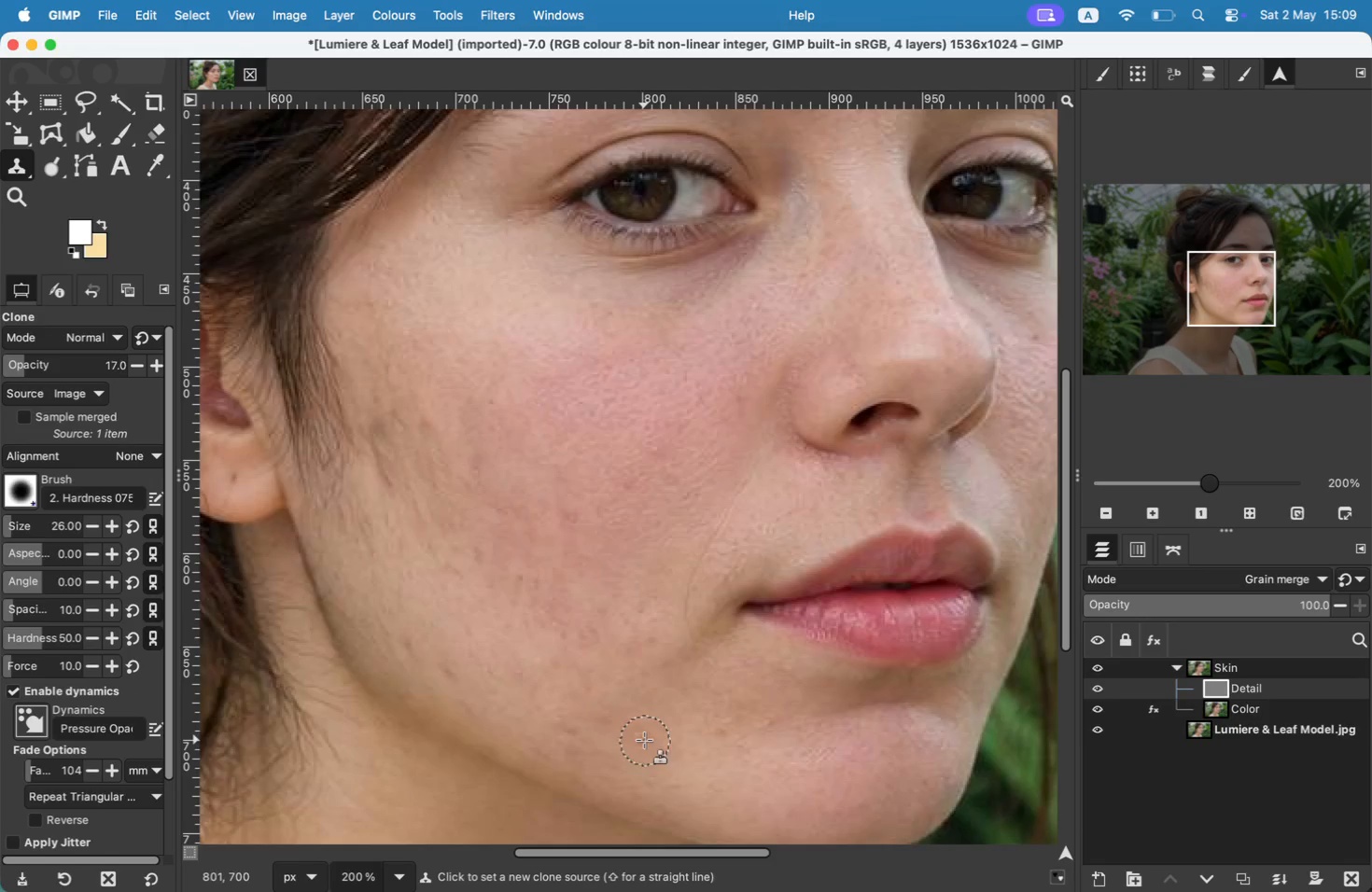 
hold_key(key=CommandLeft, duration=0.31)
left_click([572, 676])
 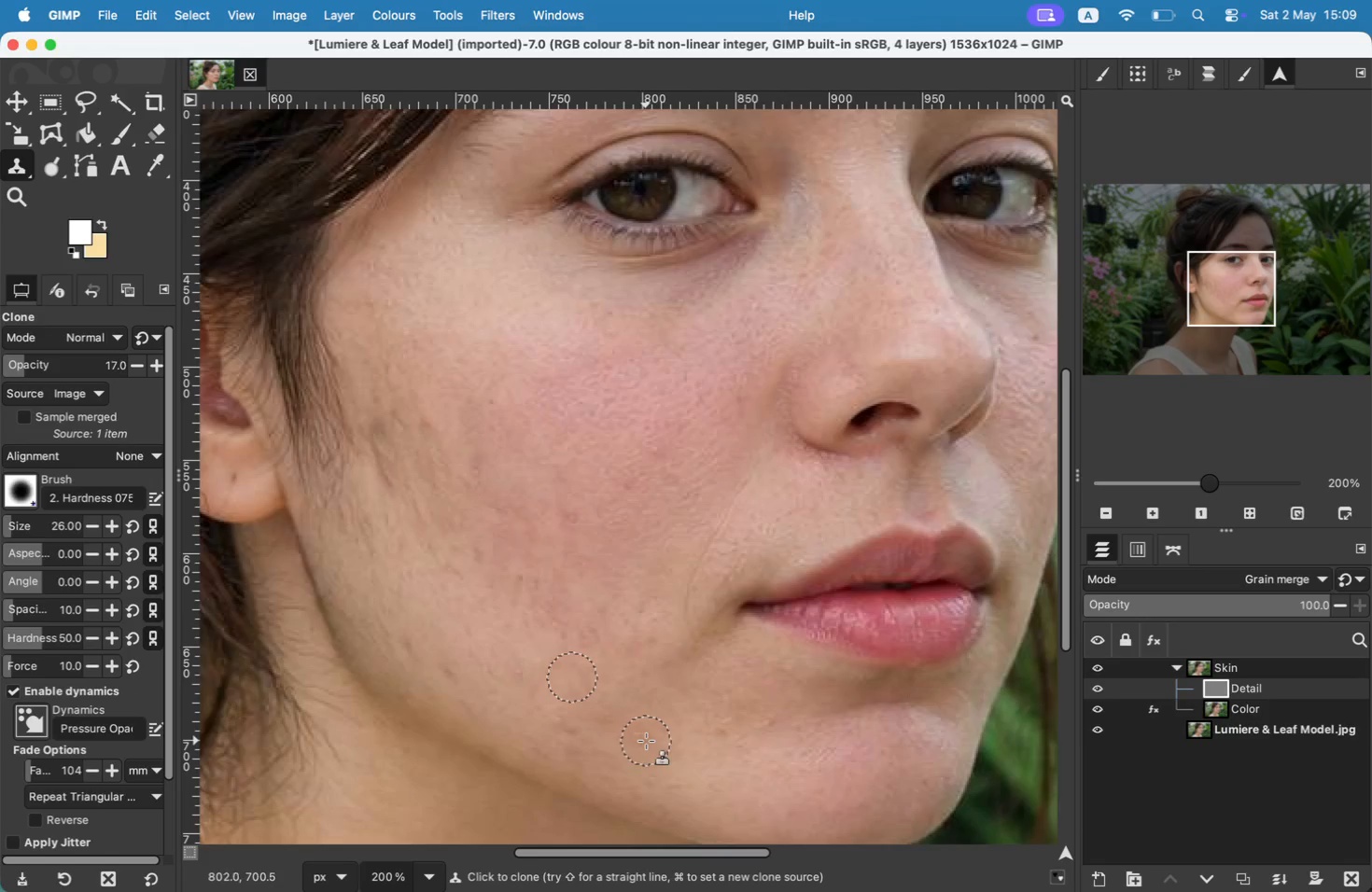 
triple_click([639, 734])
 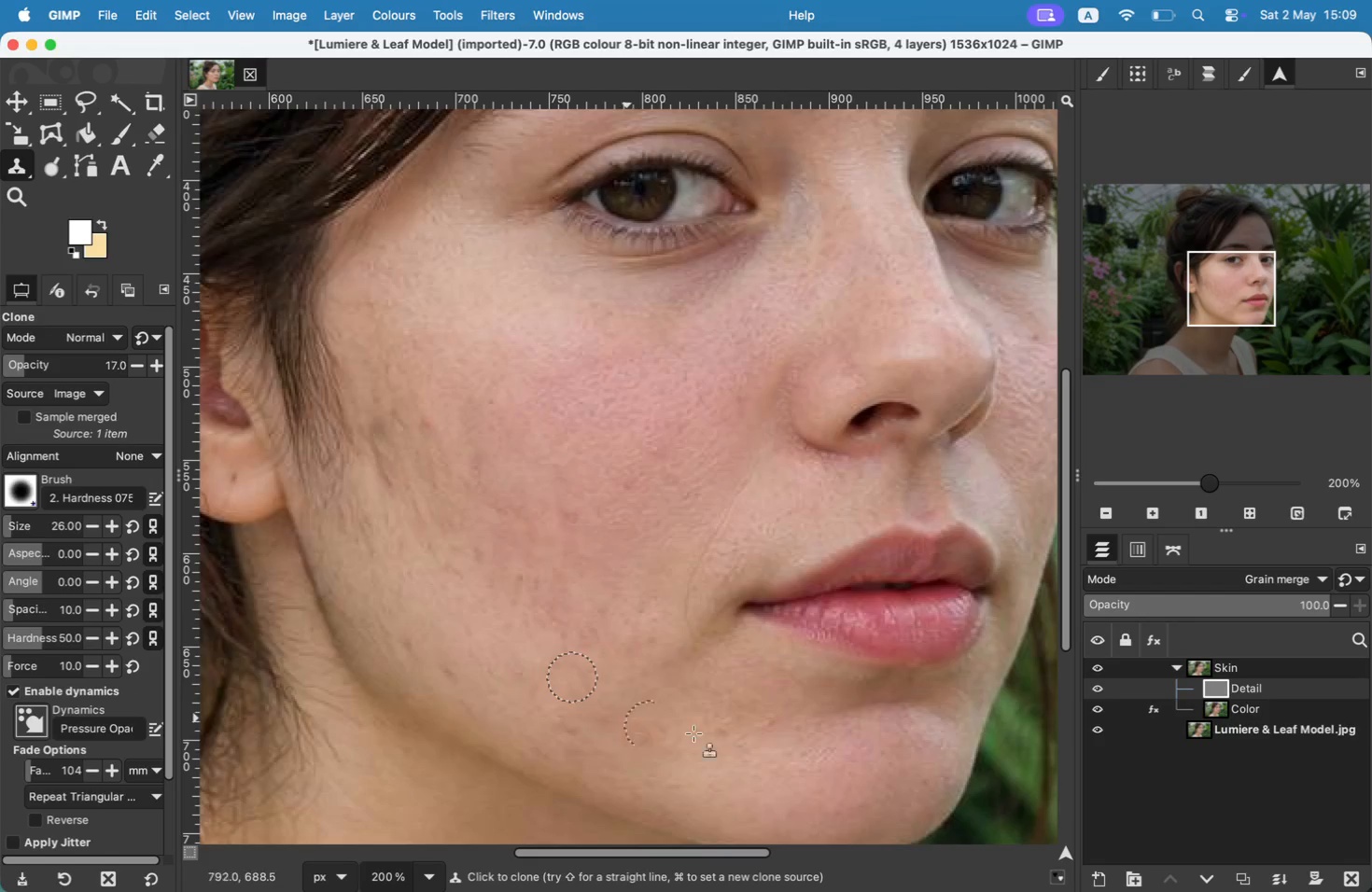 
left_click_drag(start_coordinate=[648, 739], to_coordinate=[659, 736])
 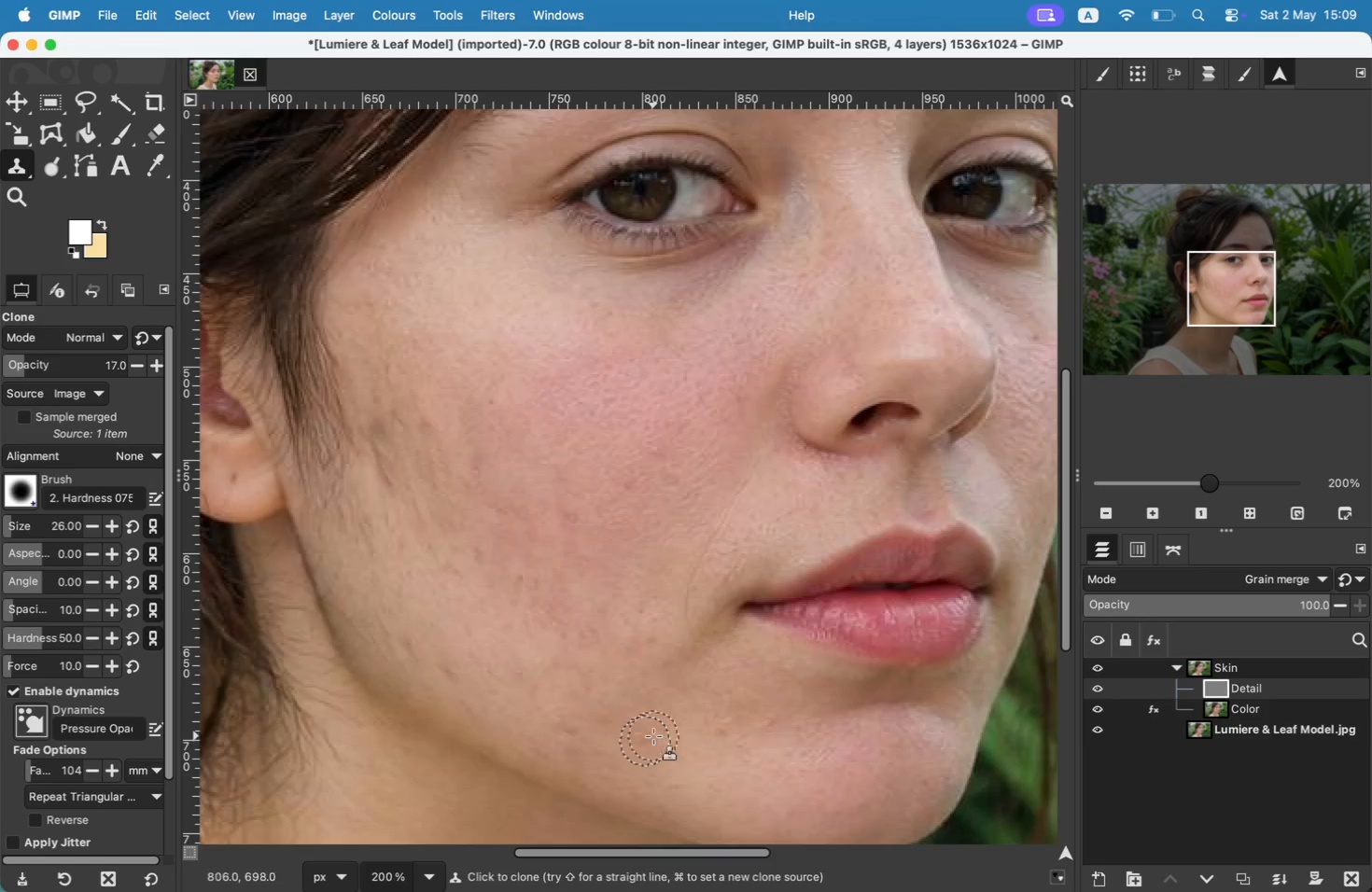 
left_click_drag(start_coordinate=[641, 728], to_coordinate=[638, 732])
 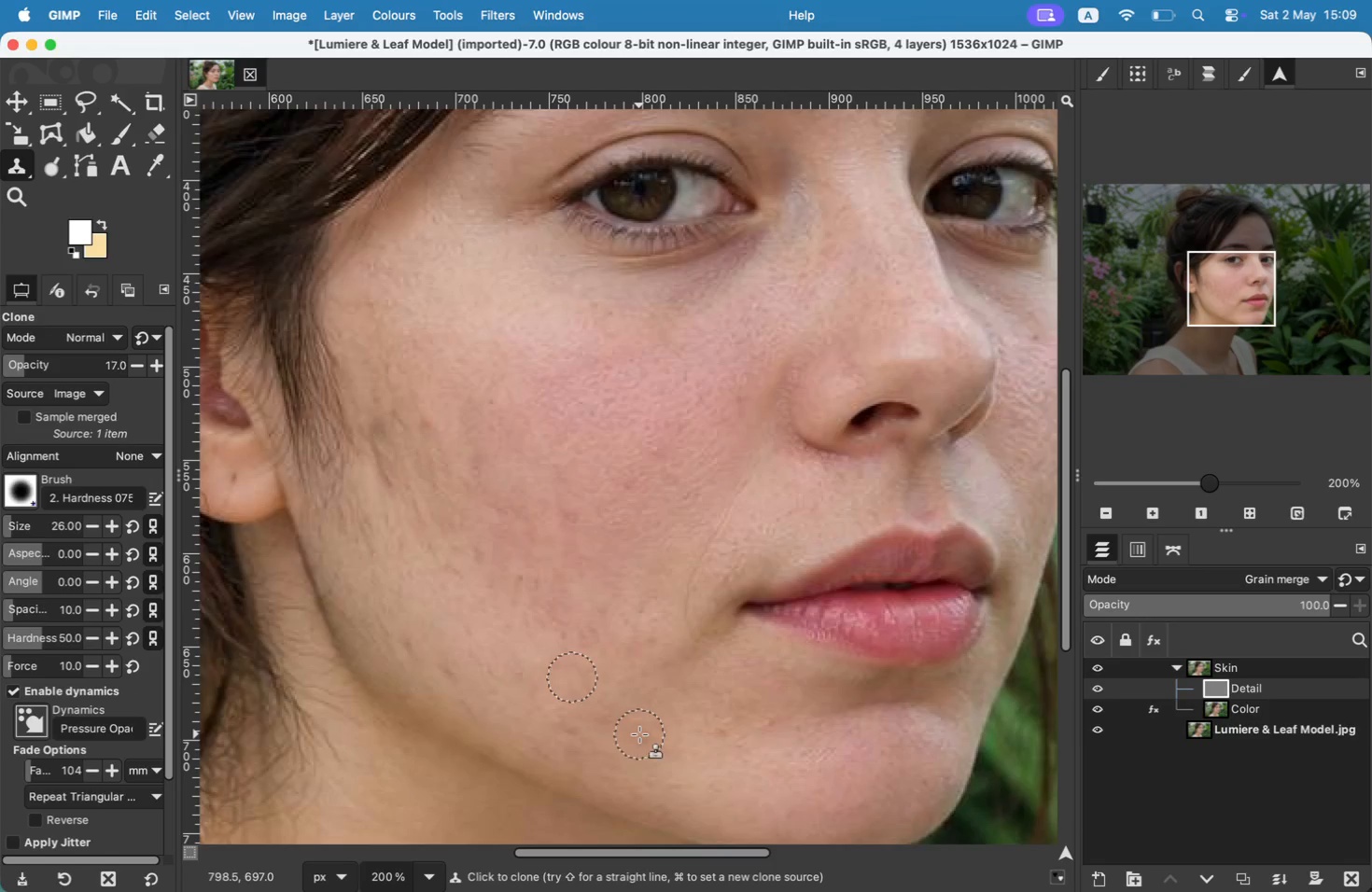 
key(H)
 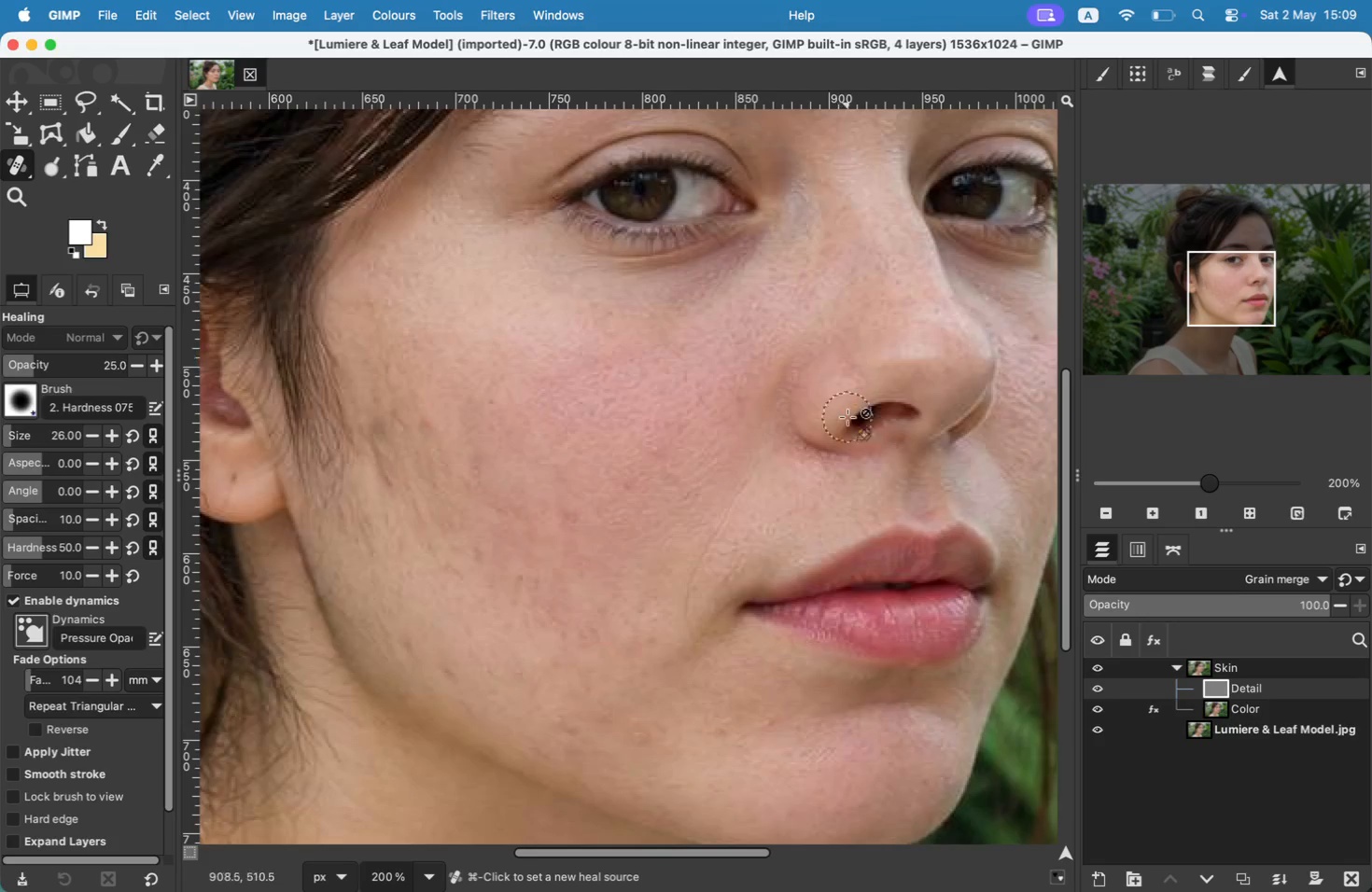 
hold_key(key=CommandLeft, duration=0.37)
left_click([493, 697])
 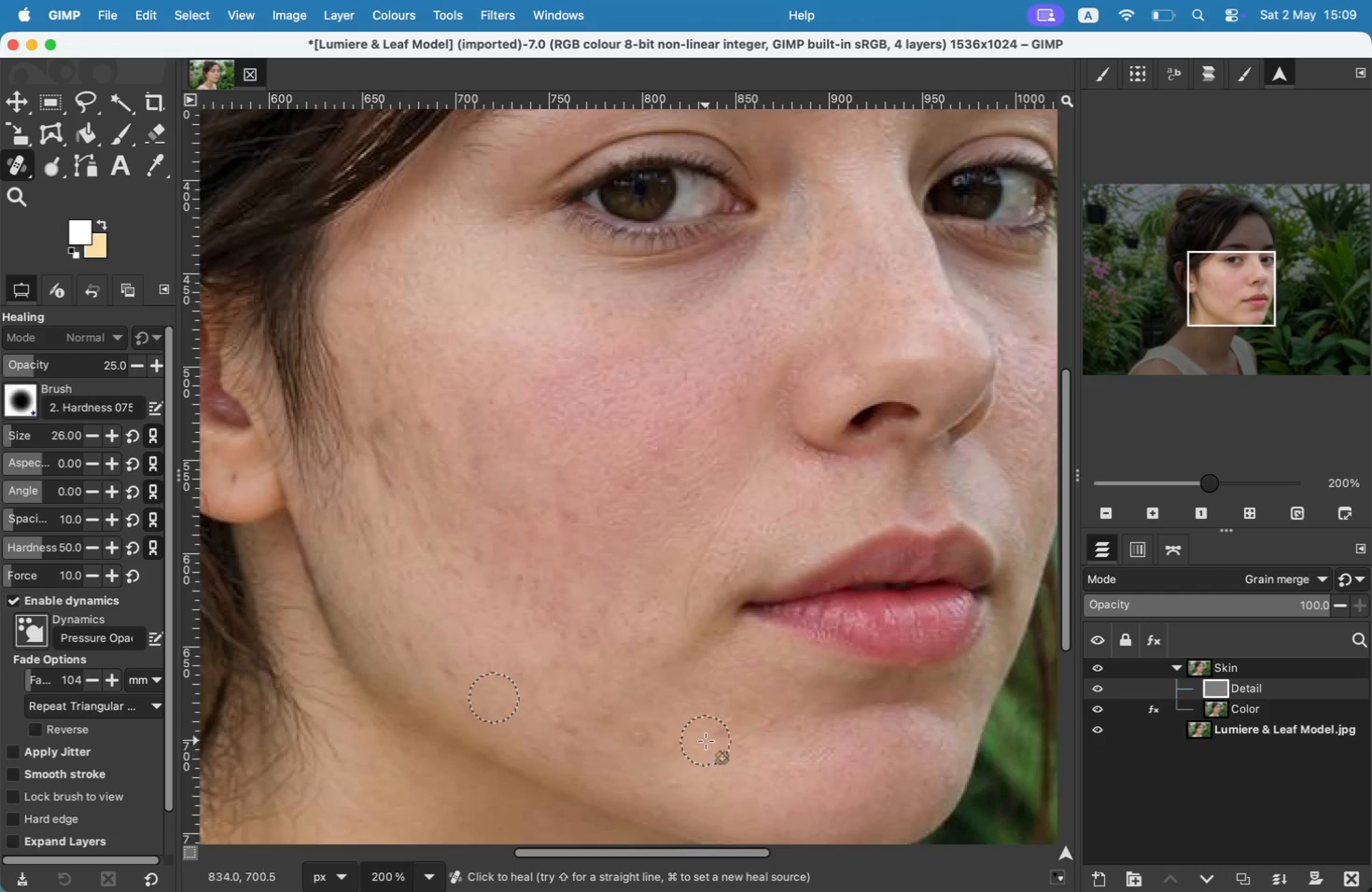 
left_click_drag(start_coordinate=[623, 736], to_coordinate=[649, 749])
 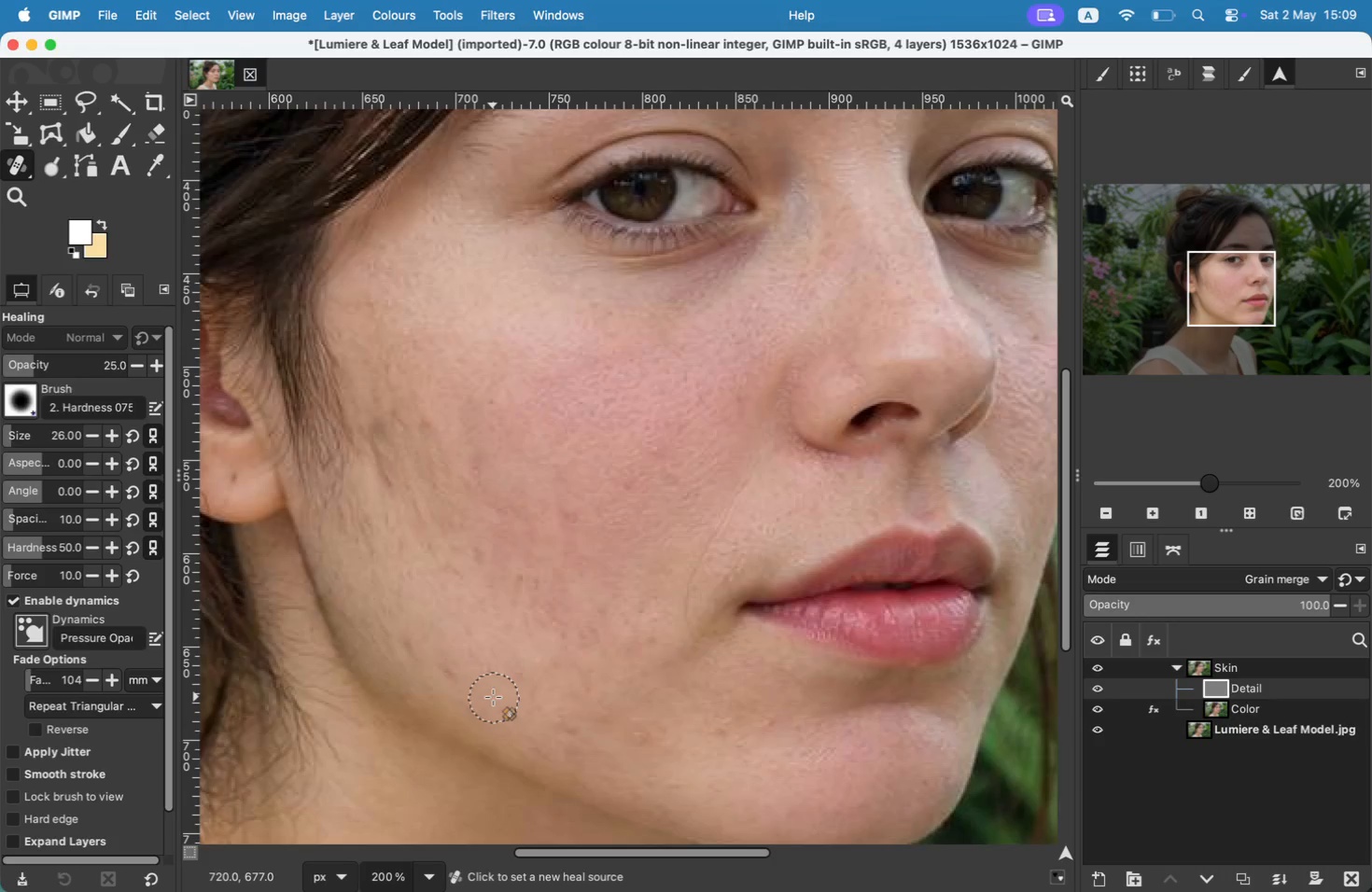 
left_click_drag(start_coordinate=[576, 721], to_coordinate=[586, 722])
 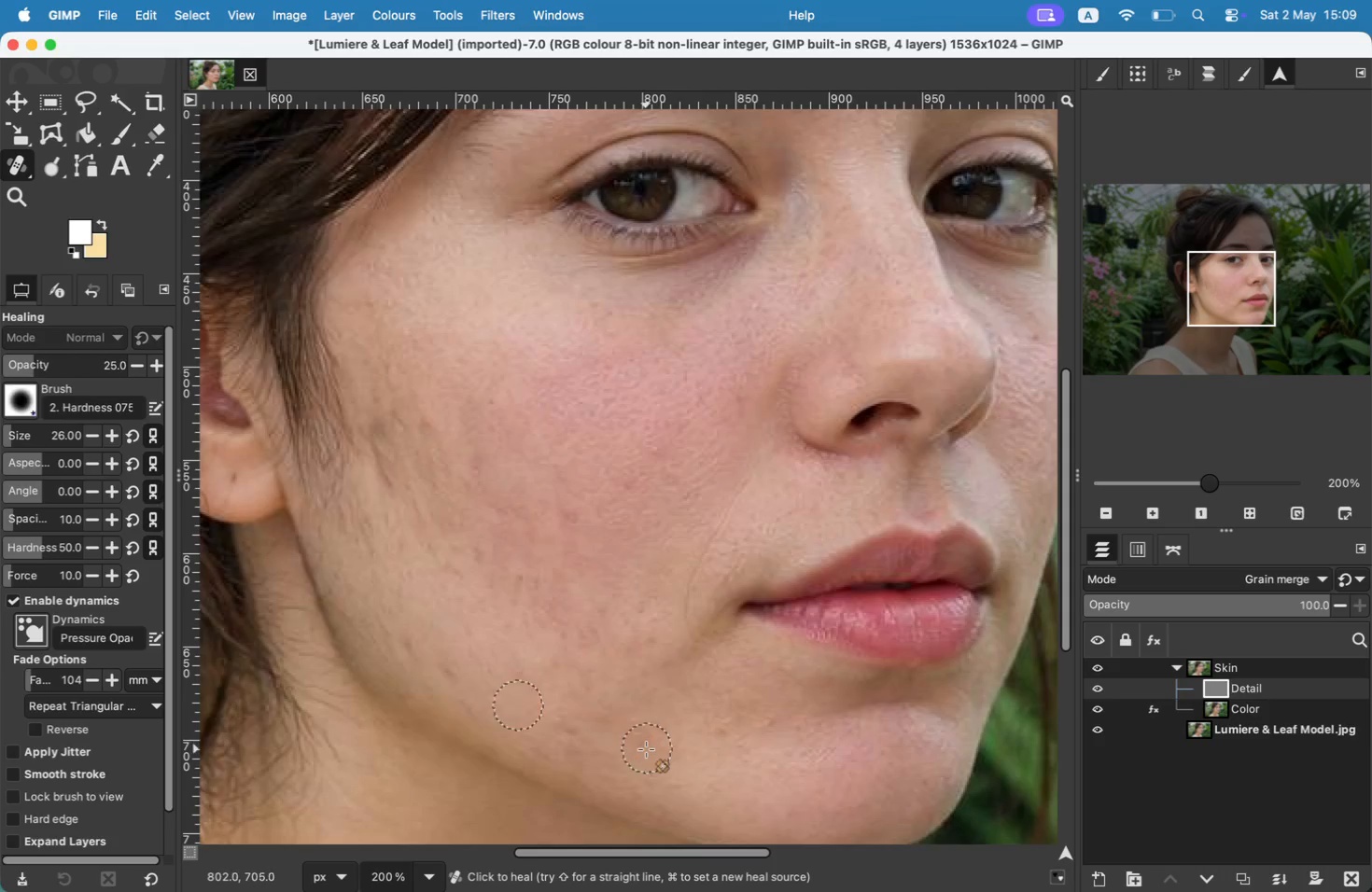 
left_click_drag(start_coordinate=[718, 730], to_coordinate=[723, 730])
 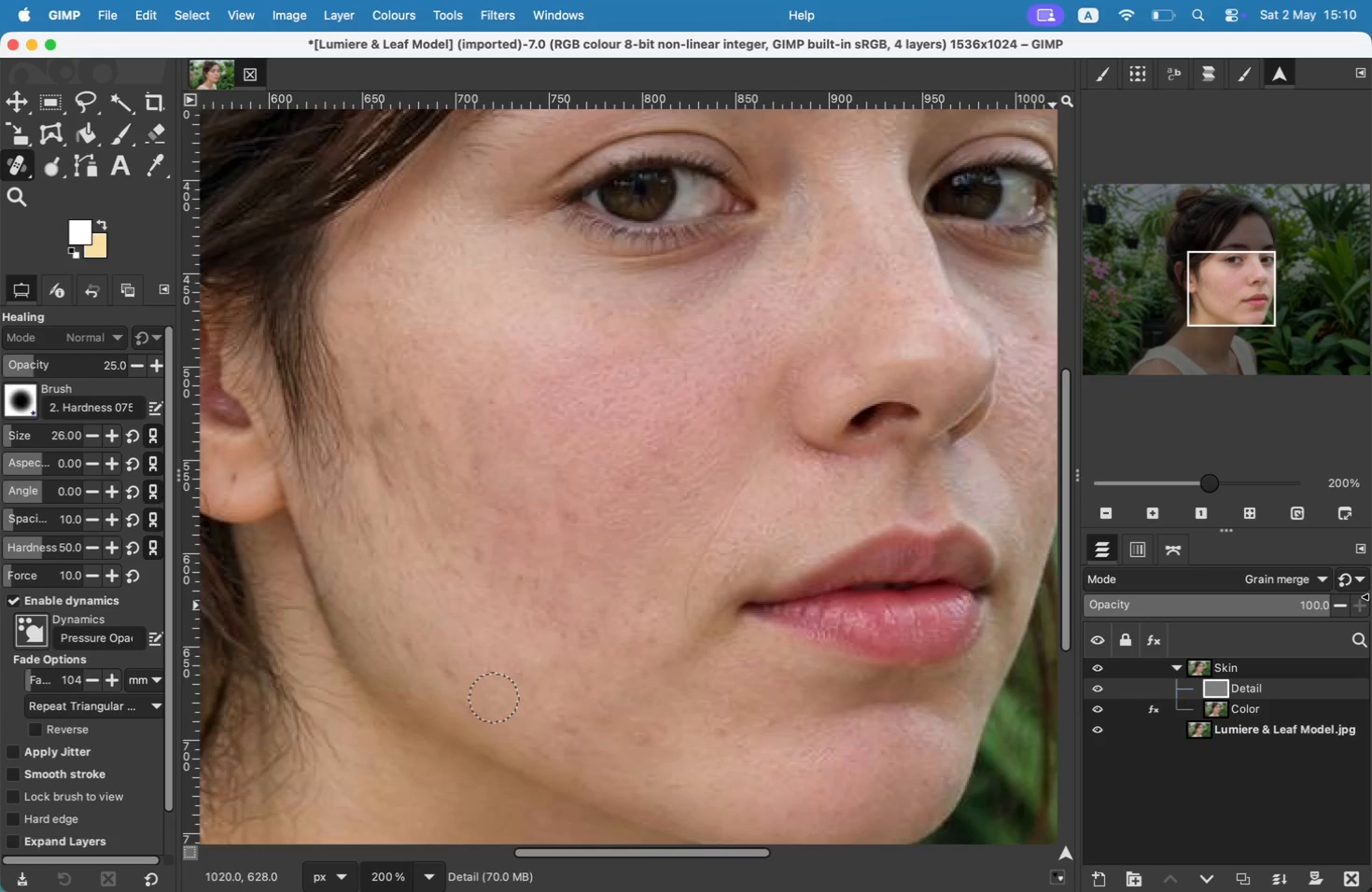 
wait(16.45)
 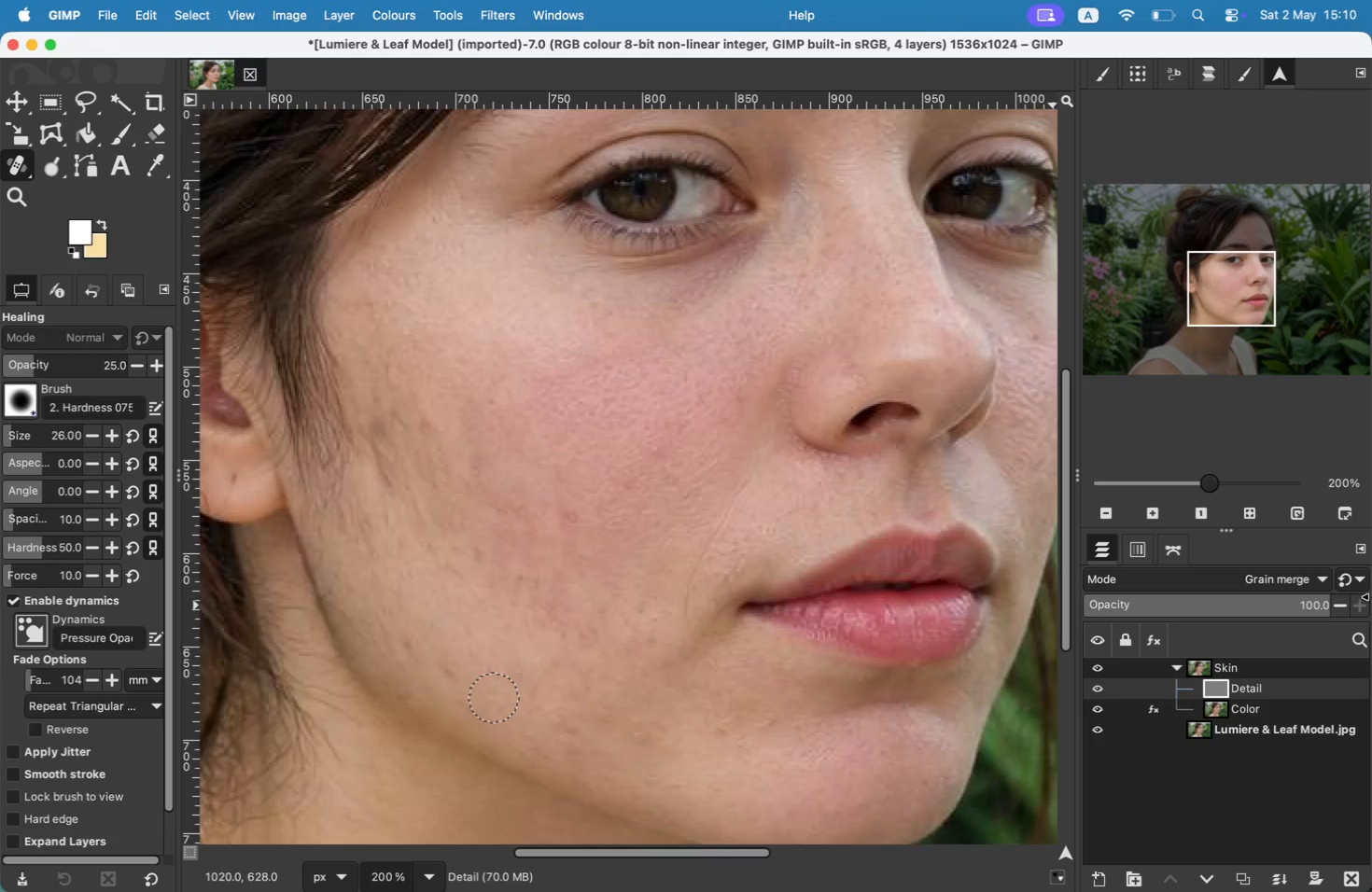 
left_click_drag(start_coordinate=[483, 556], to_coordinate=[504, 576])
 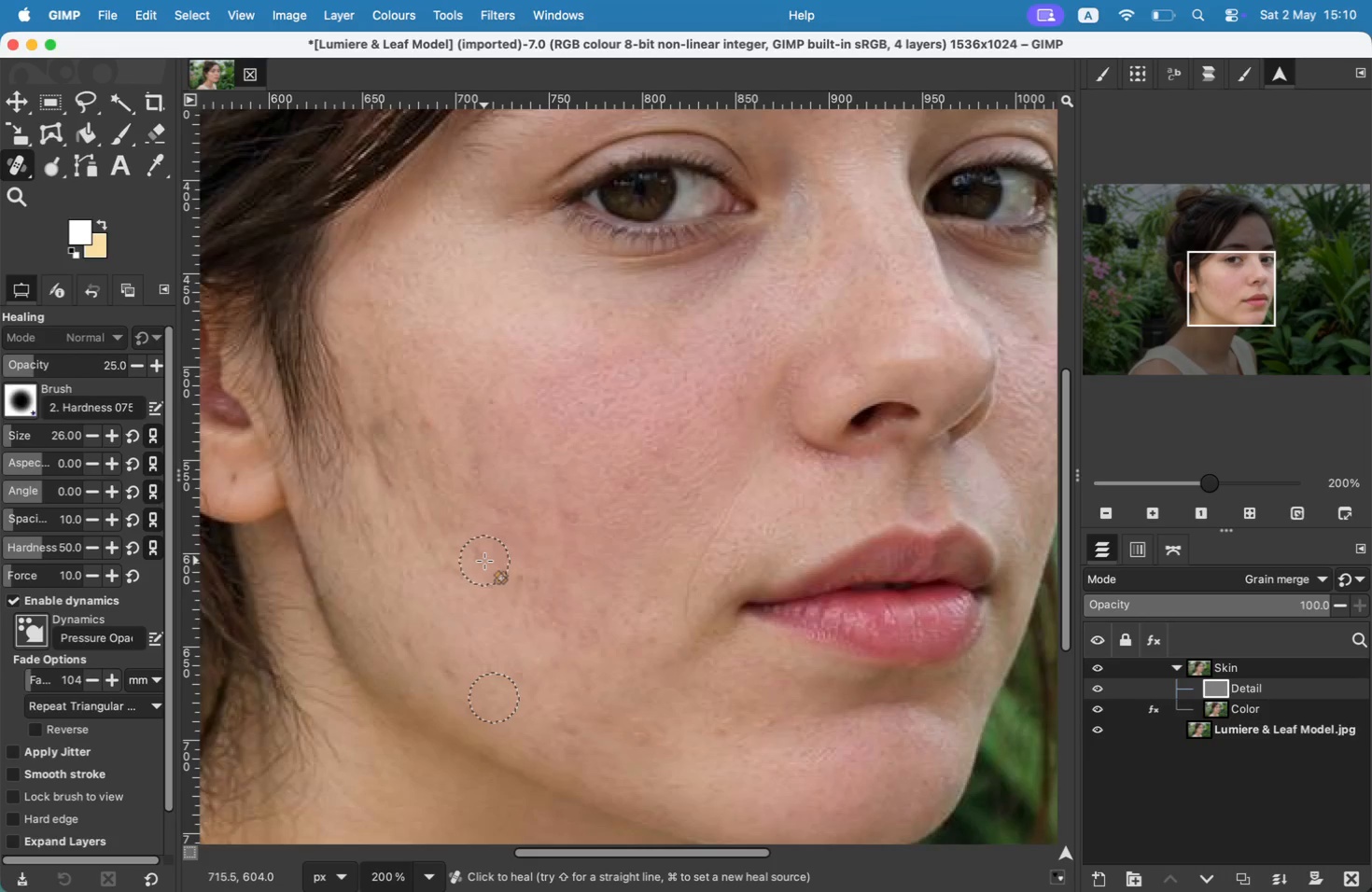 
left_click_drag(start_coordinate=[478, 553], to_coordinate=[529, 574])
 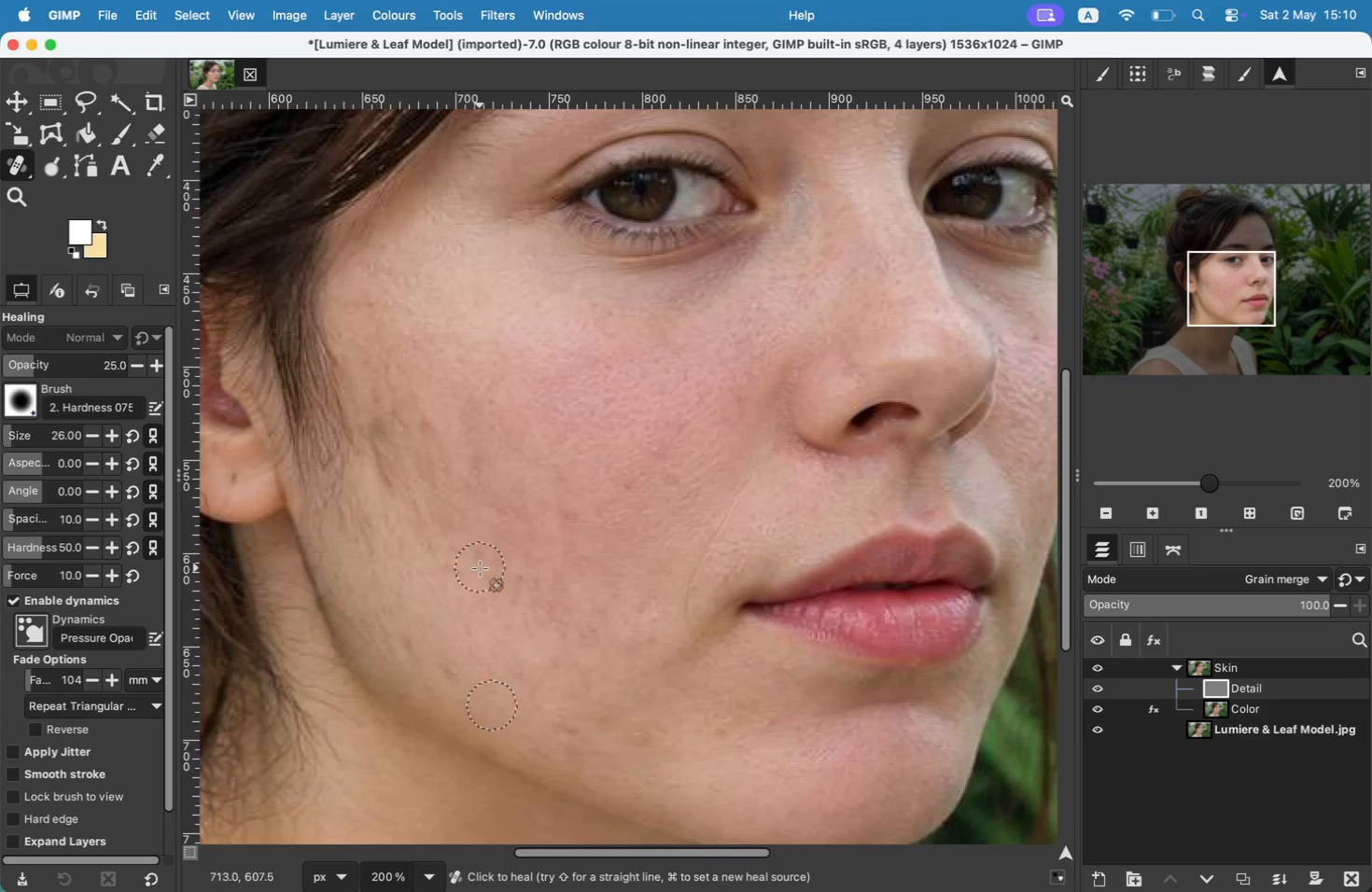 
left_click_drag(start_coordinate=[523, 576], to_coordinate=[531, 584])
 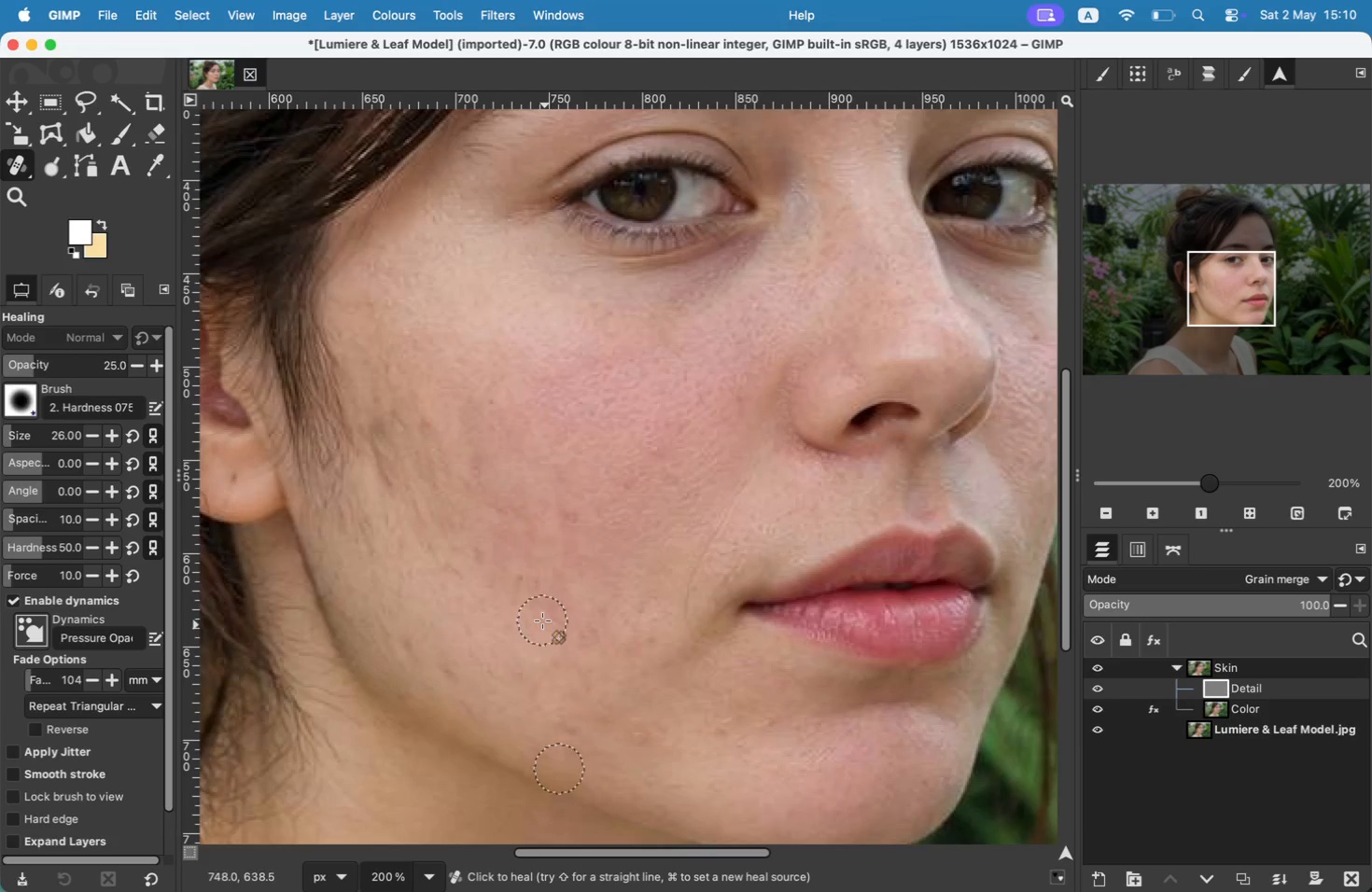 
left_click_drag(start_coordinate=[548, 594], to_coordinate=[532, 587])
 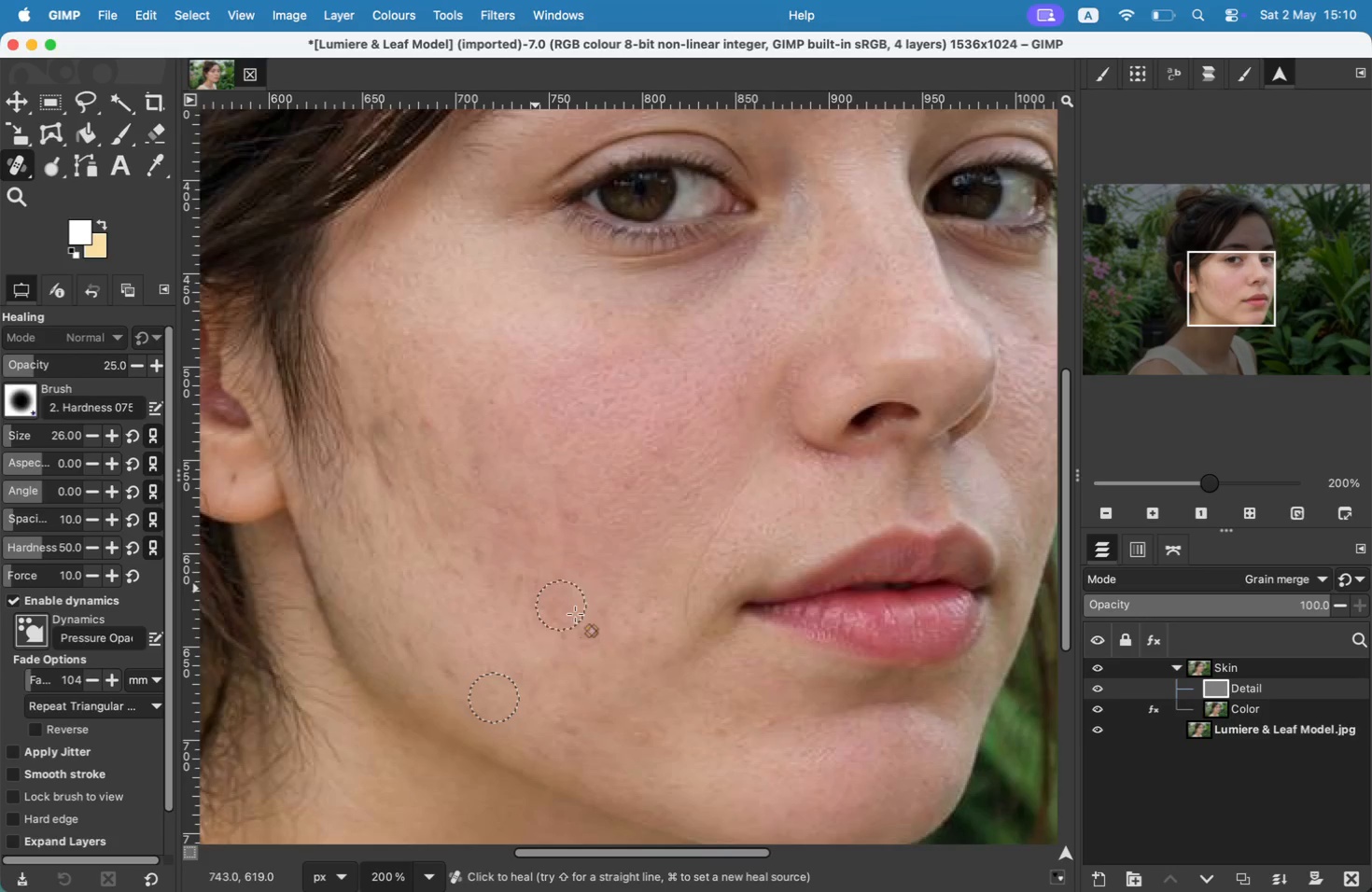 
left_click([1252, 689])
 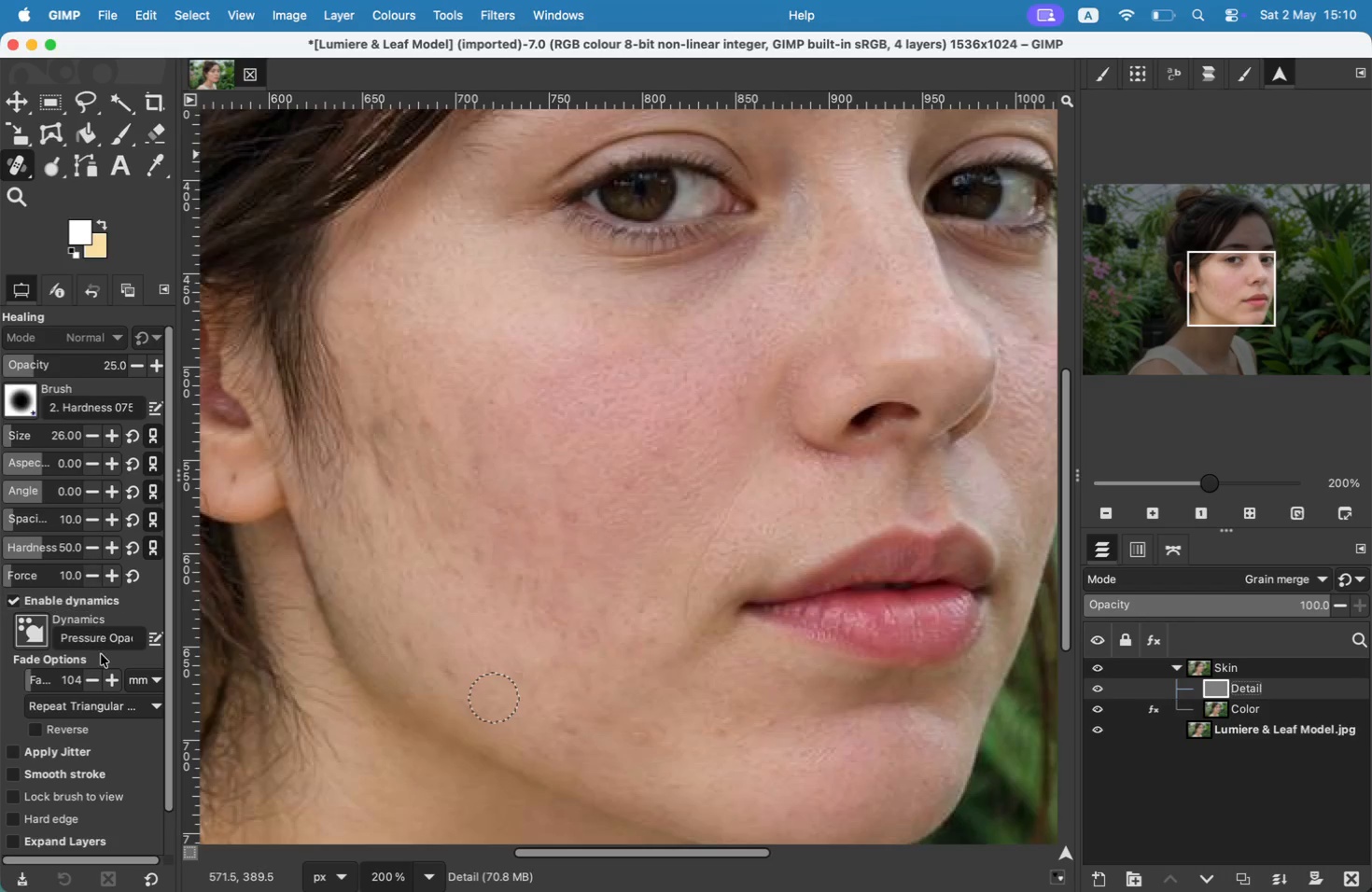 
wait(6.19)
 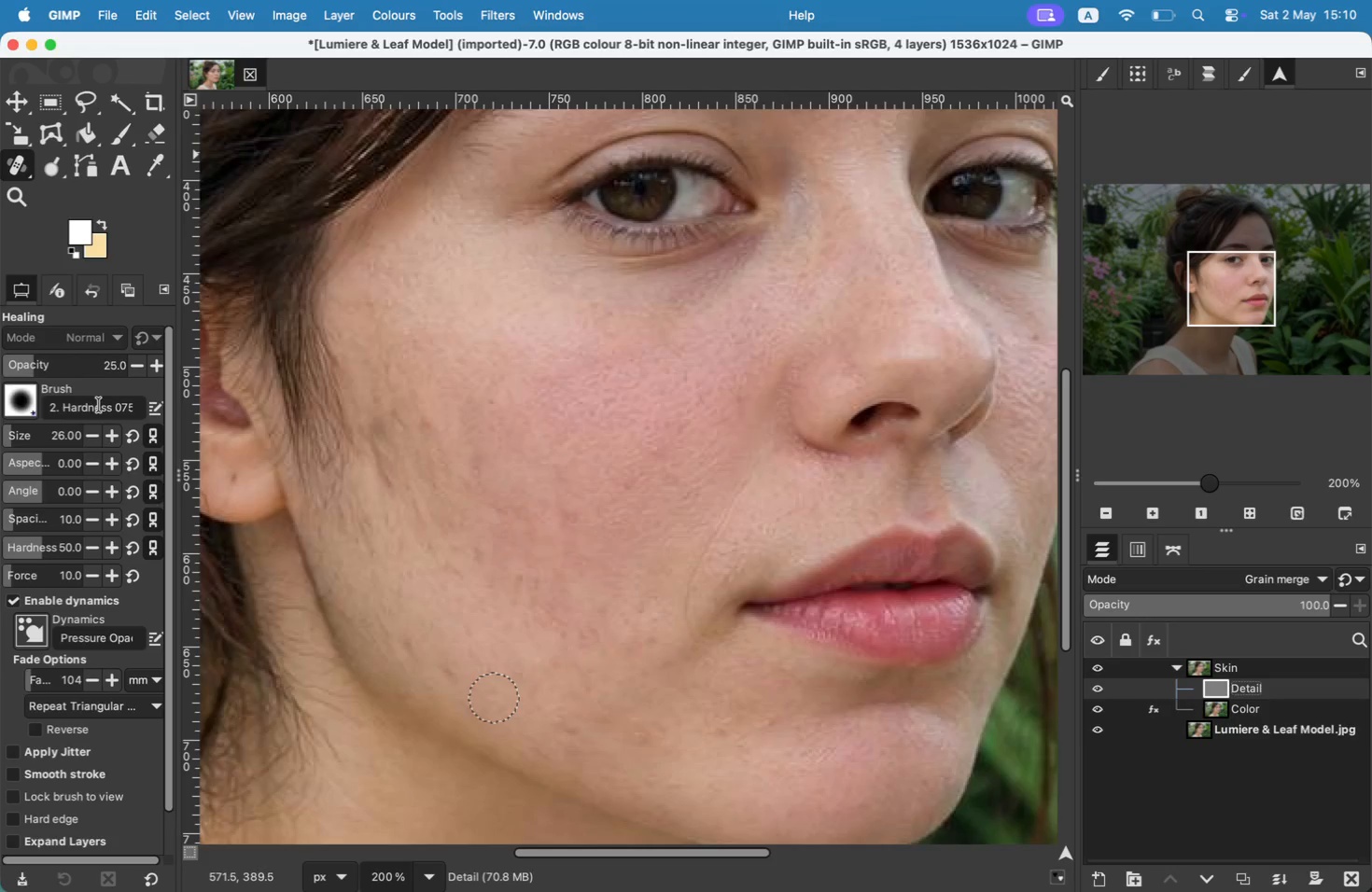 
left_click([103, 350])
 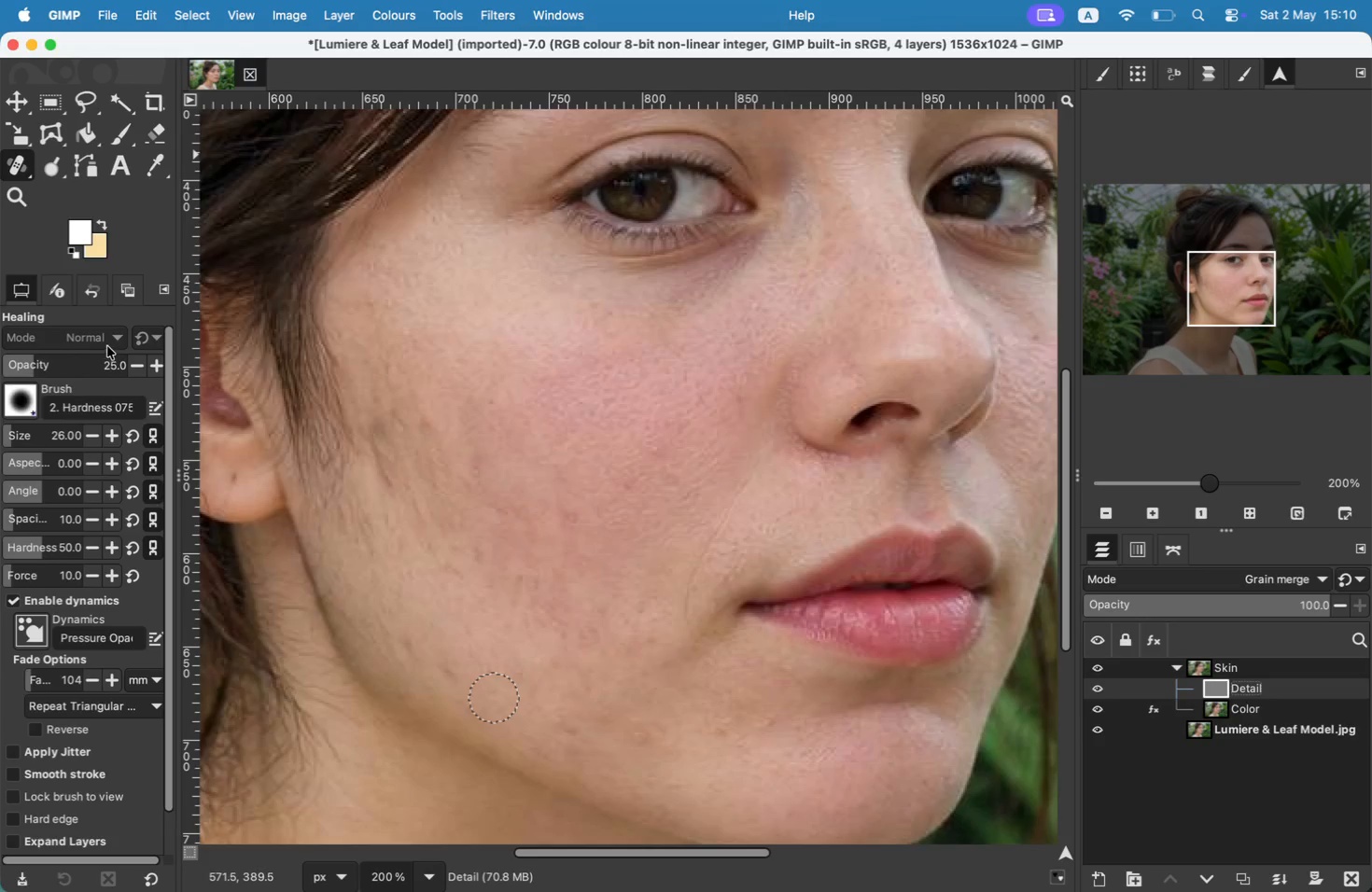 
left_click([107, 345])
 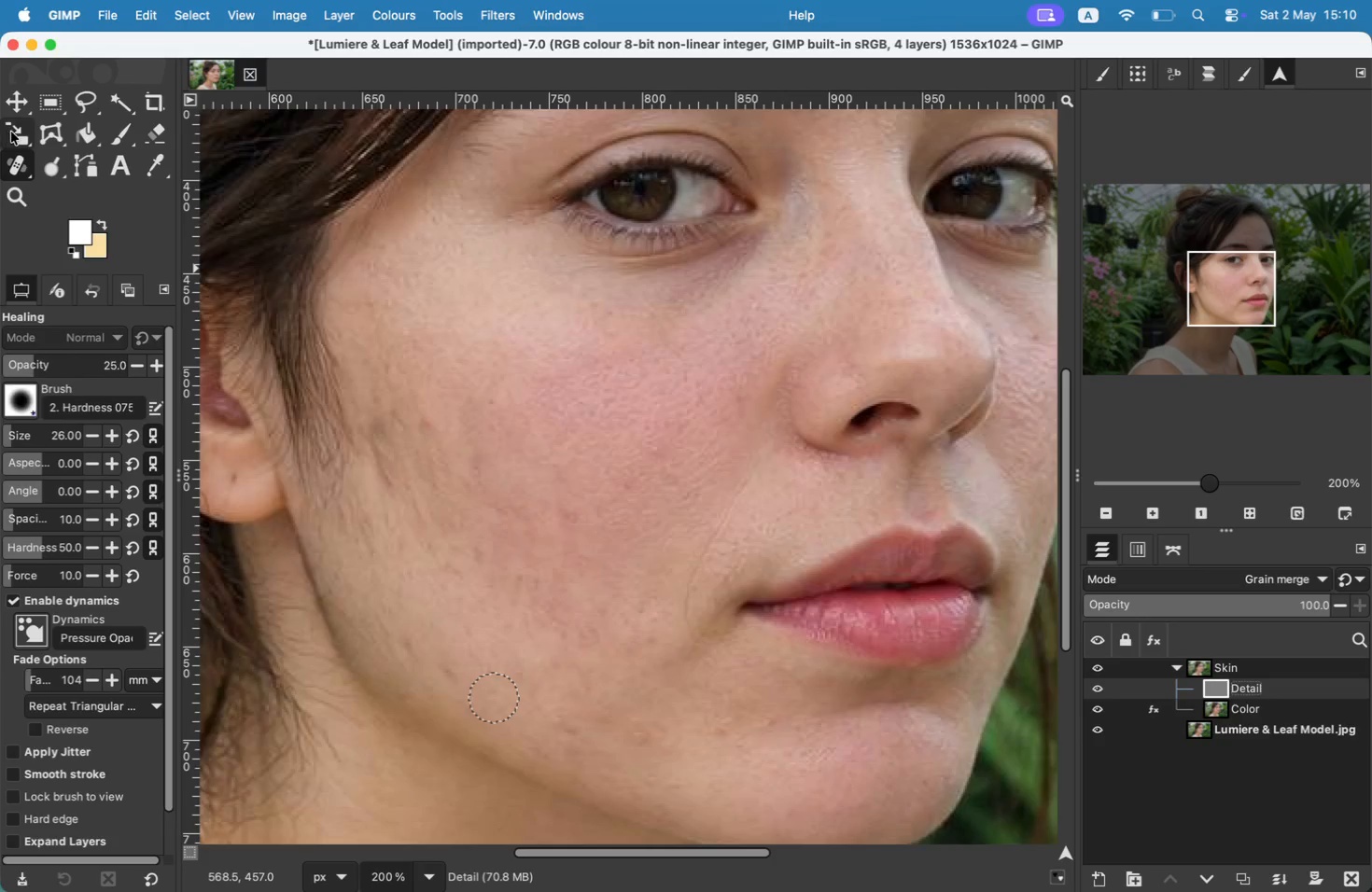 
right_click([17, 158])
 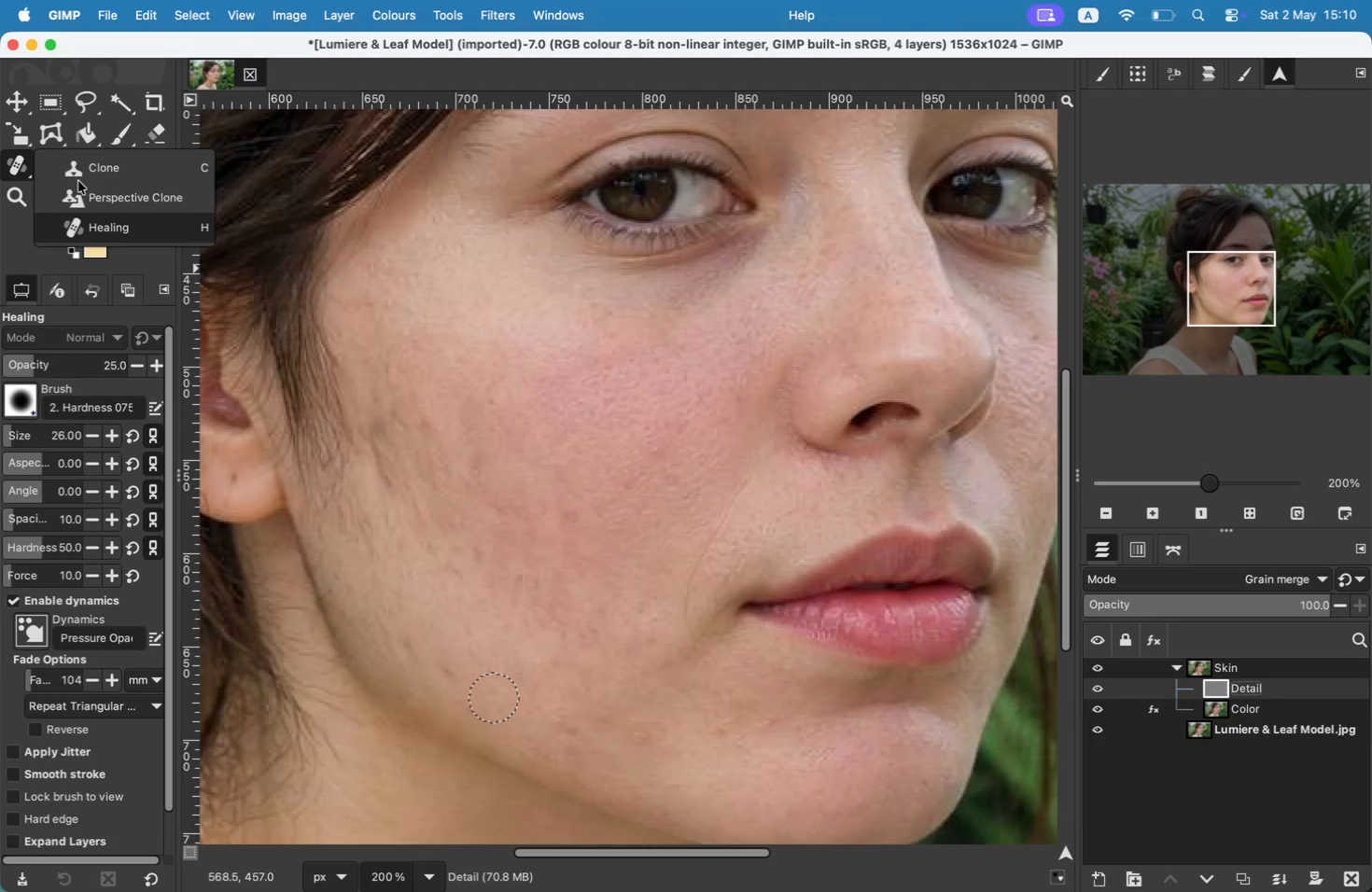 
left_click([78, 177])
 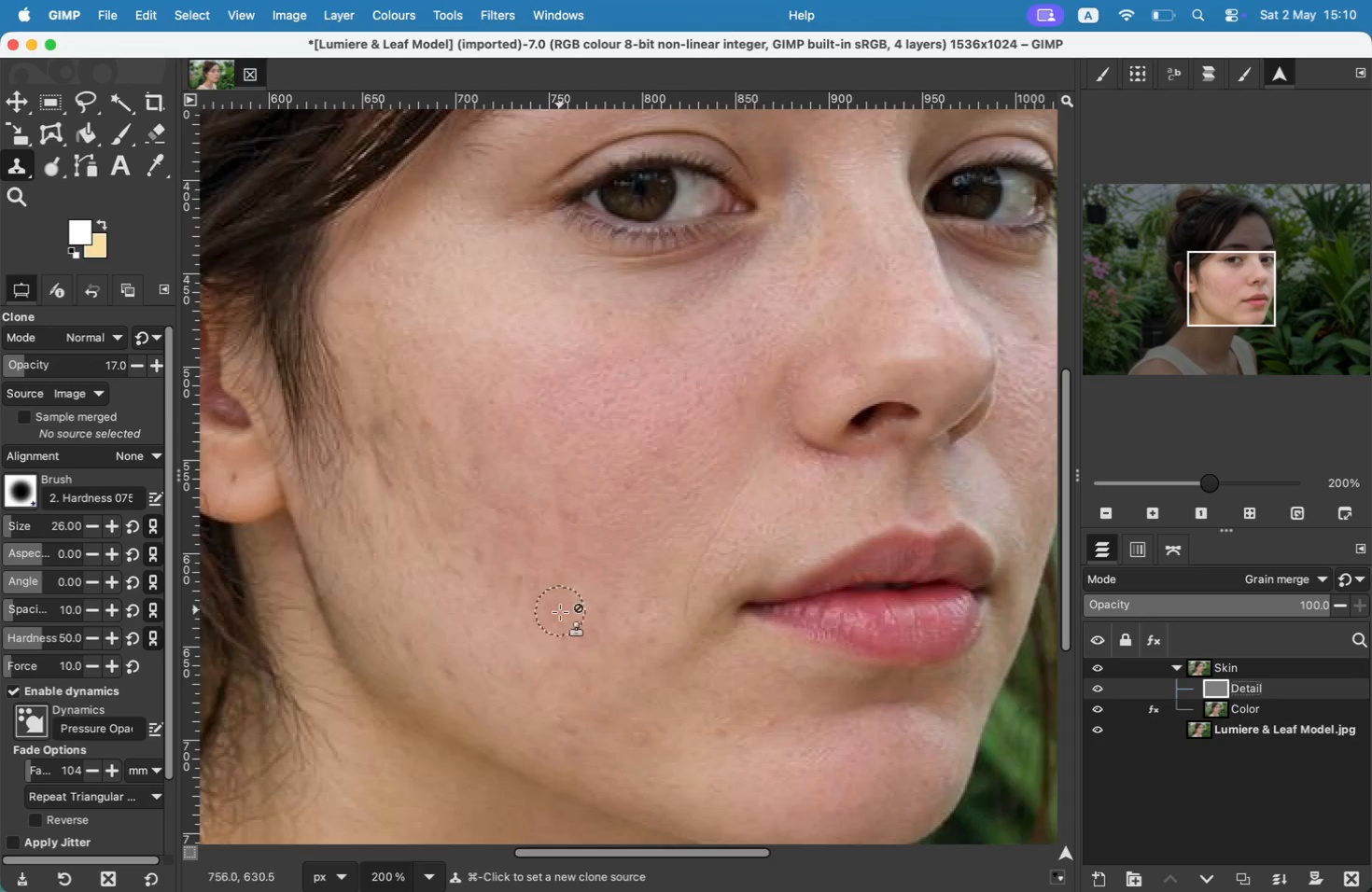 
left_click([565, 629])
 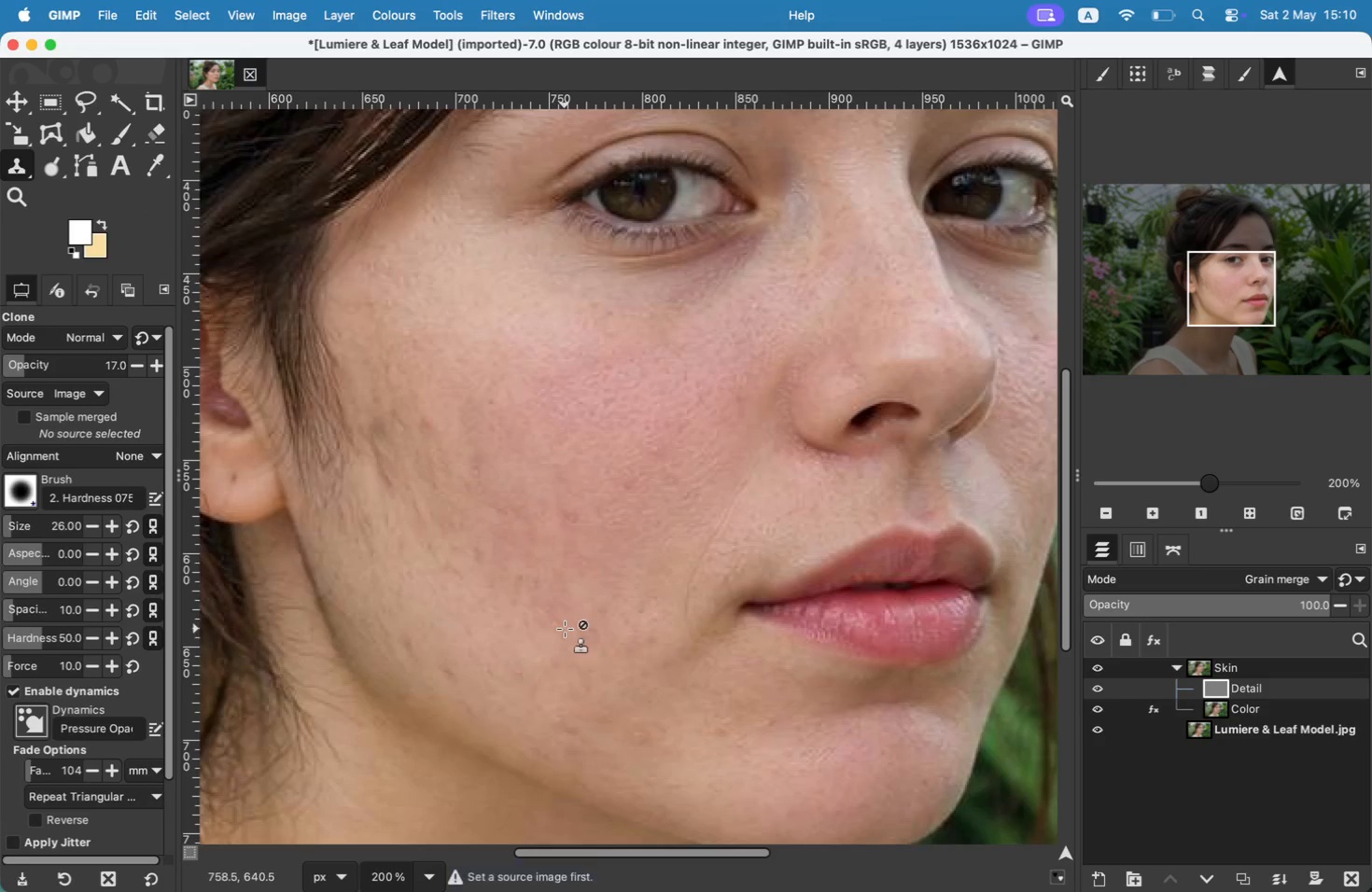 
left_click([585, 602])
 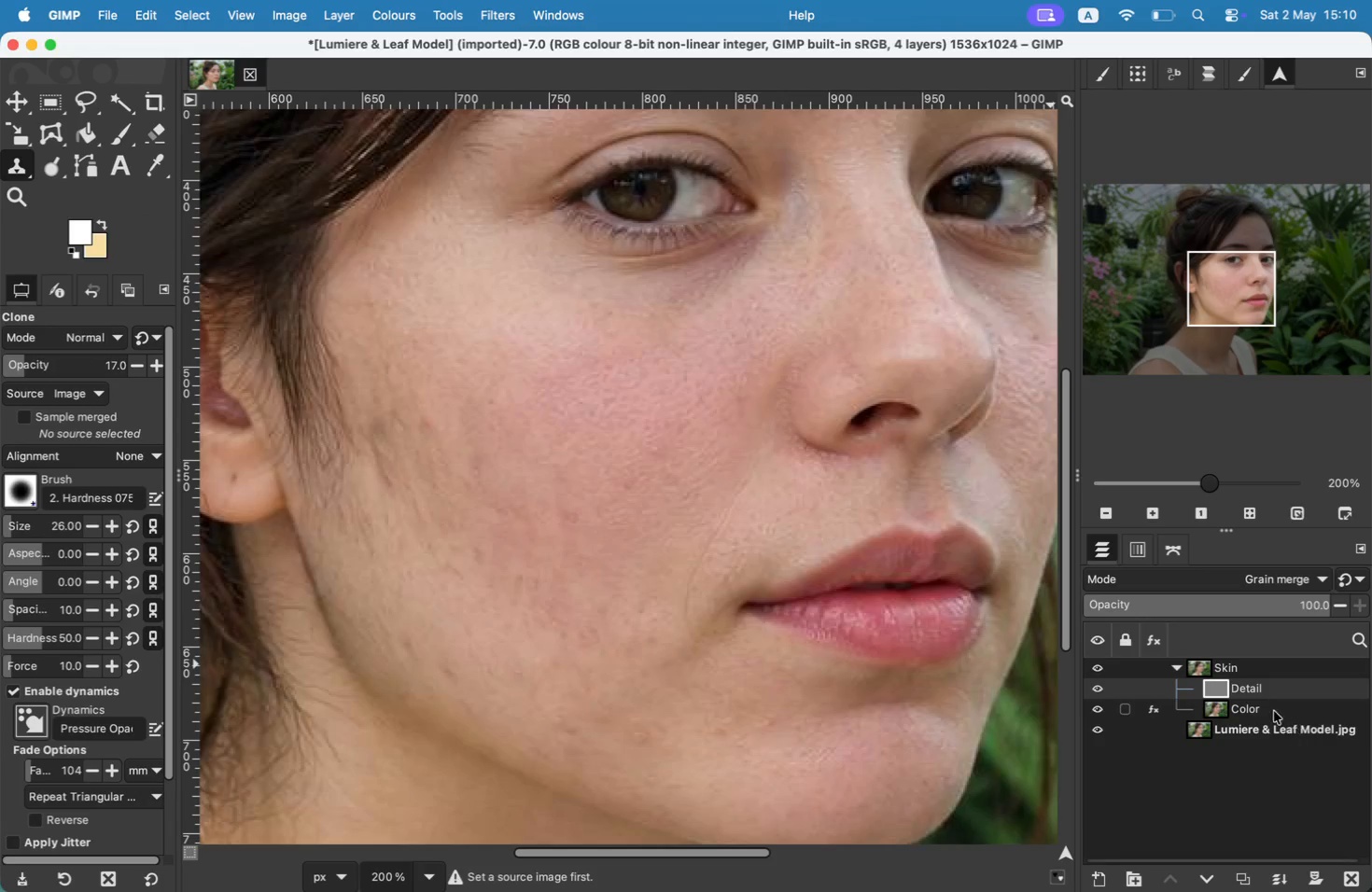 
left_click([1254, 695])
 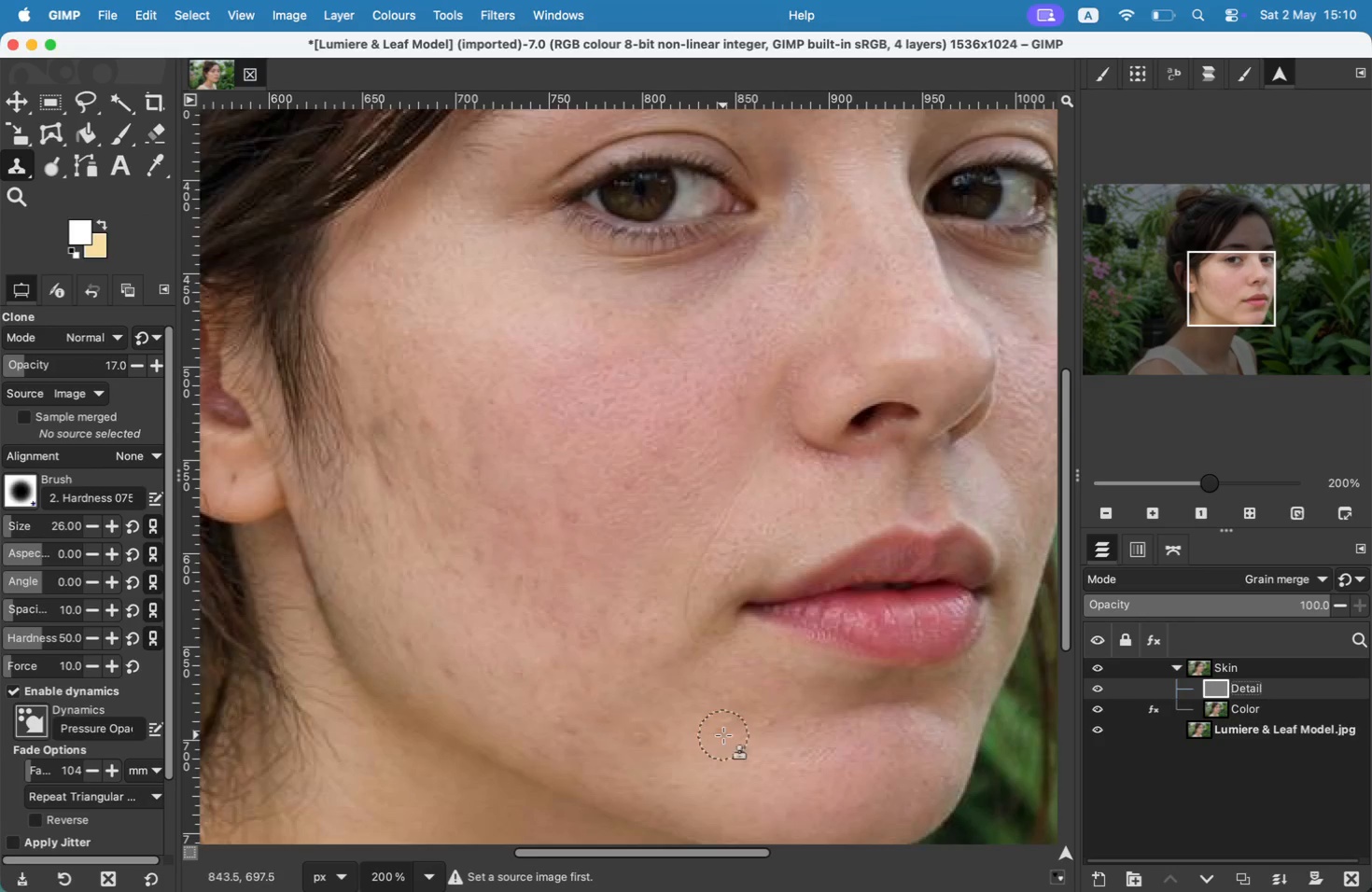 
hold_key(key=CommandLeft, duration=0.96)
left_click([621, 734])
 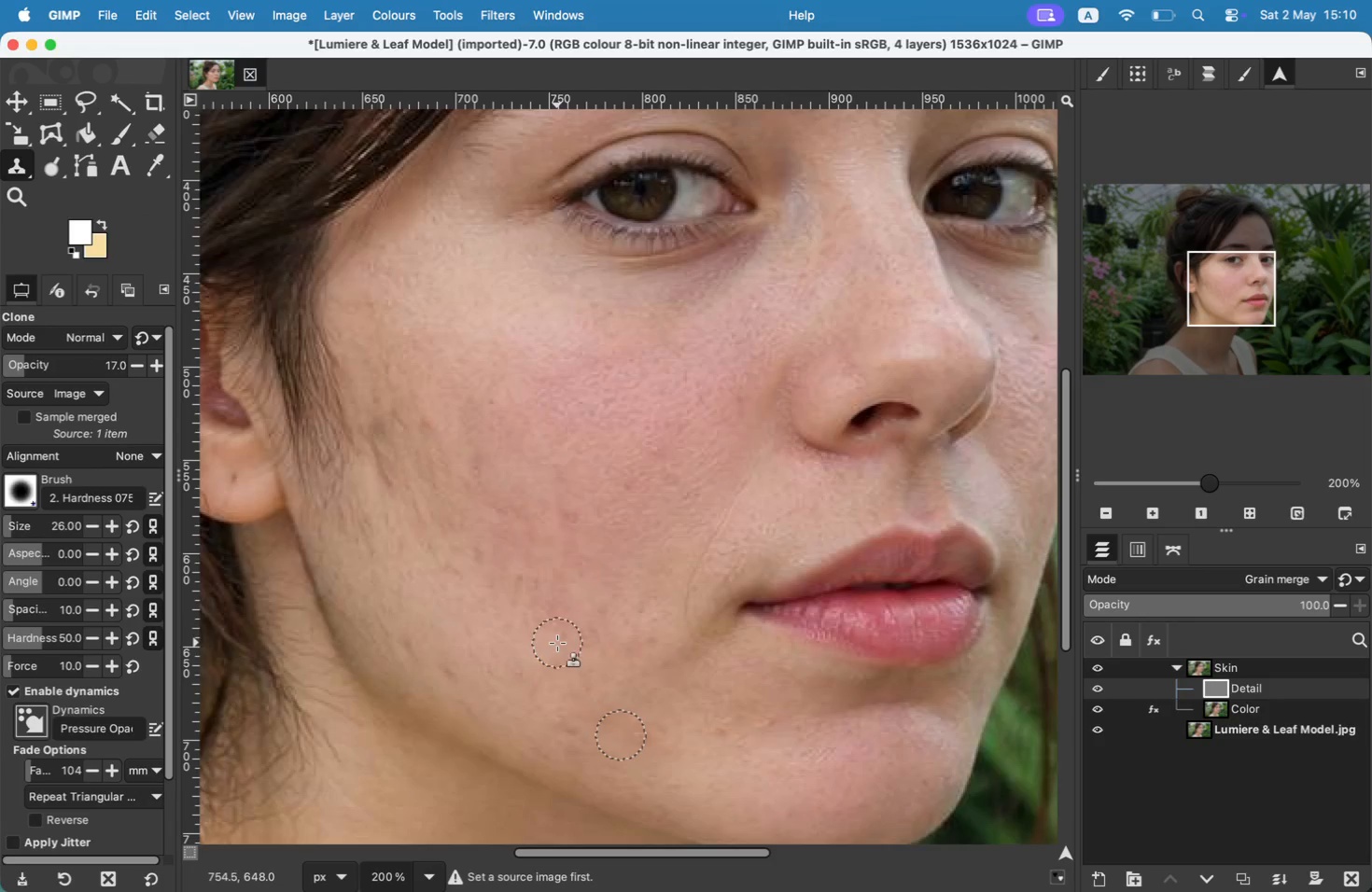 
left_click_drag(start_coordinate=[571, 653], to_coordinate=[557, 643])
 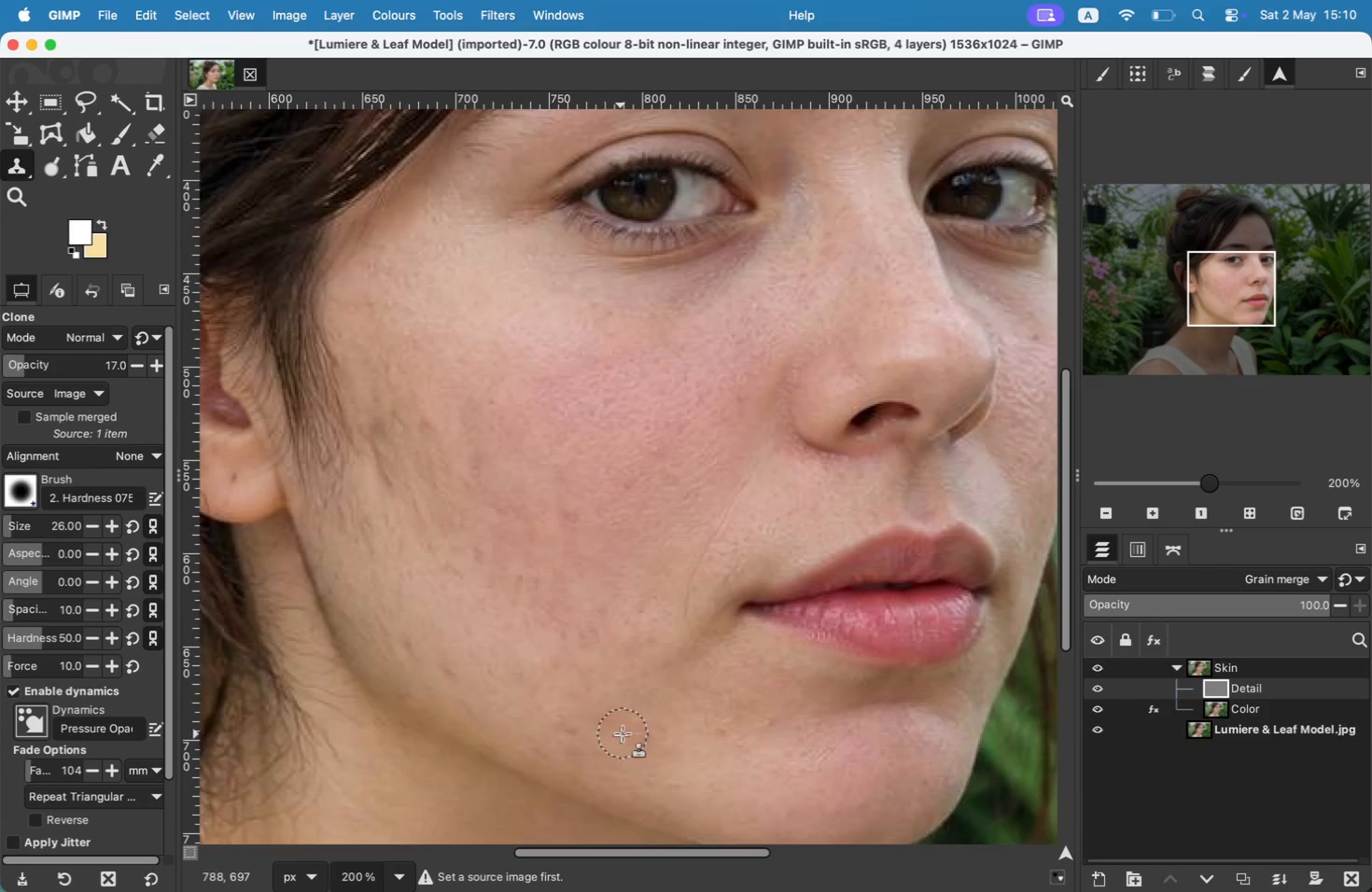 
hold_key(key=CommandLeft, duration=0.35)
left_click([515, 279])
 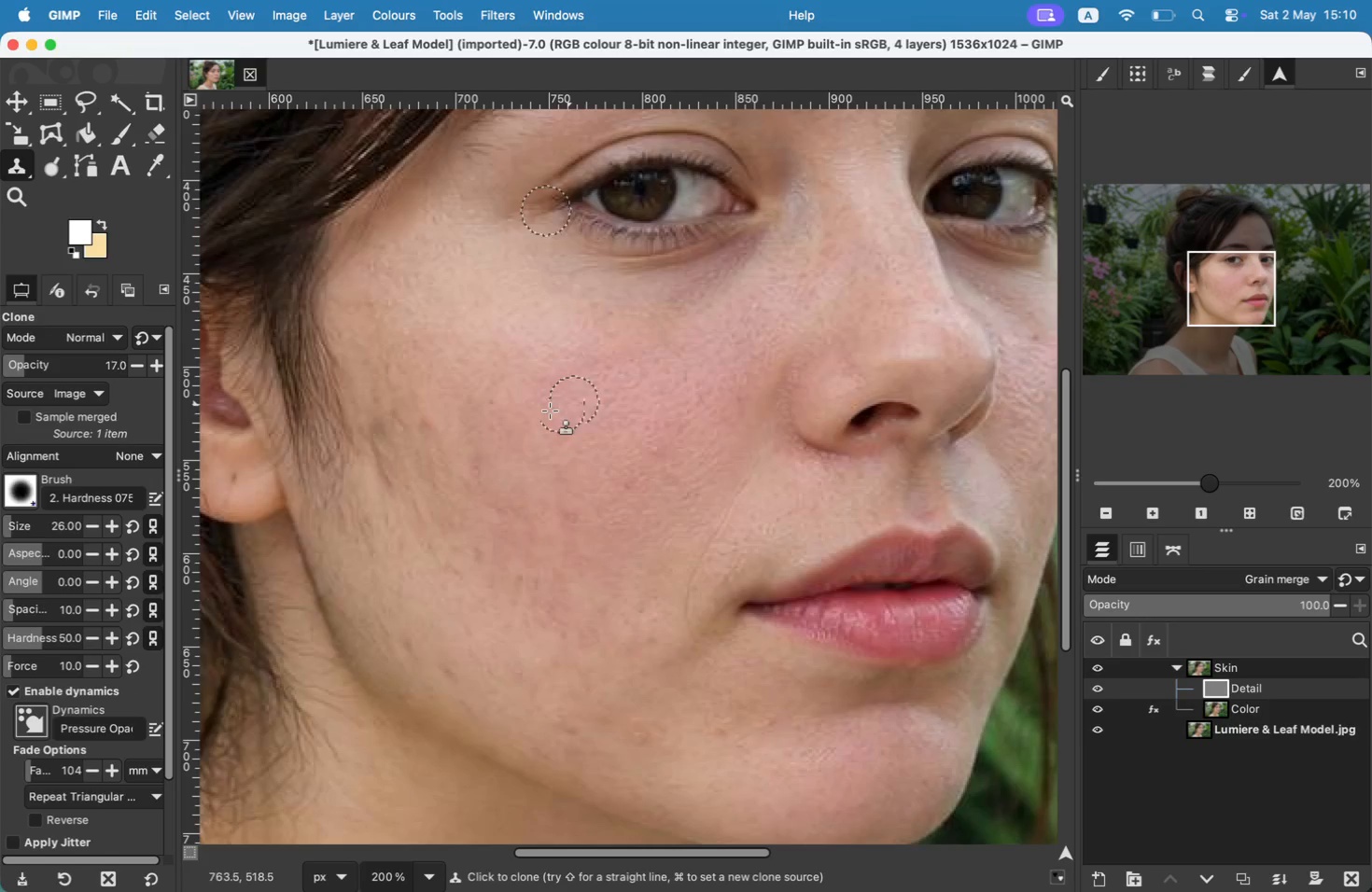 
left_click_drag(start_coordinate=[553, 466], to_coordinate=[637, 401])
 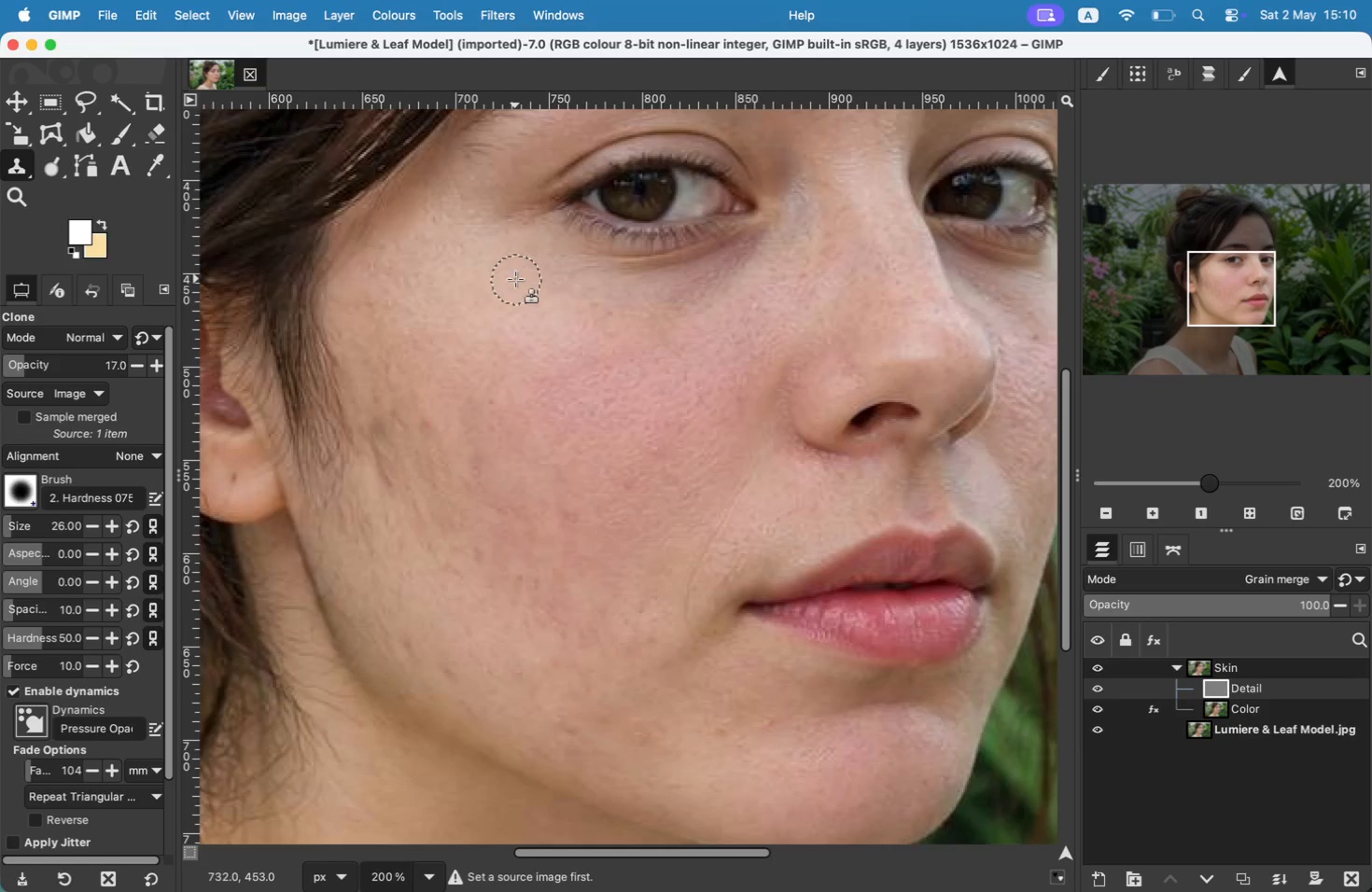 
left_click_drag(start_coordinate=[838, 237], to_coordinate=[809, 351])
 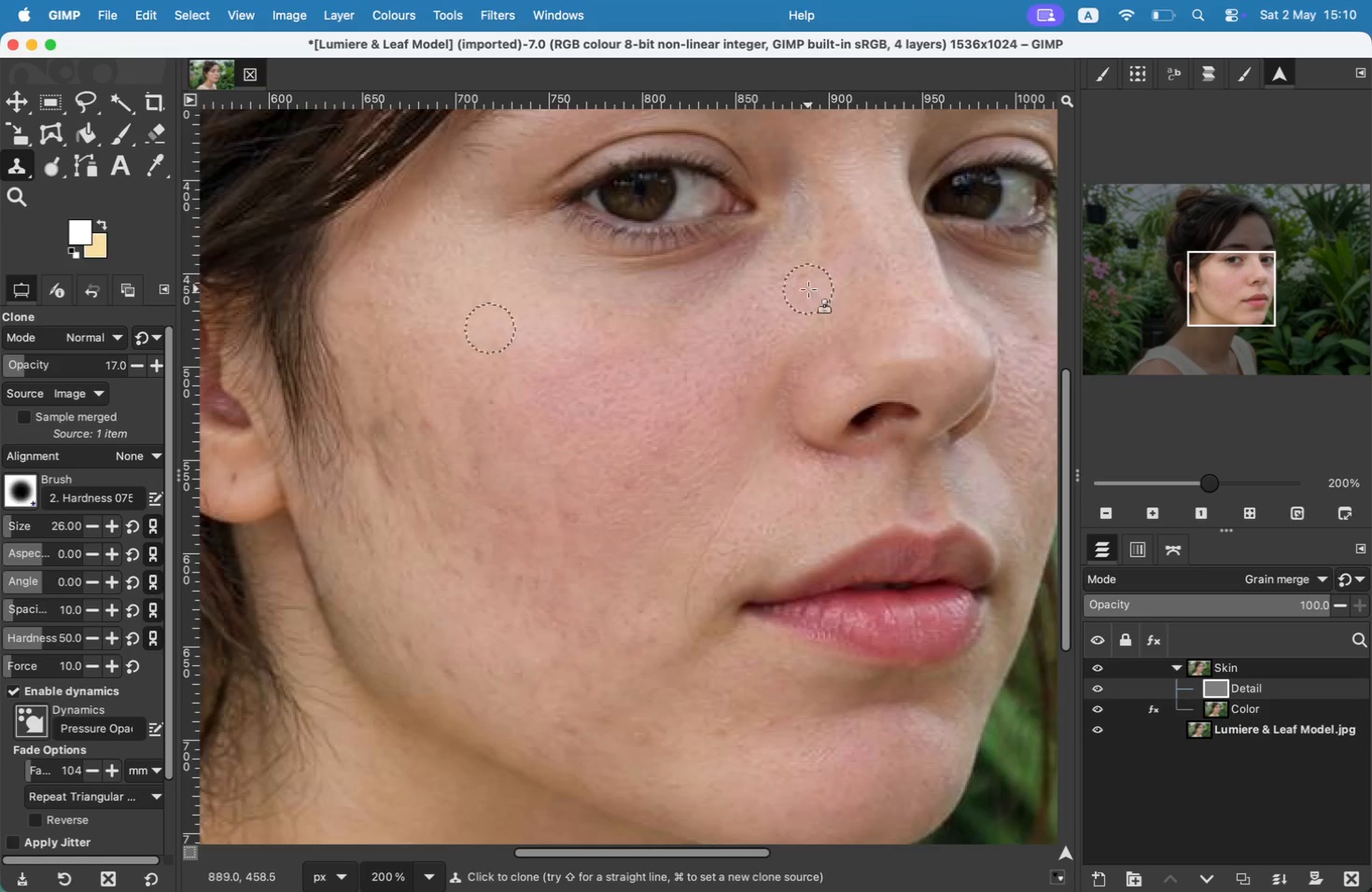 
left_click_drag(start_coordinate=[630, 736], to_coordinate=[637, 735])
 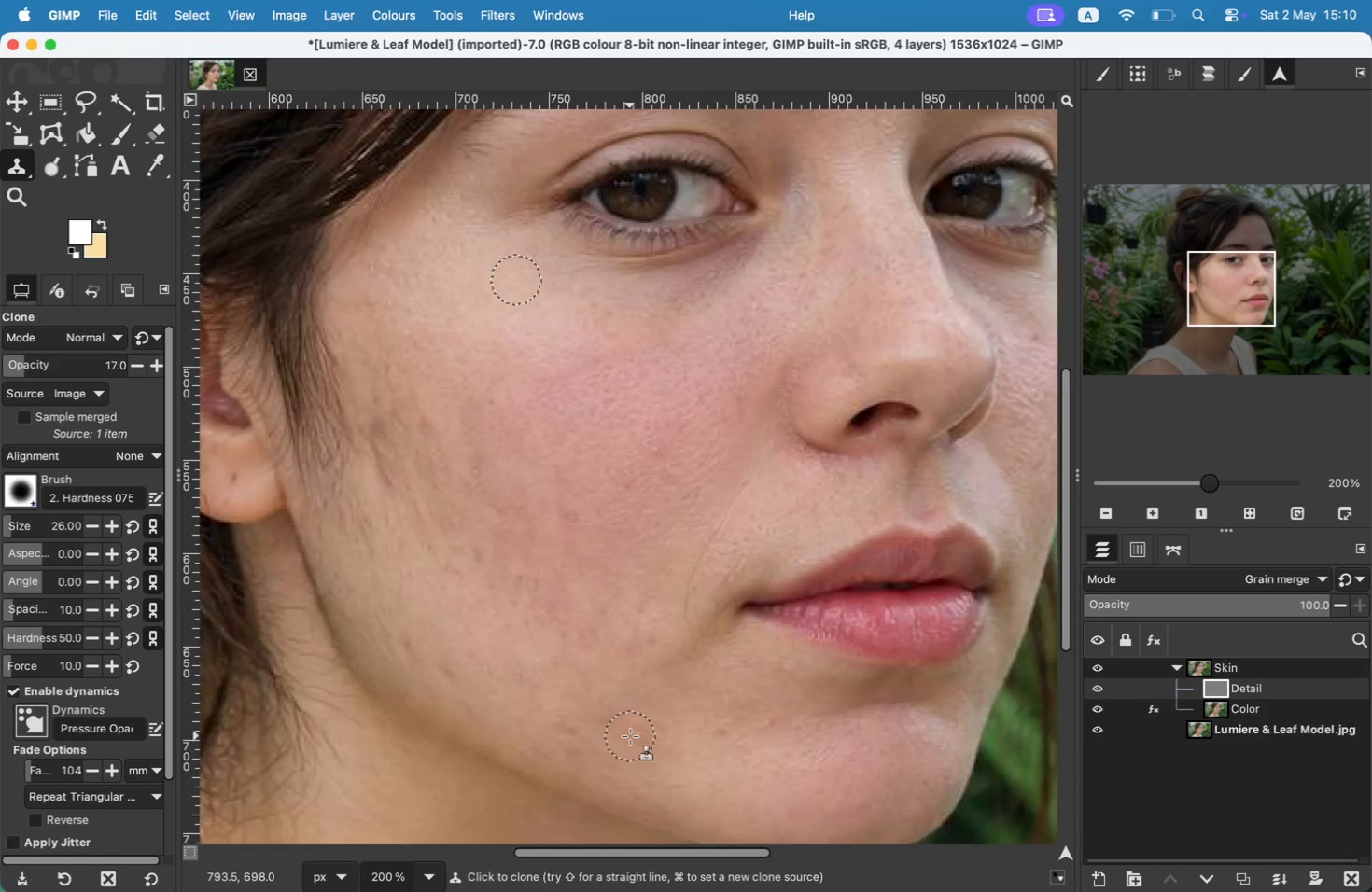 
left_click_drag(start_coordinate=[47, 216], to_coordinate=[53, 290])
 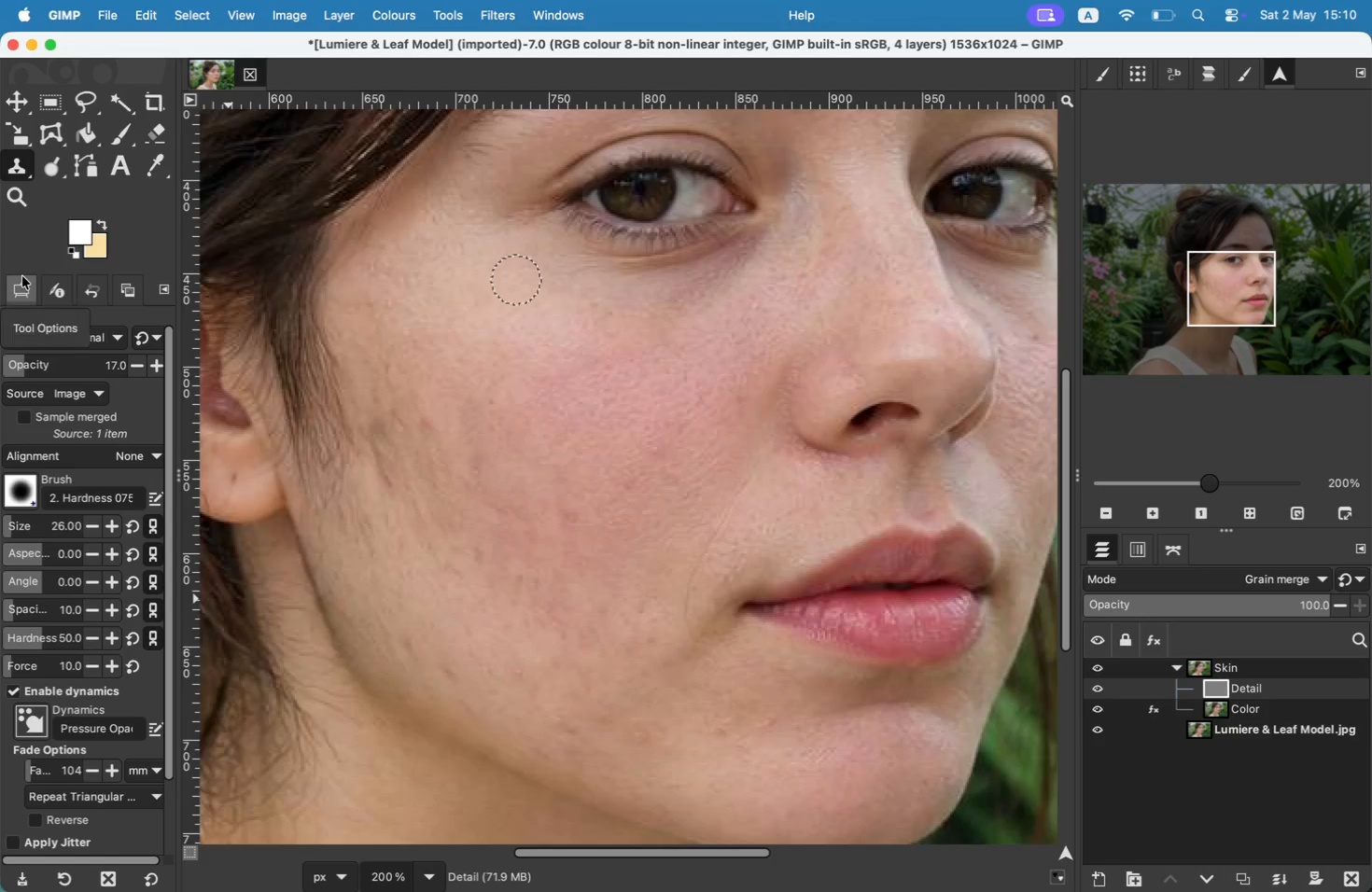 
left_click_drag(start_coordinate=[628, 727], to_coordinate=[645, 746])
 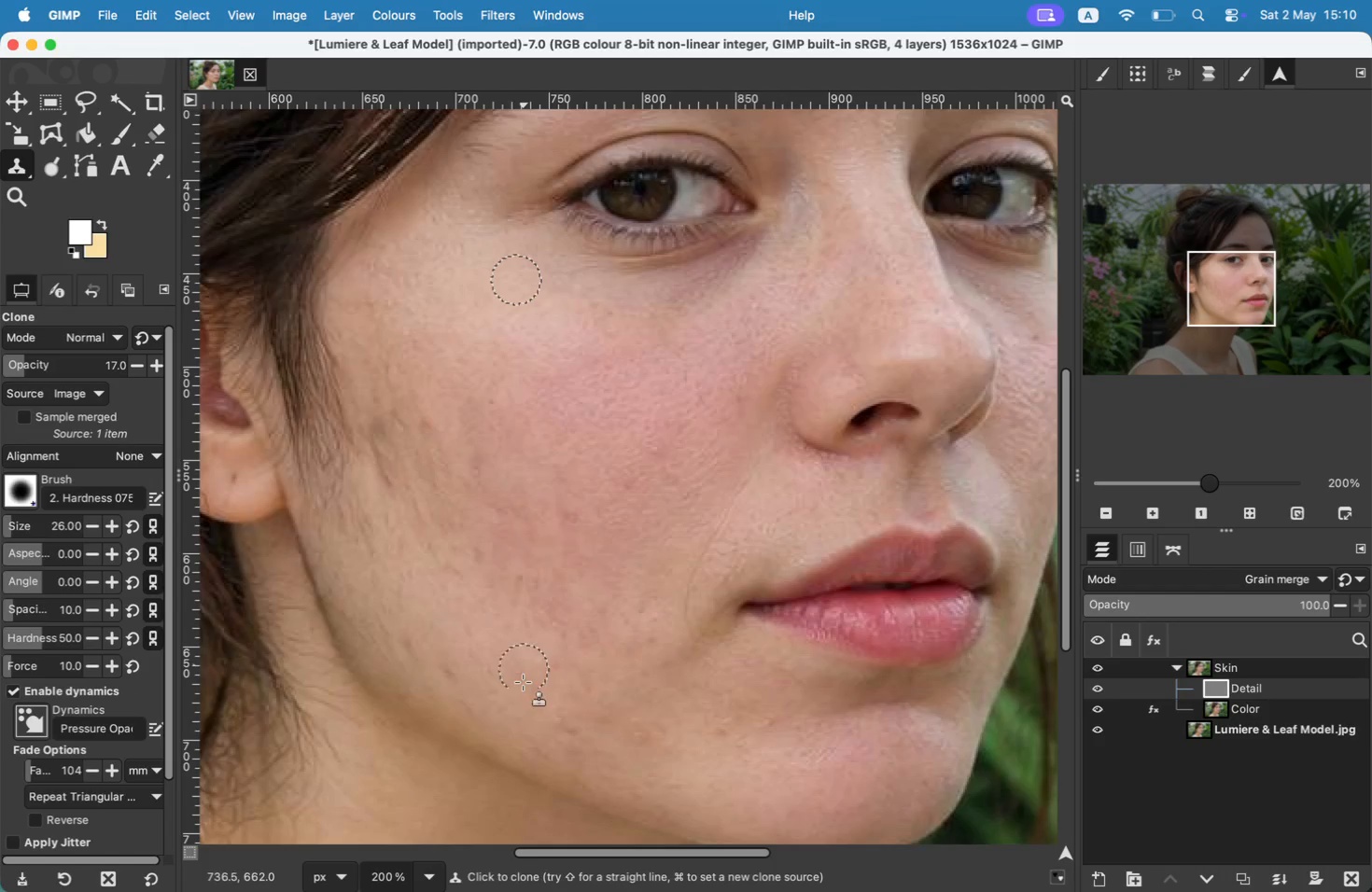 
left_click_drag(start_coordinate=[607, 750], to_coordinate=[675, 746])
 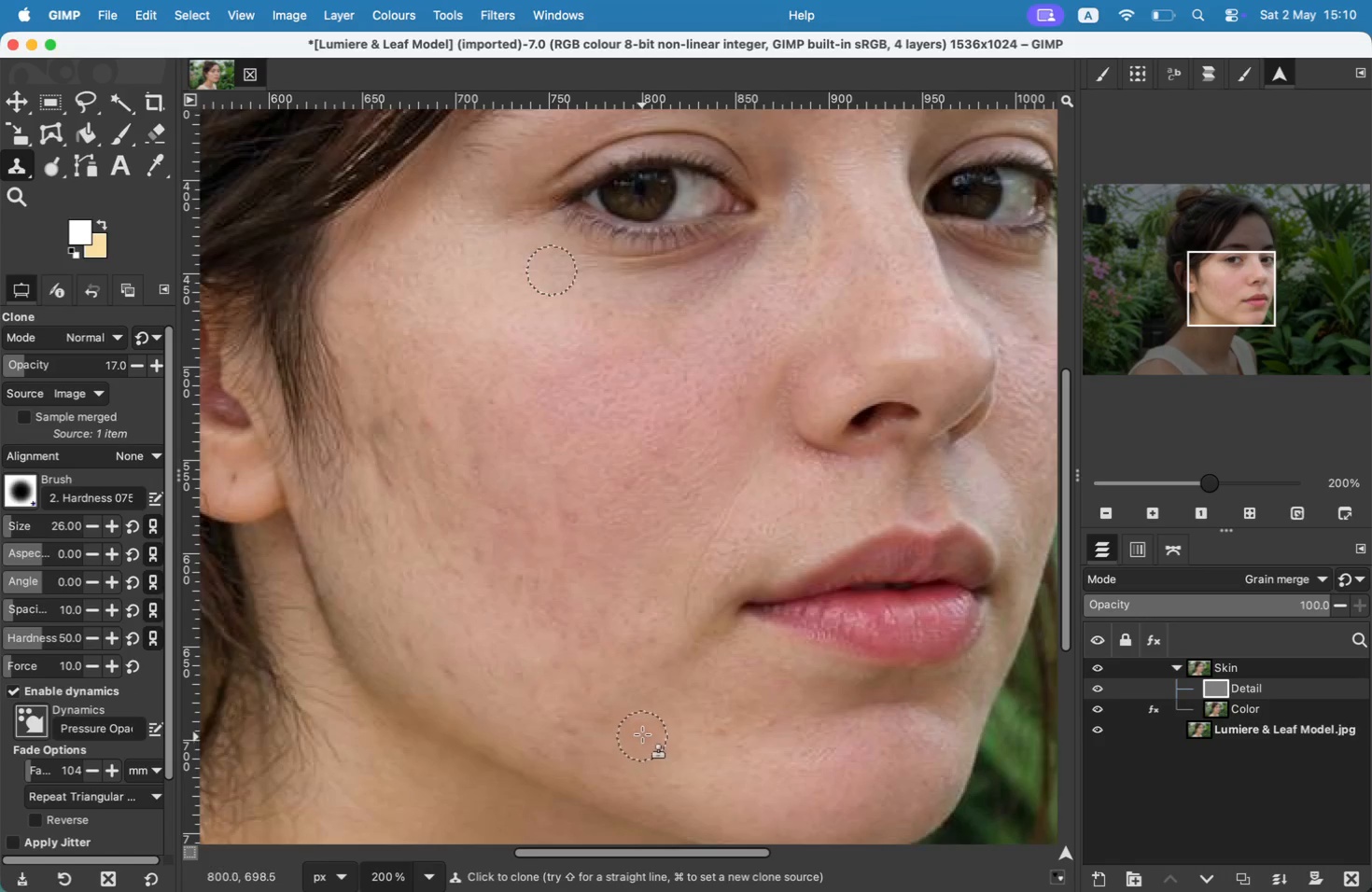 
left_click_drag(start_coordinate=[707, 734], to_coordinate=[714, 710])
 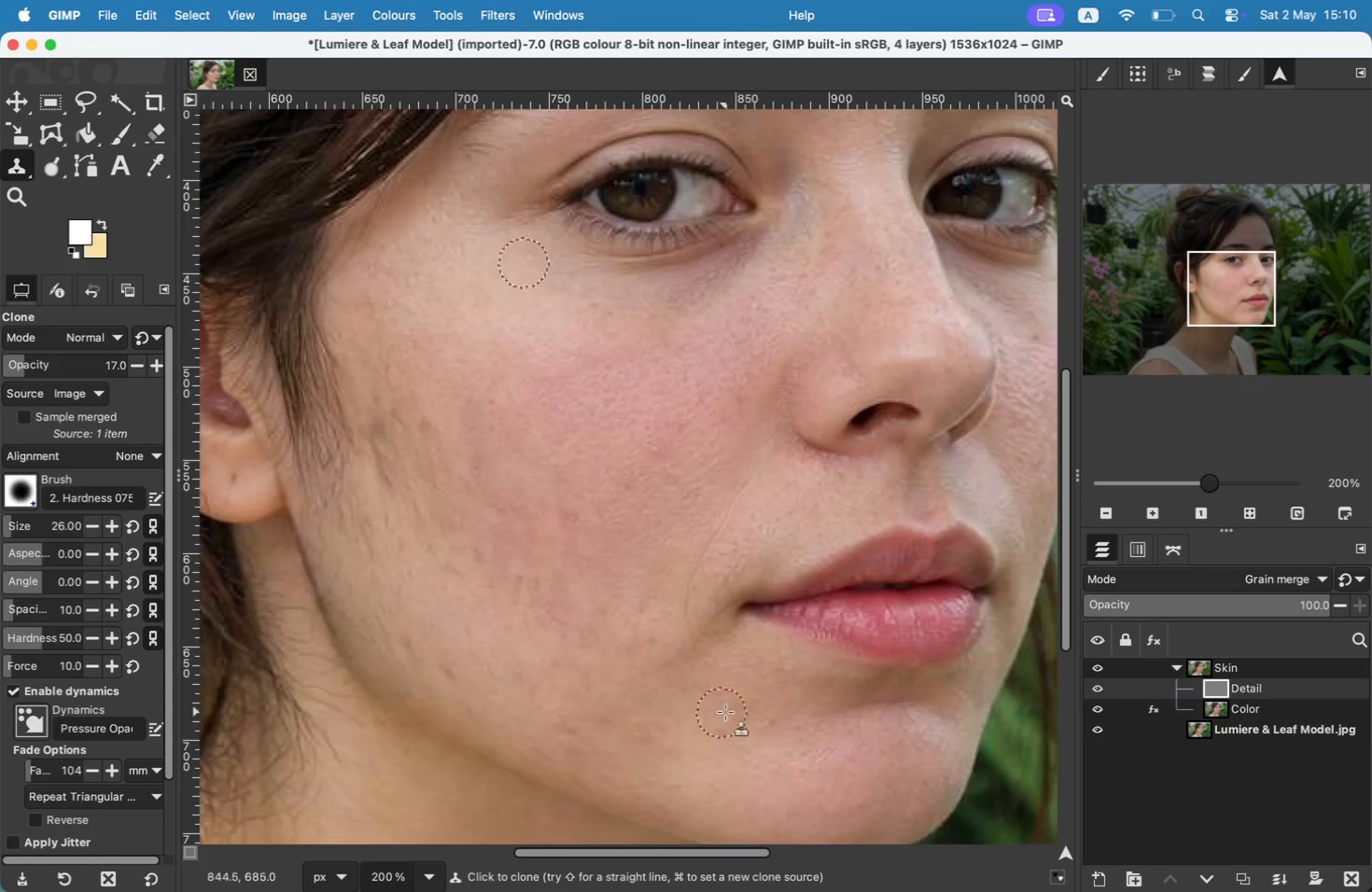 
left_click_drag(start_coordinate=[467, 551], to_coordinate=[474, 551])
 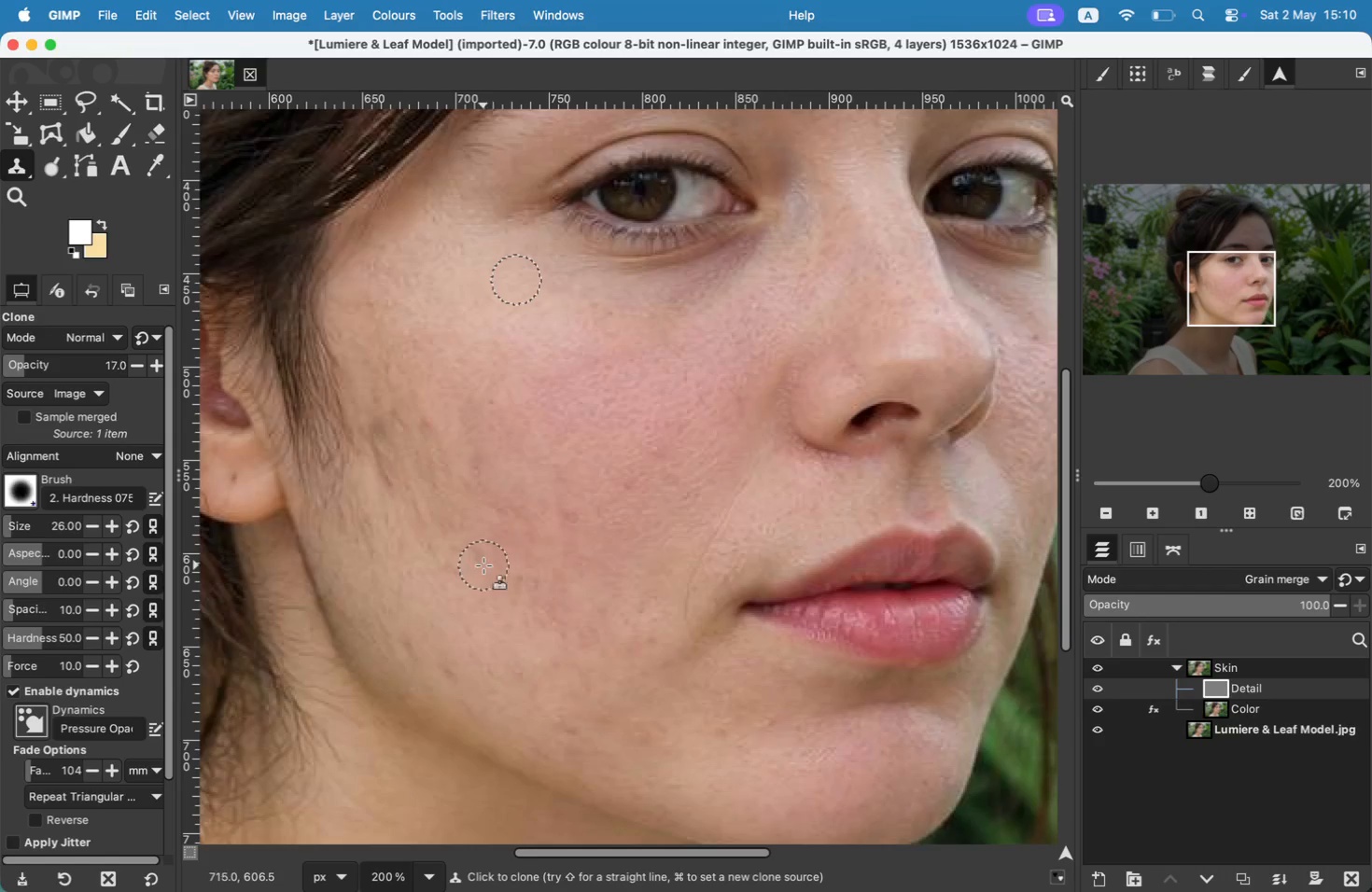 
left_click_drag(start_coordinate=[410, 648], to_coordinate=[412, 643])
 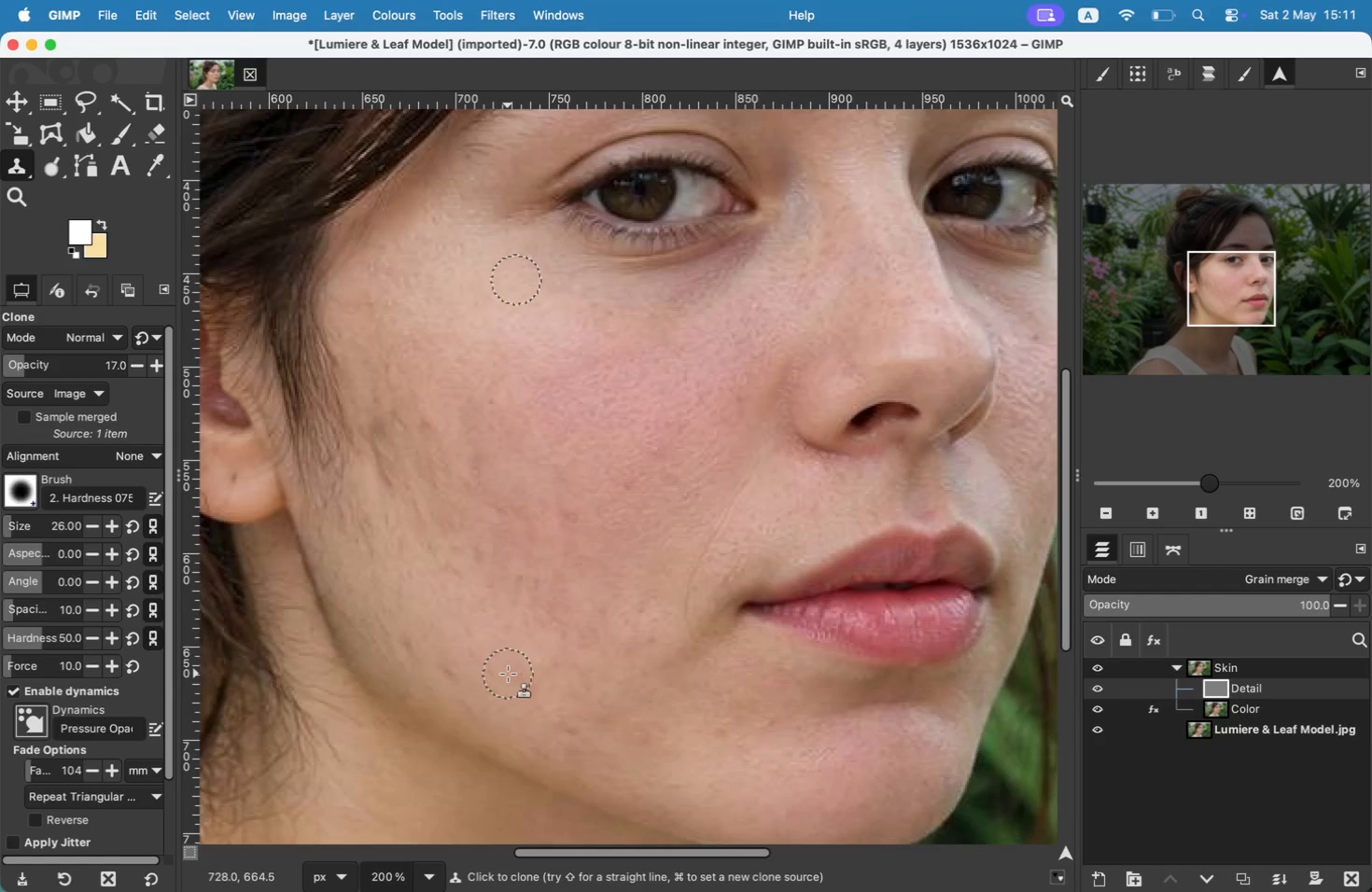 
double_click([393, 878])
 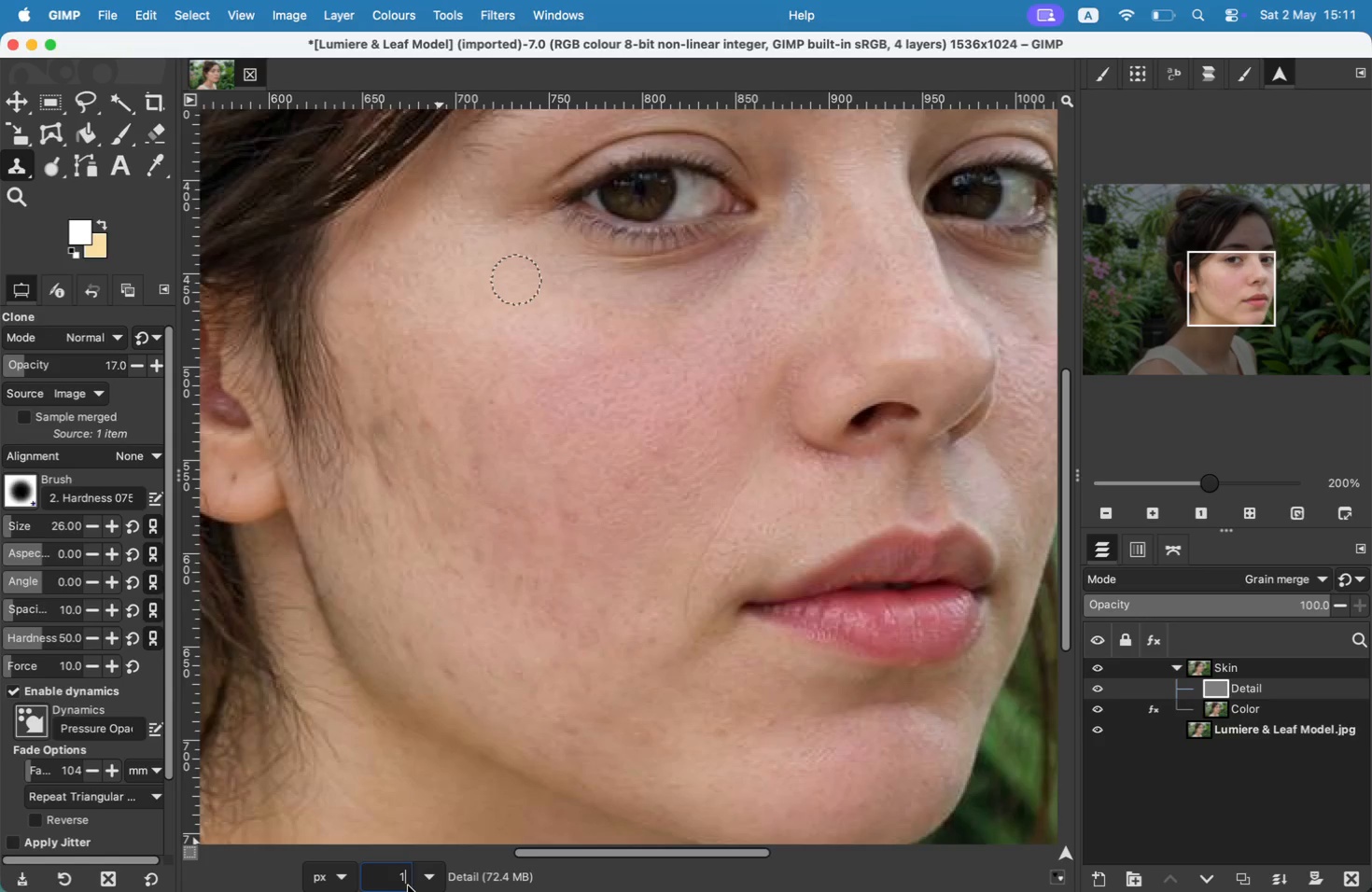 
type(150)
 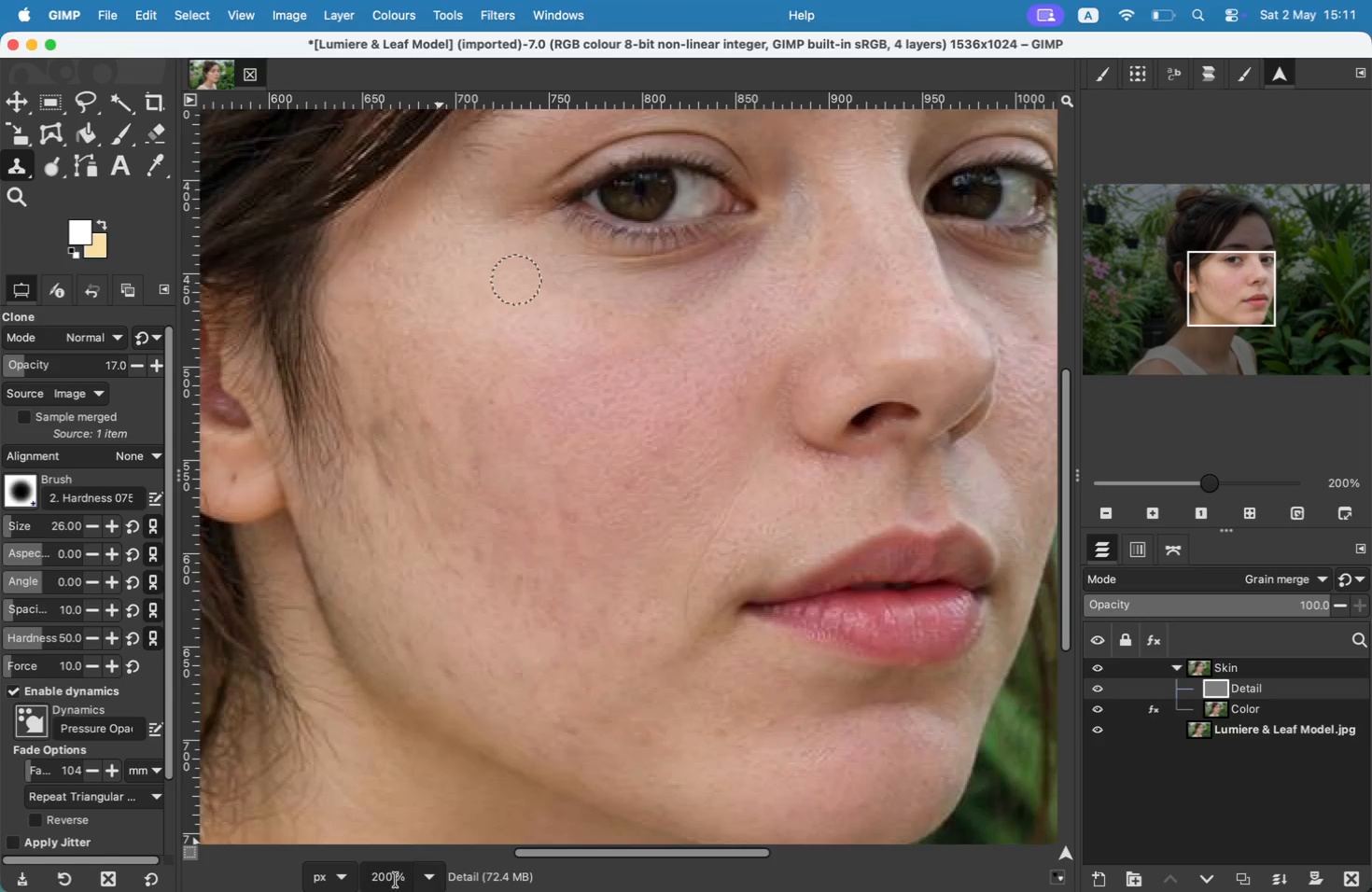 
key(Enter)
 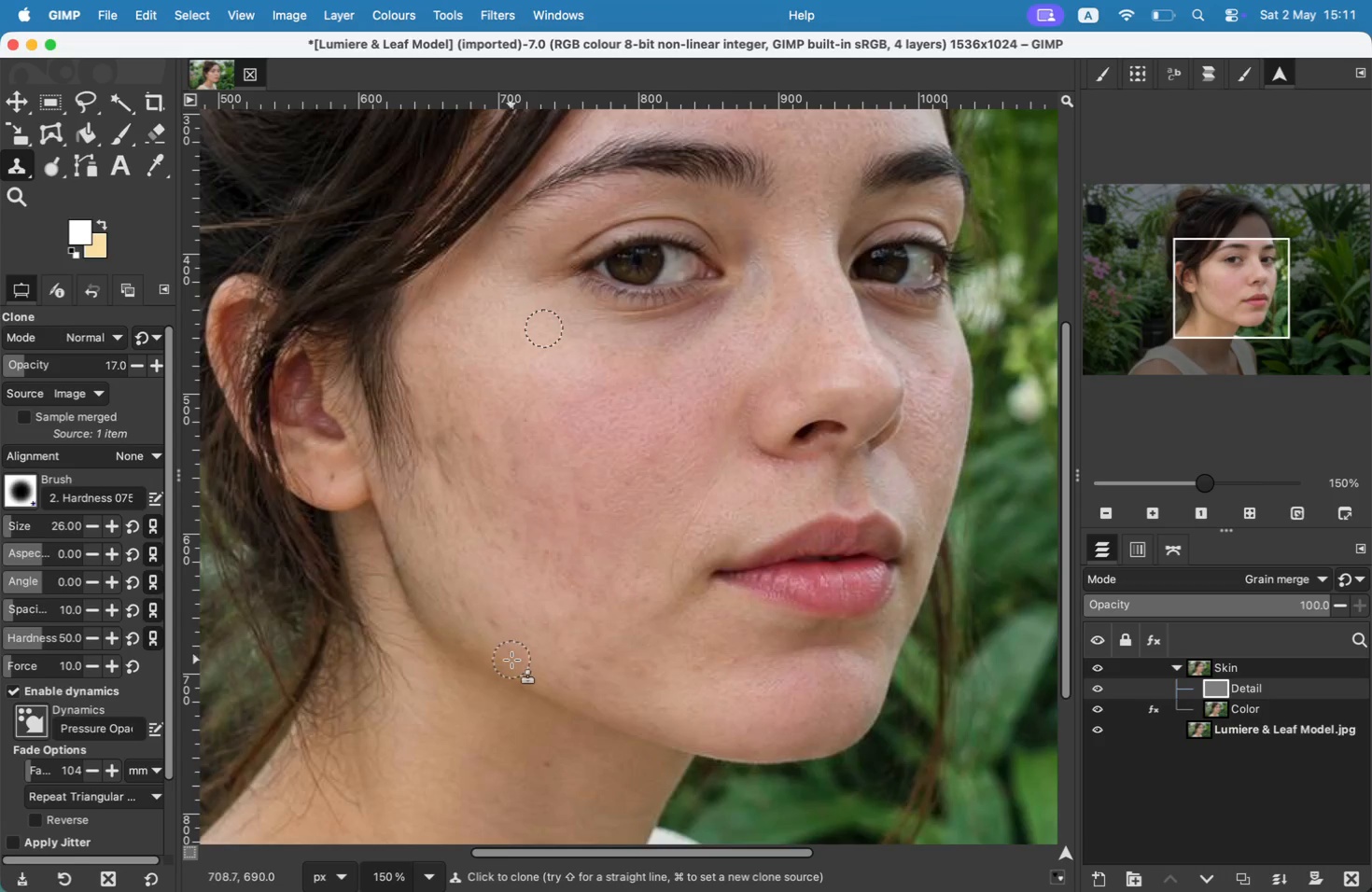 
left_click_drag(start_coordinate=[585, 671], to_coordinate=[581, 656])
 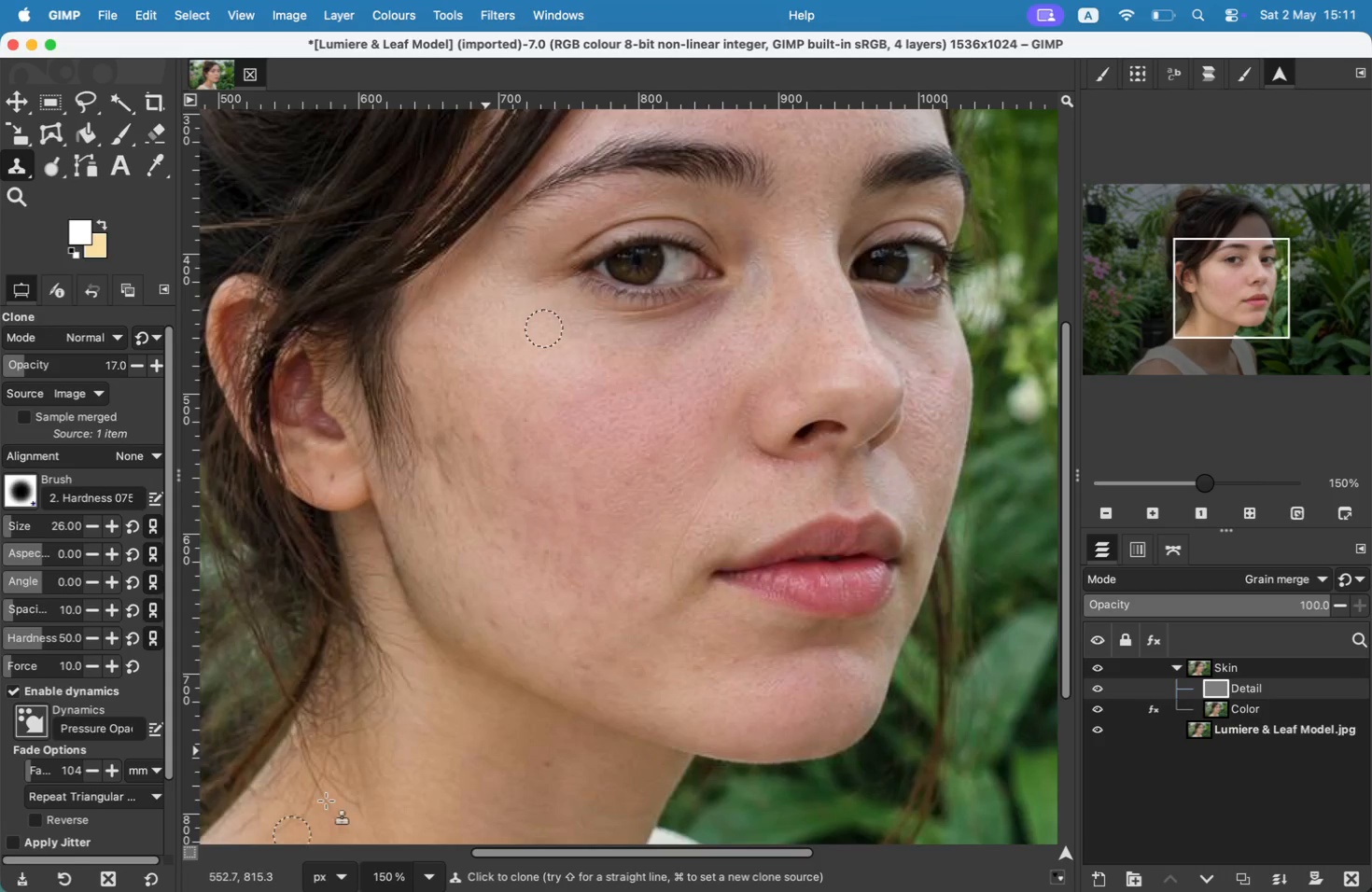 
left_click_drag(start_coordinate=[582, 666], to_coordinate=[590, 665])
 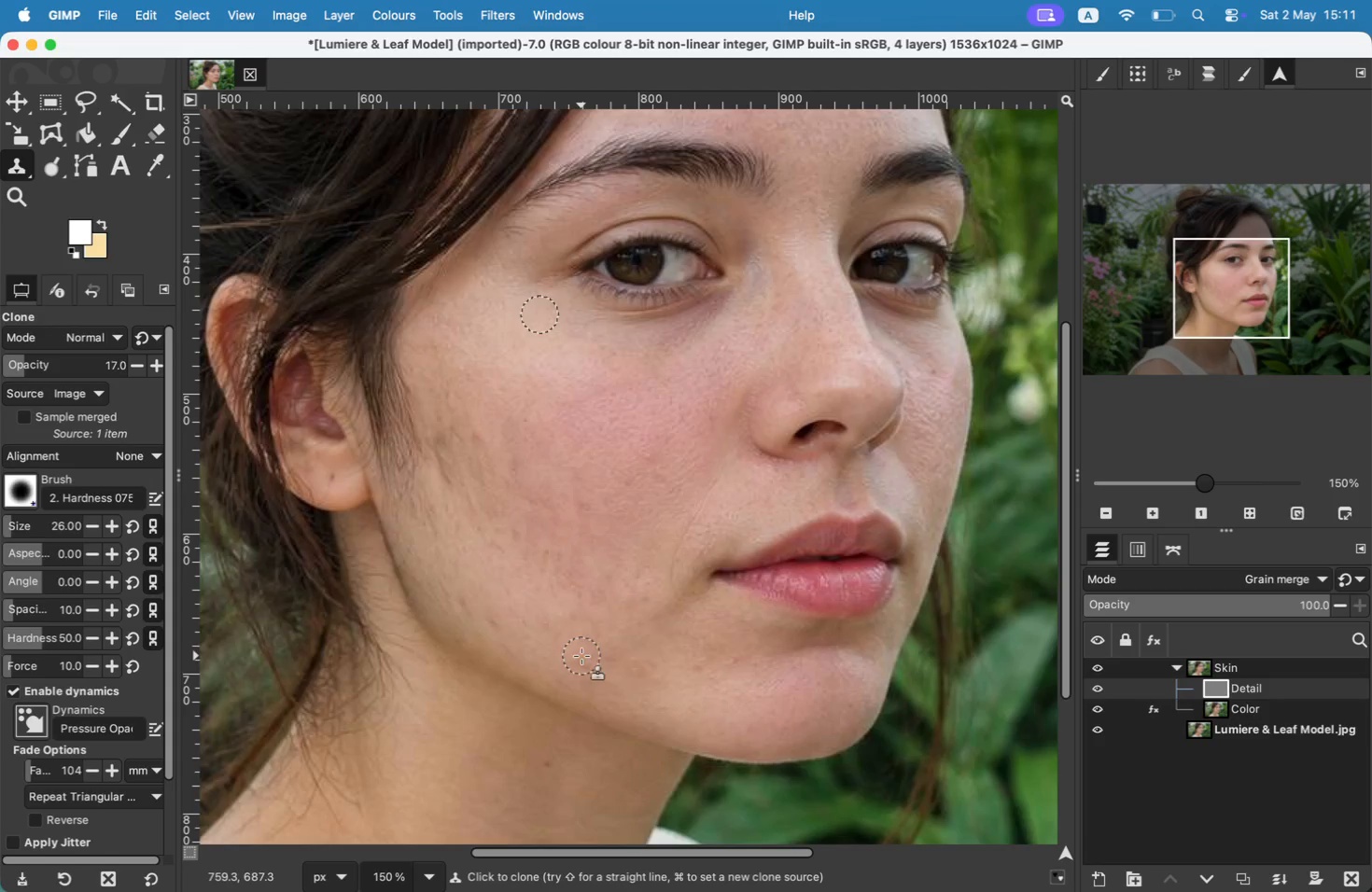 
left_click_drag(start_coordinate=[738, 653], to_coordinate=[735, 662])
 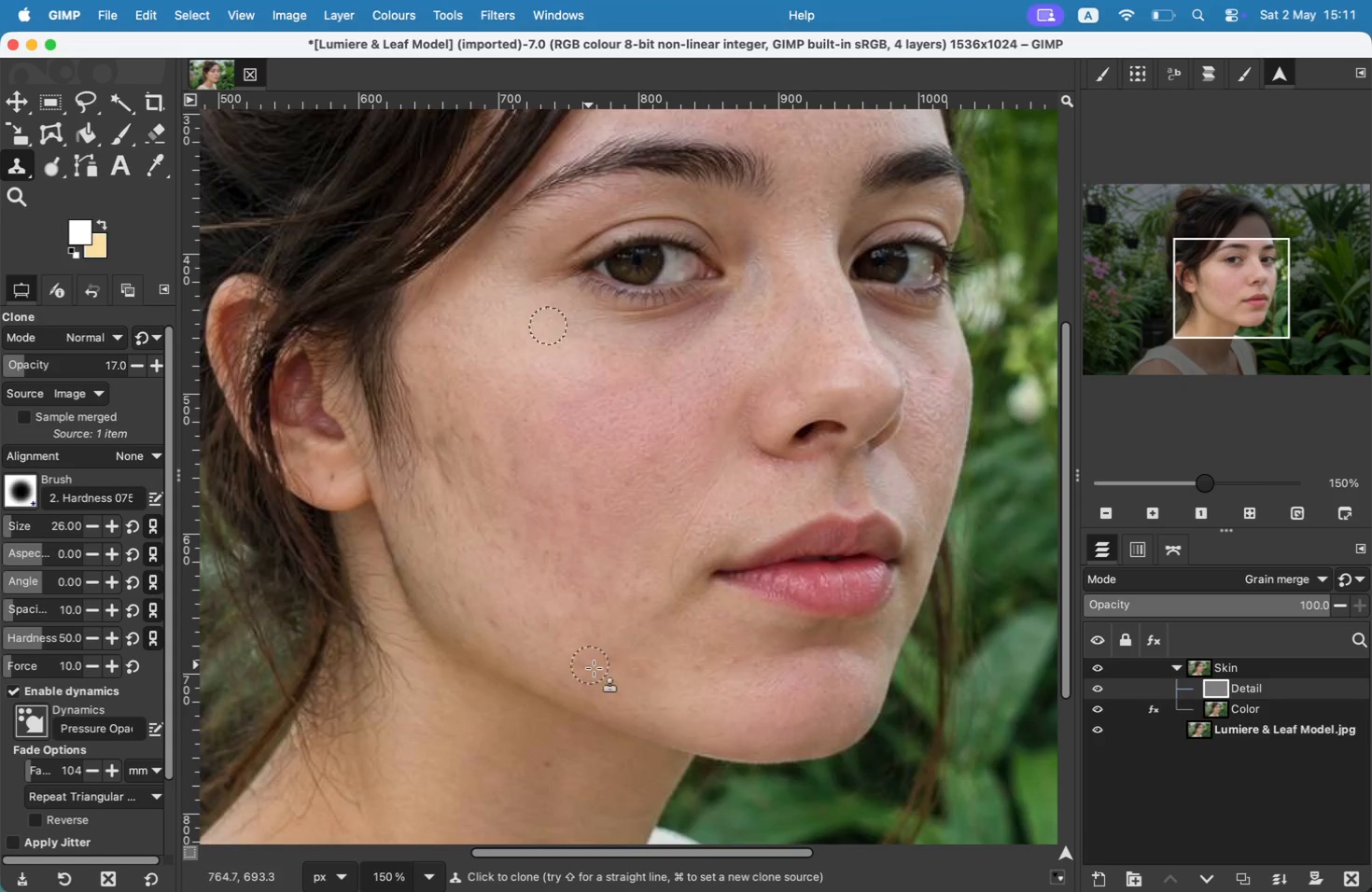 
left_click_drag(start_coordinate=[496, 618], to_coordinate=[493, 625])
 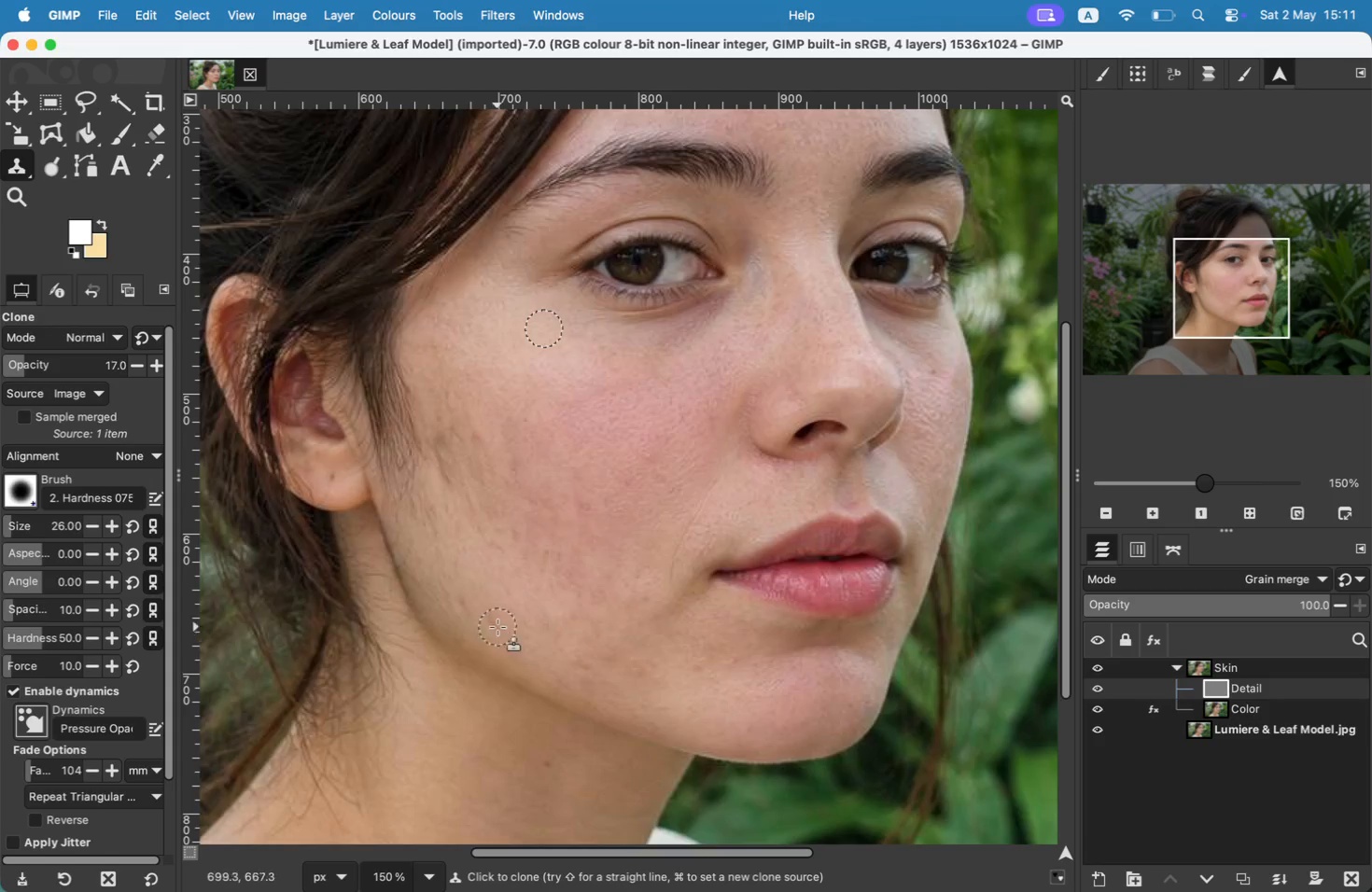 
left_click_drag(start_coordinate=[469, 433], to_coordinate=[484, 442])
 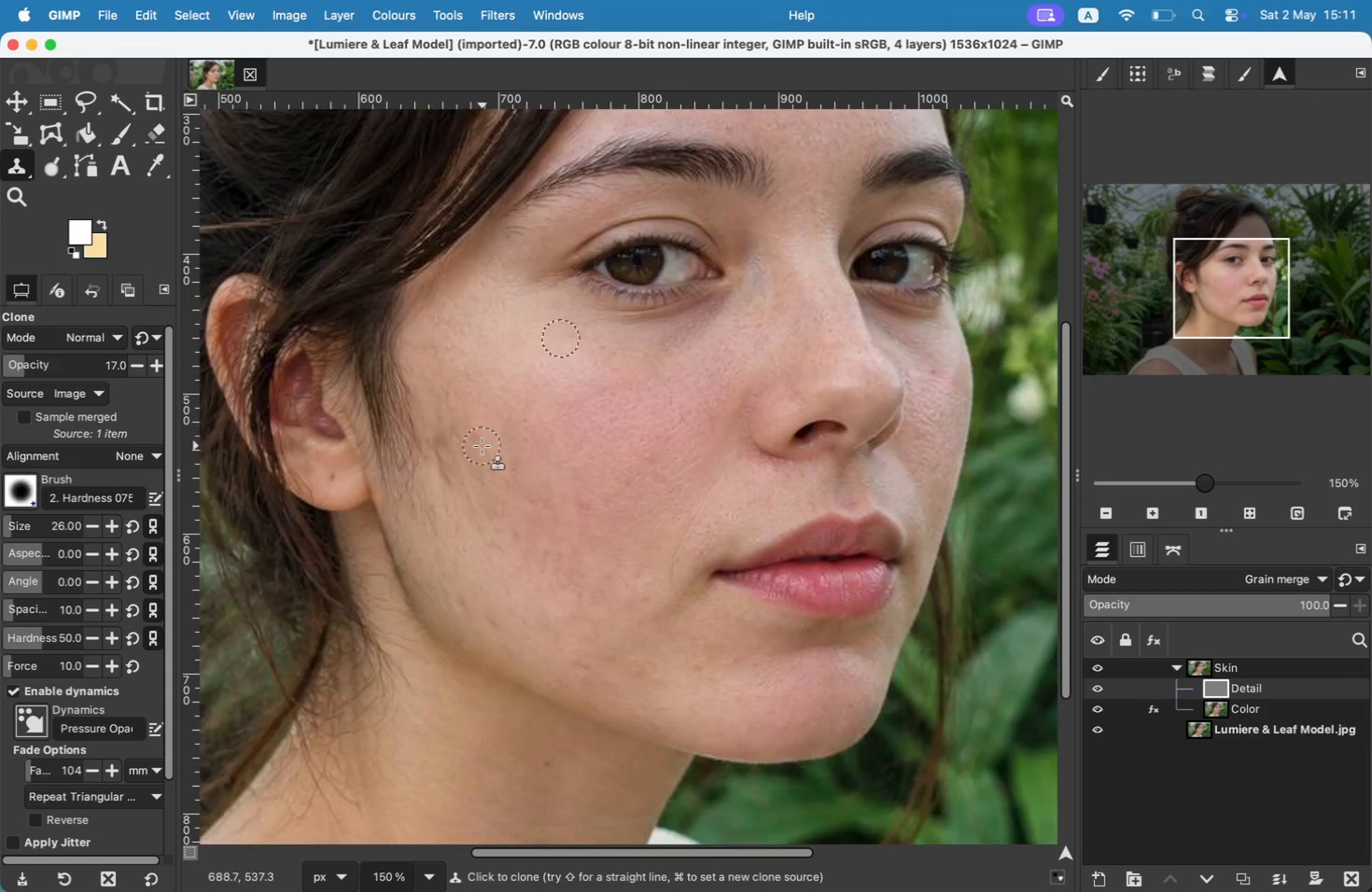 
left_click_drag(start_coordinate=[483, 436], to_coordinate=[539, 446])
 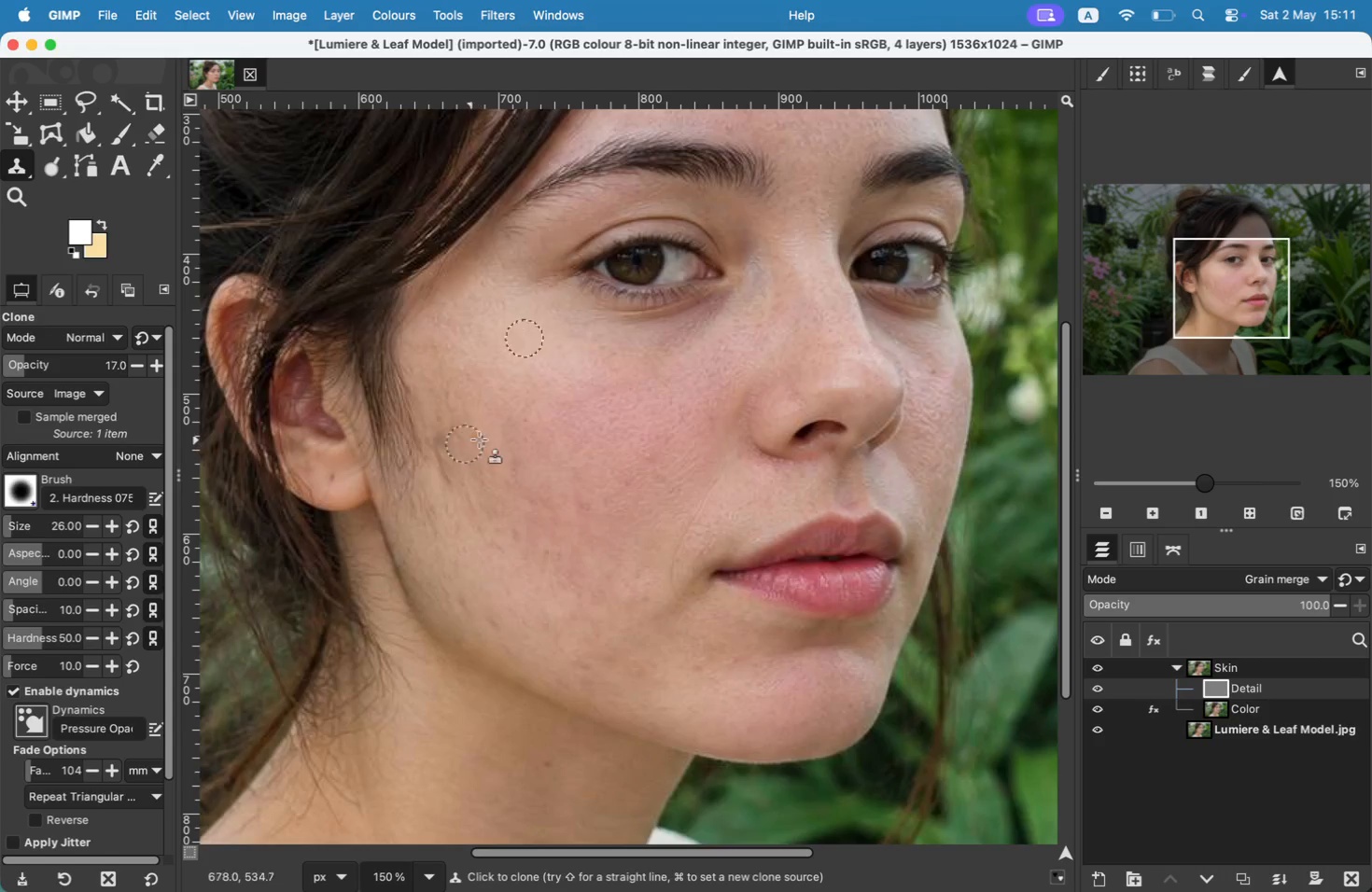 
hold_key(key=CommandLeft, duration=0.62)
left_click([428, 564])
 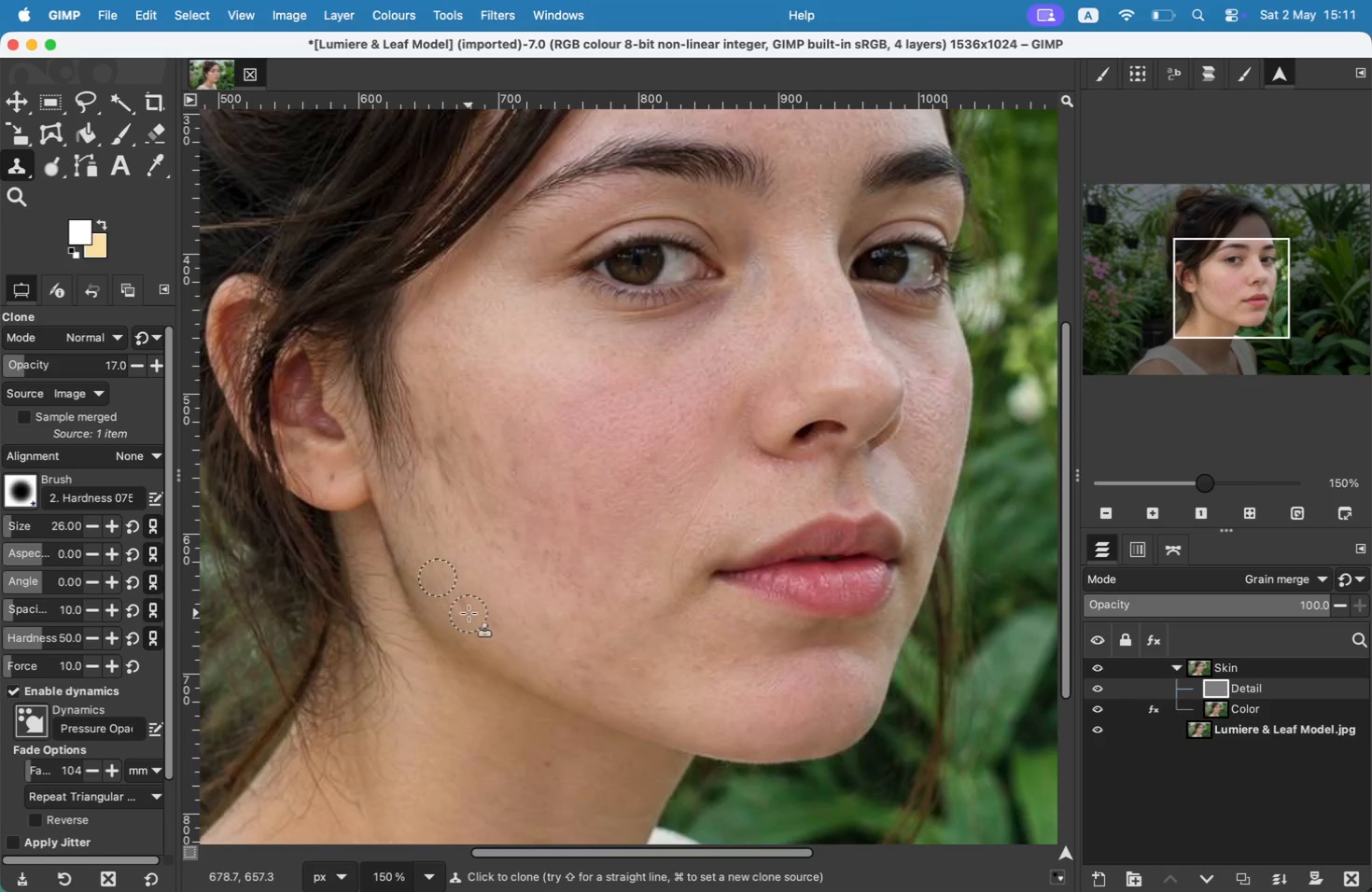 
left_click_drag(start_coordinate=[461, 605], to_coordinate=[469, 613])
 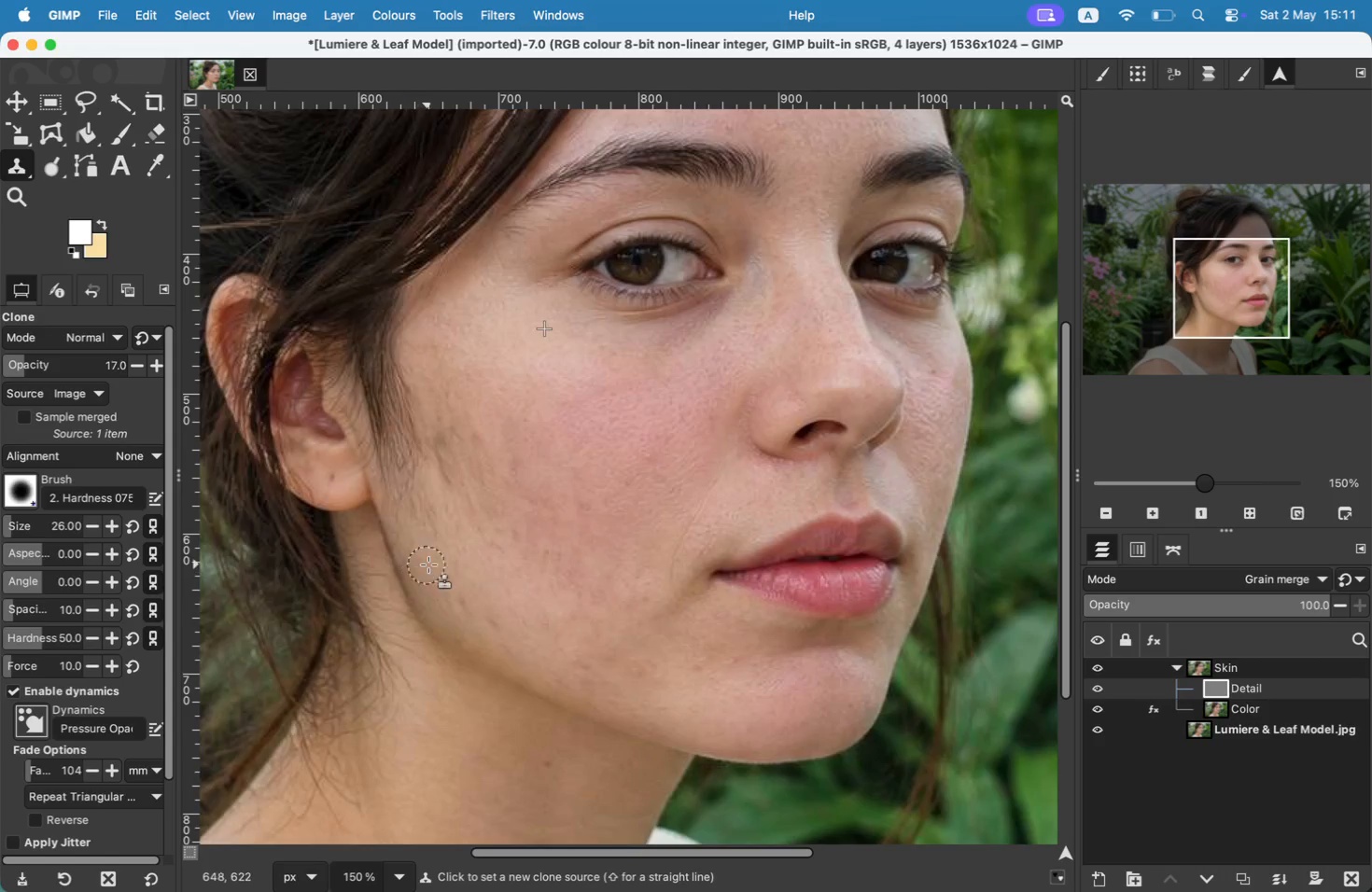 
left_click([450, 601])
 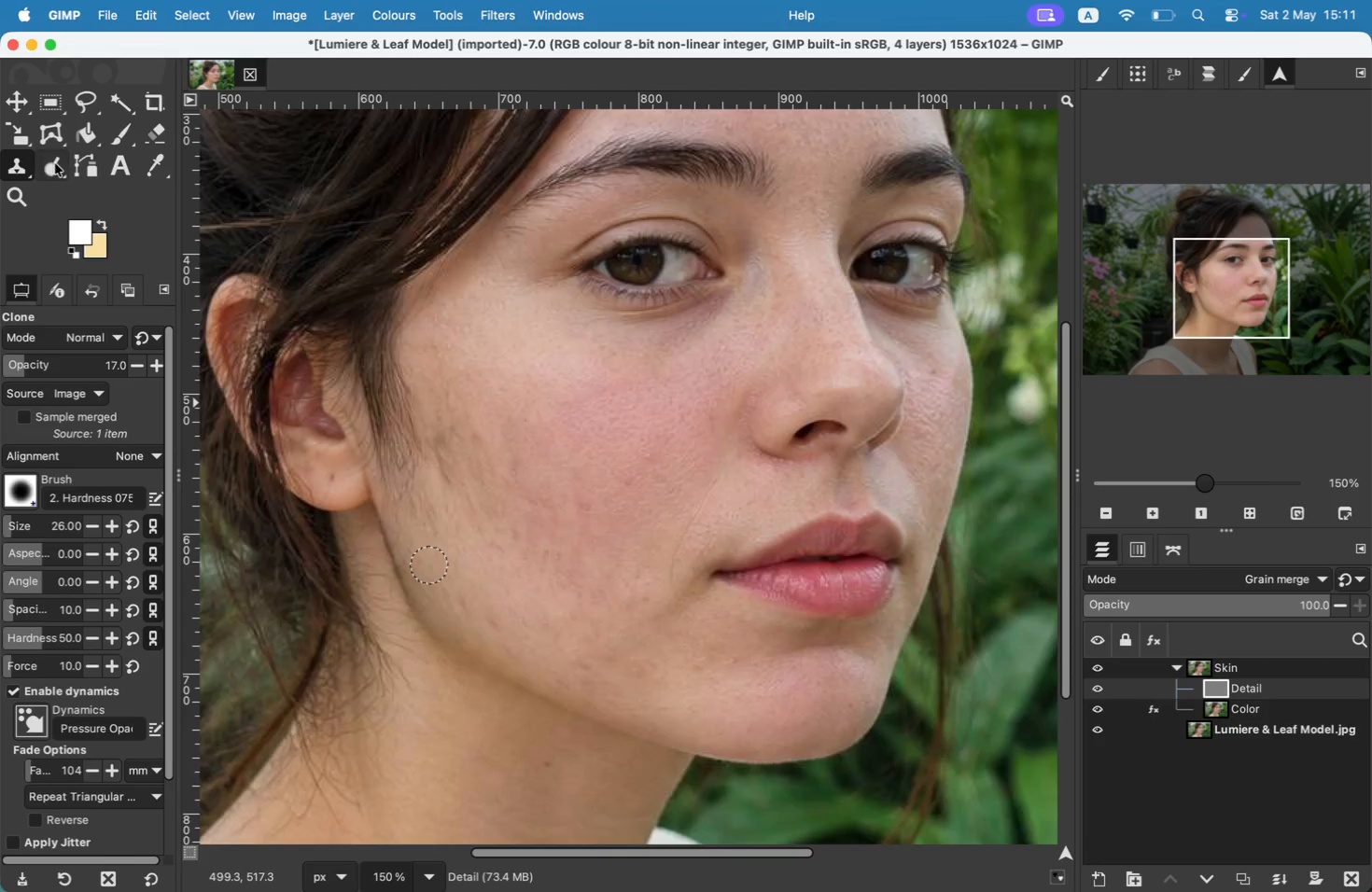 
right_click([14, 165])
 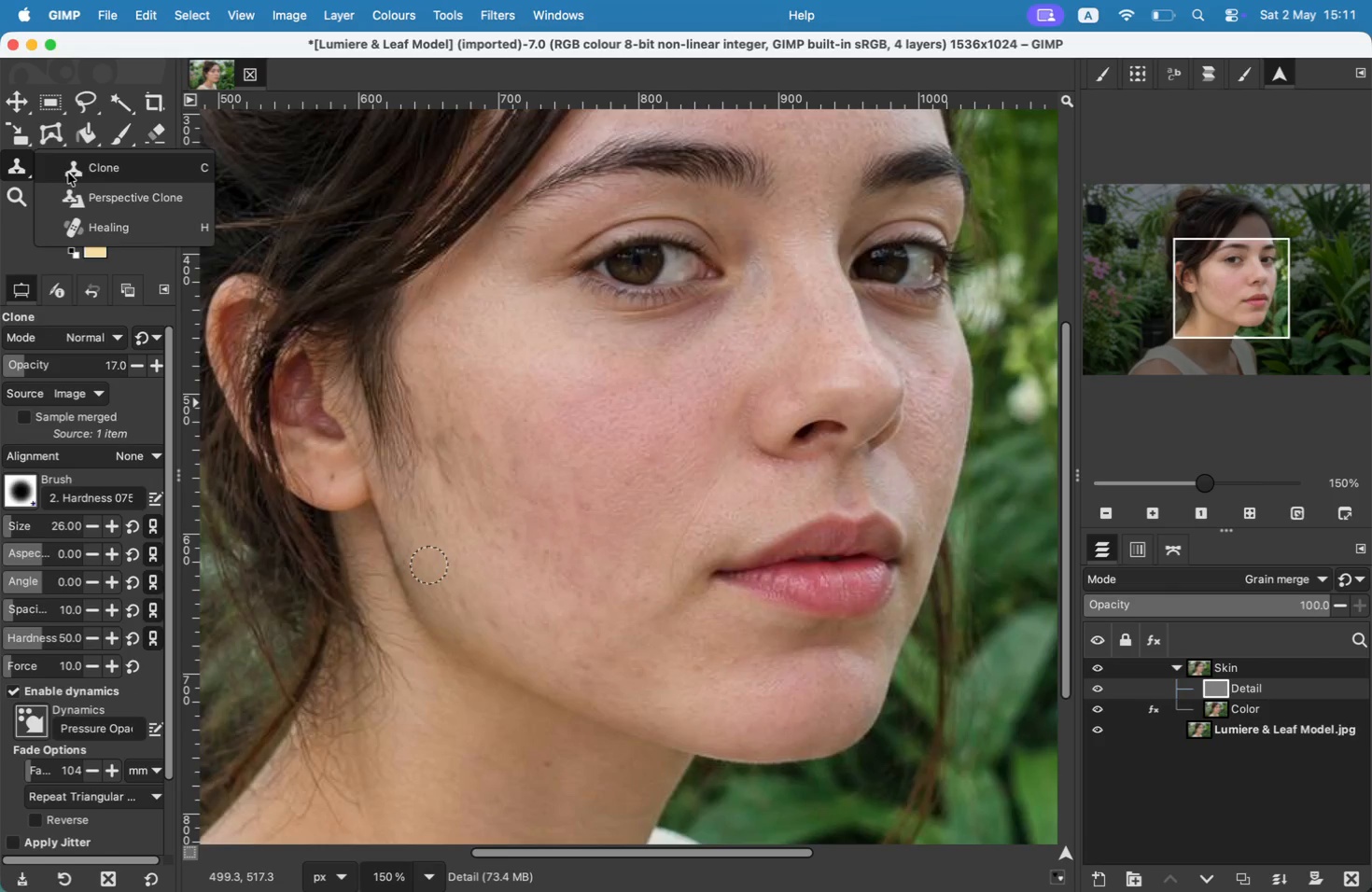 
left_click([68, 173])
 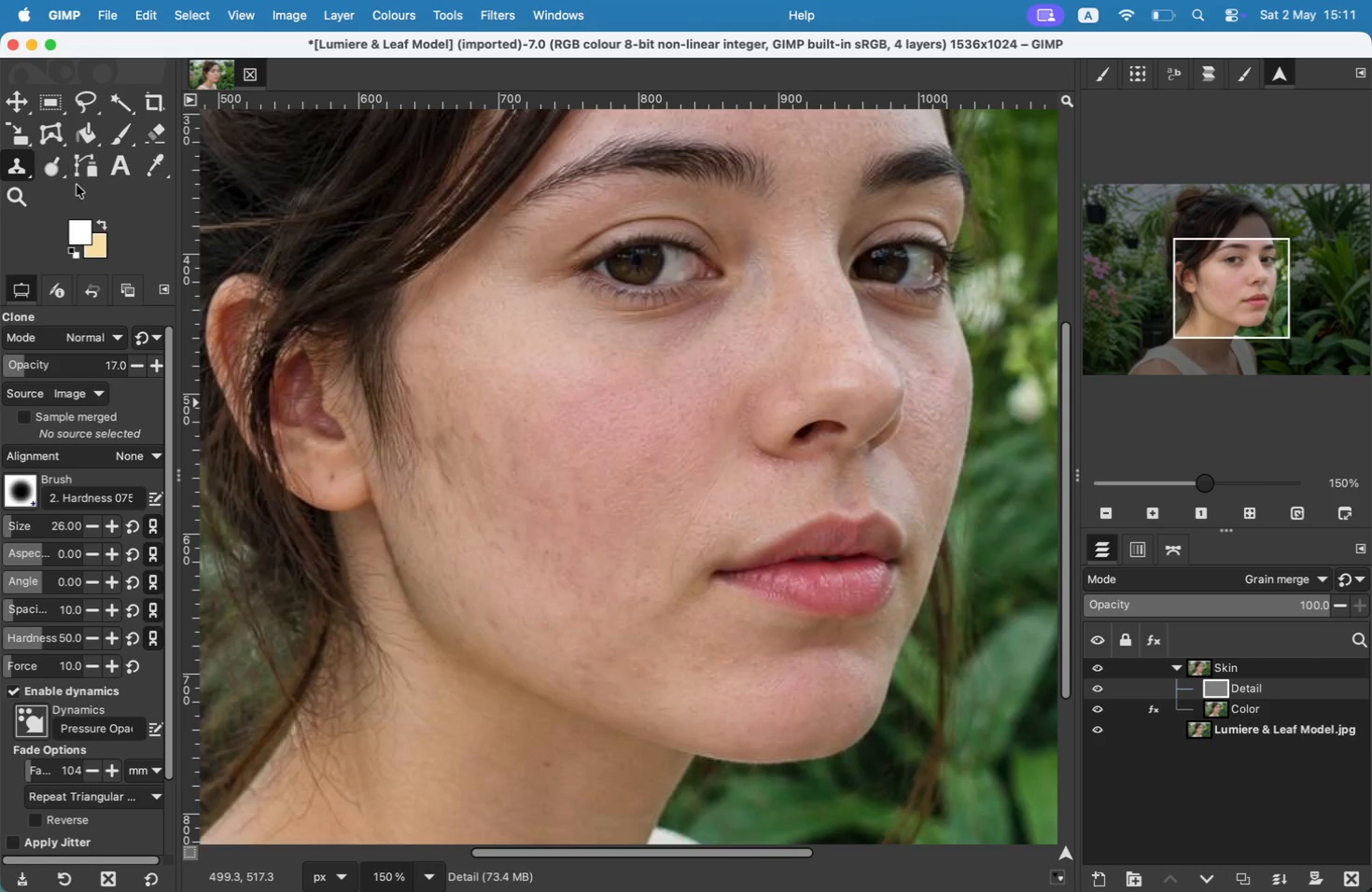 
left_click_drag(start_coordinate=[462, 598], to_coordinate=[465, 605])
 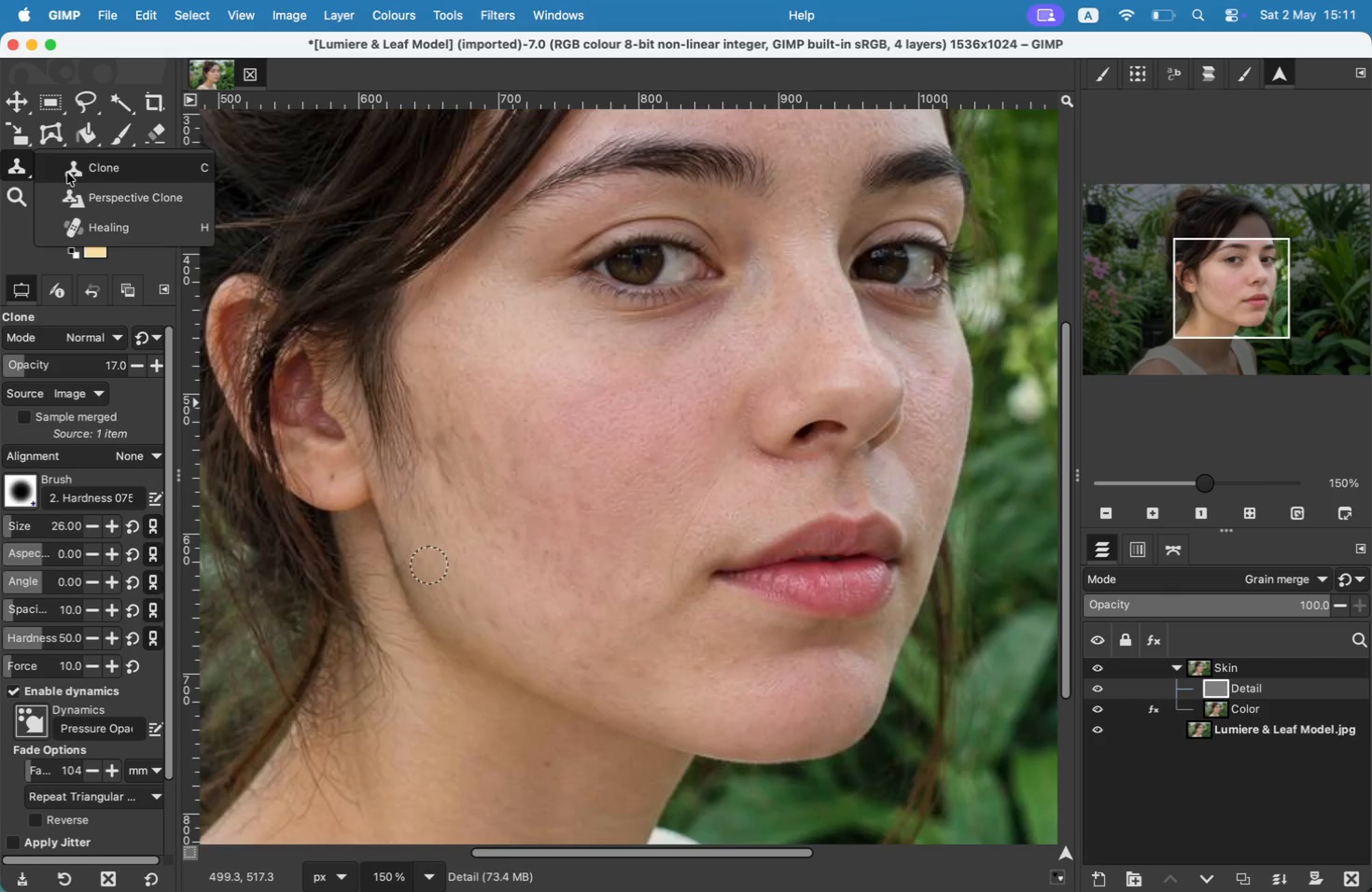 
hold_key(key=CommandLeft, duration=0.89)
left_click([527, 622])
 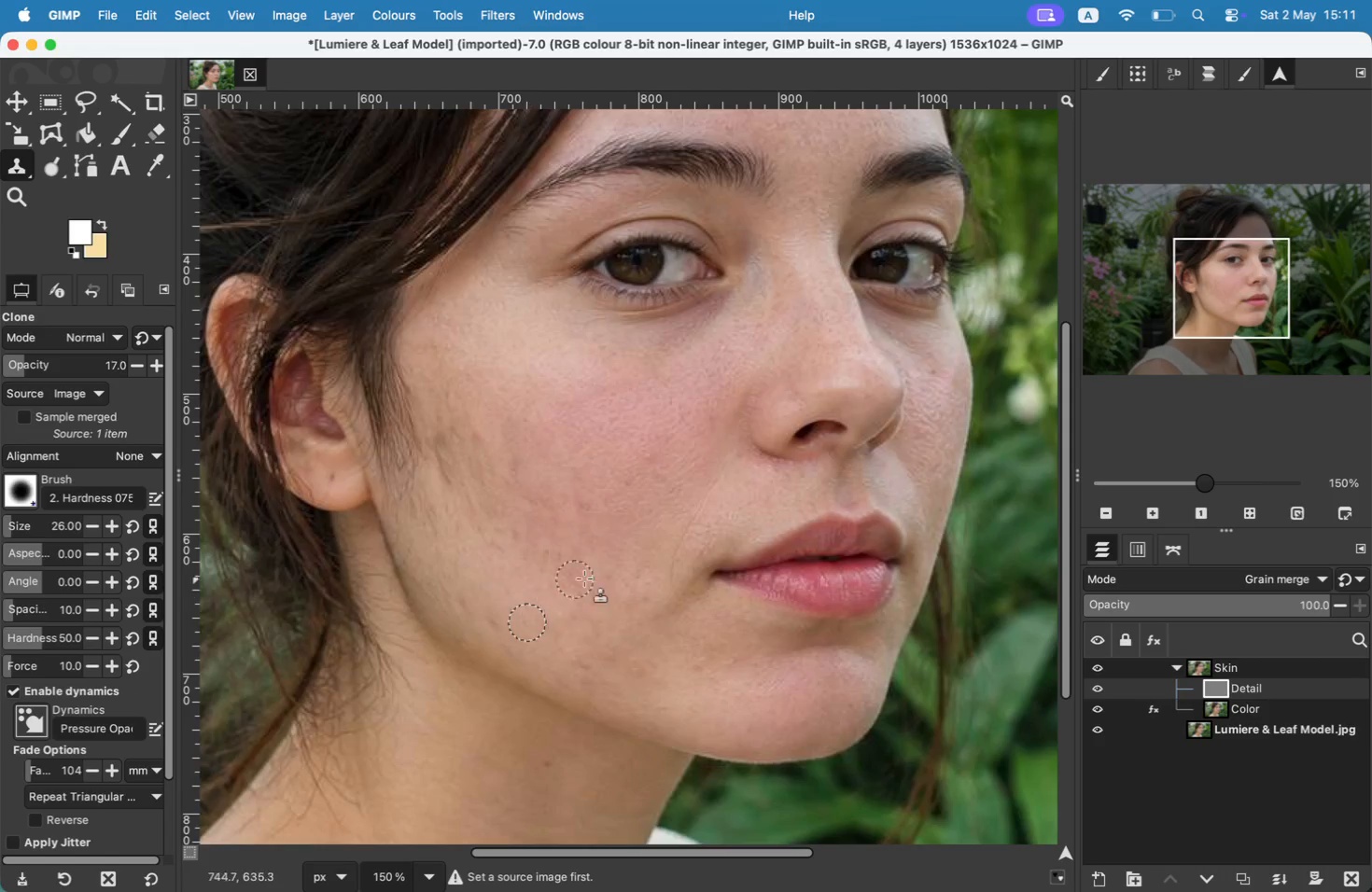 
left_click_drag(start_coordinate=[595, 593], to_coordinate=[550, 565])
 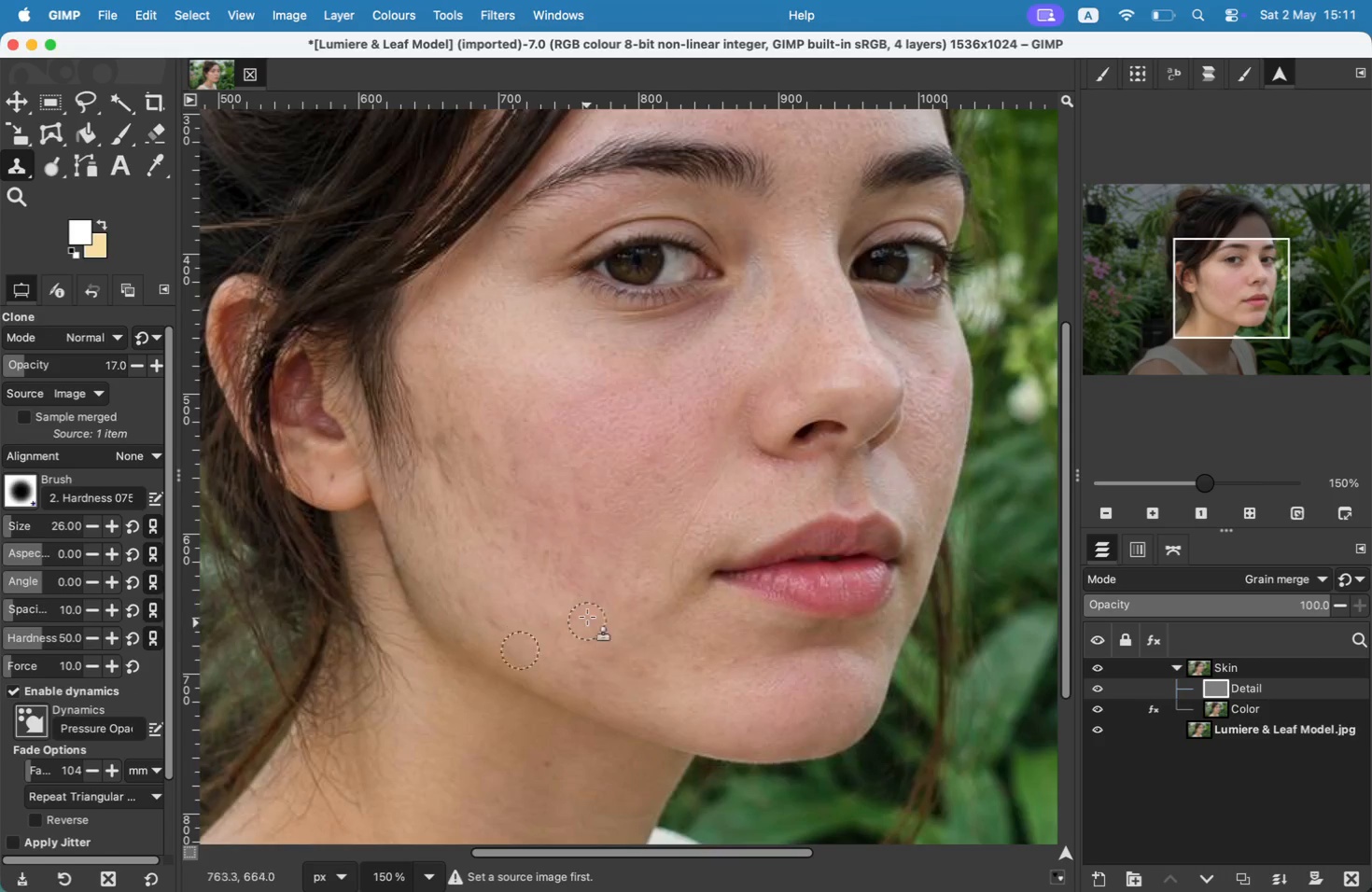 
left_click_drag(start_coordinate=[566, 605], to_coordinate=[605, 472])
 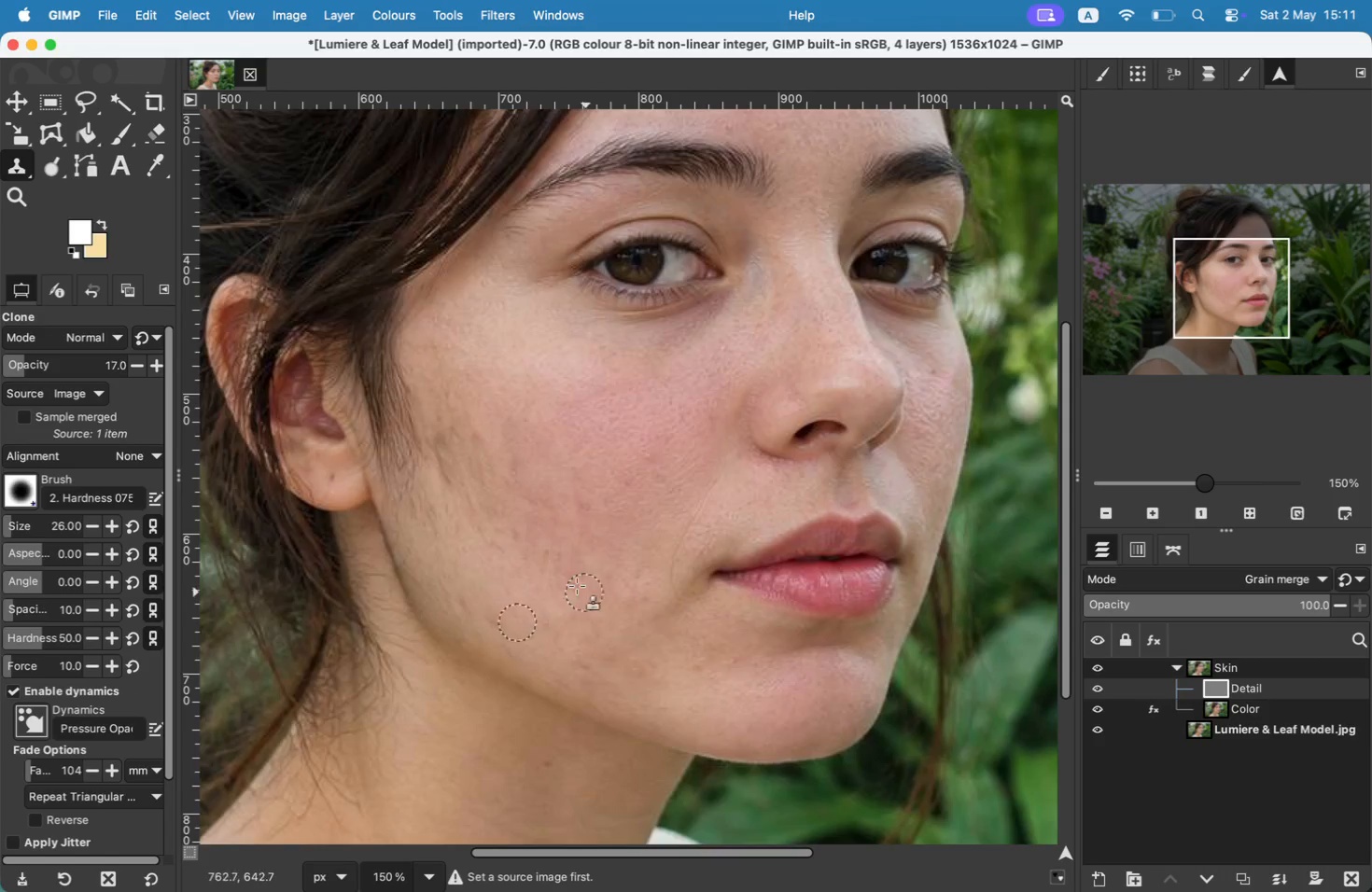 
left_click_drag(start_coordinate=[703, 405], to_coordinate=[666, 411])
 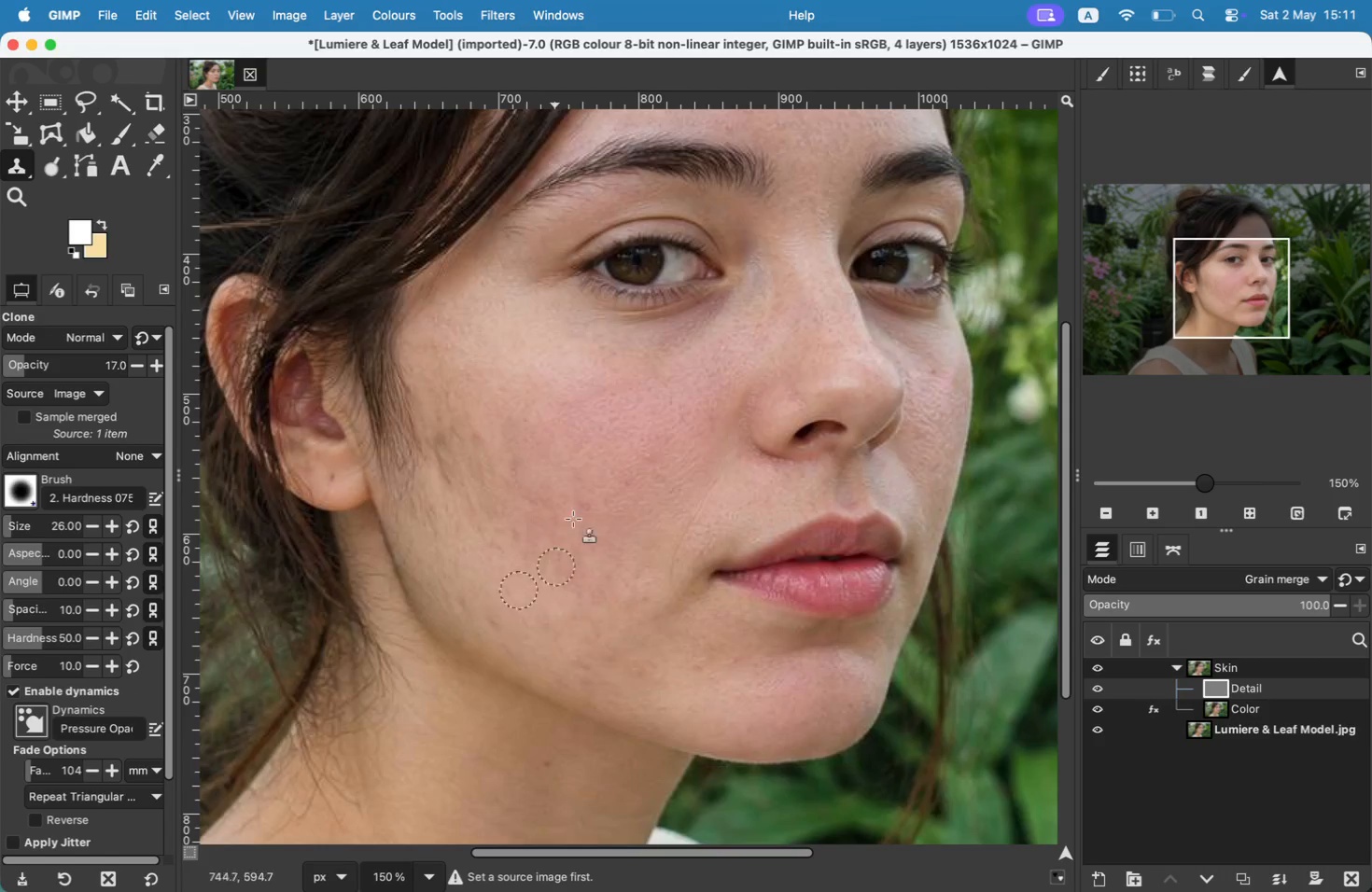 
left_click_drag(start_coordinate=[639, 339], to_coordinate=[650, 454])
 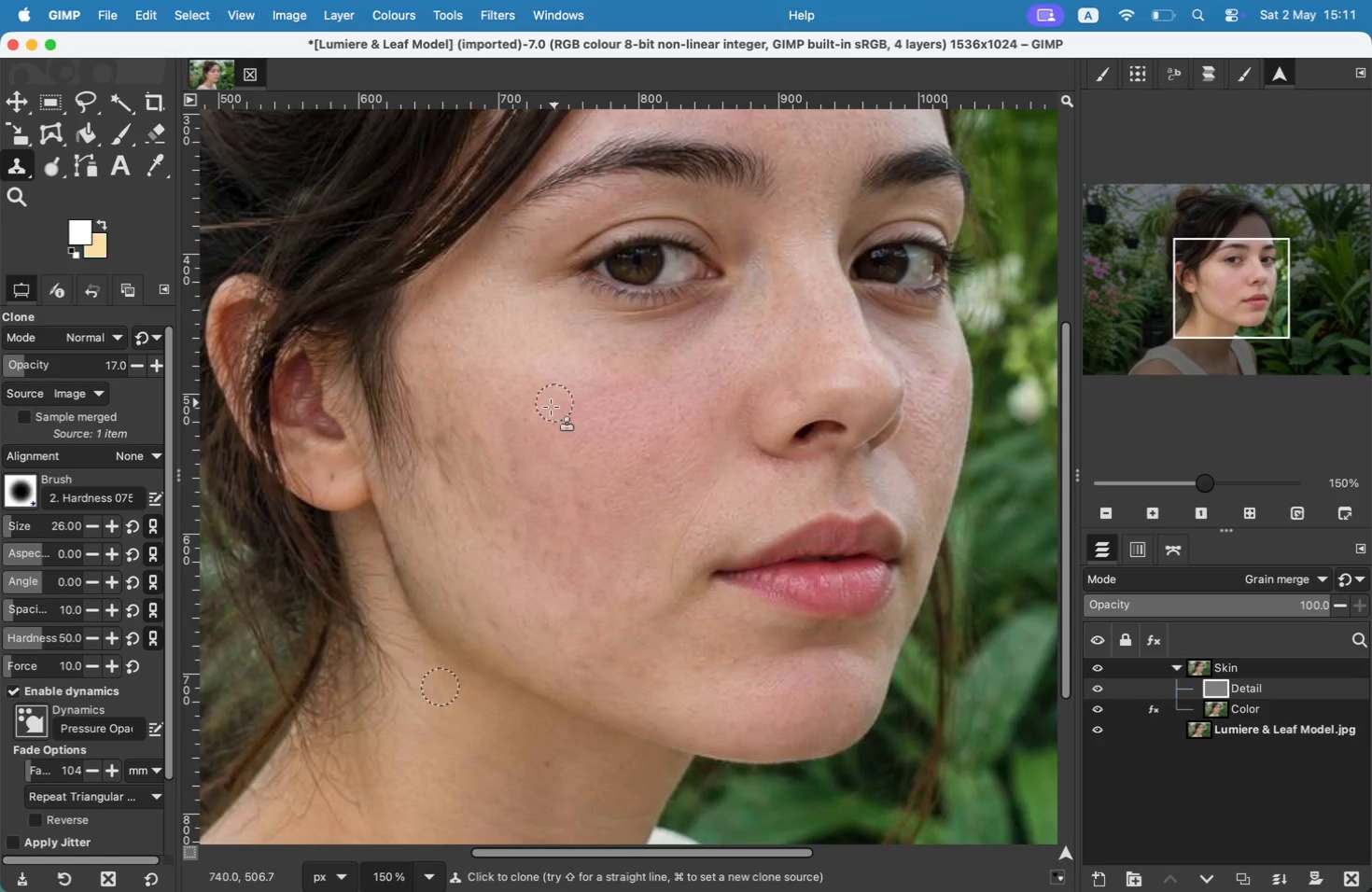 
left_click_drag(start_coordinate=[650, 454], to_coordinate=[655, 467])
 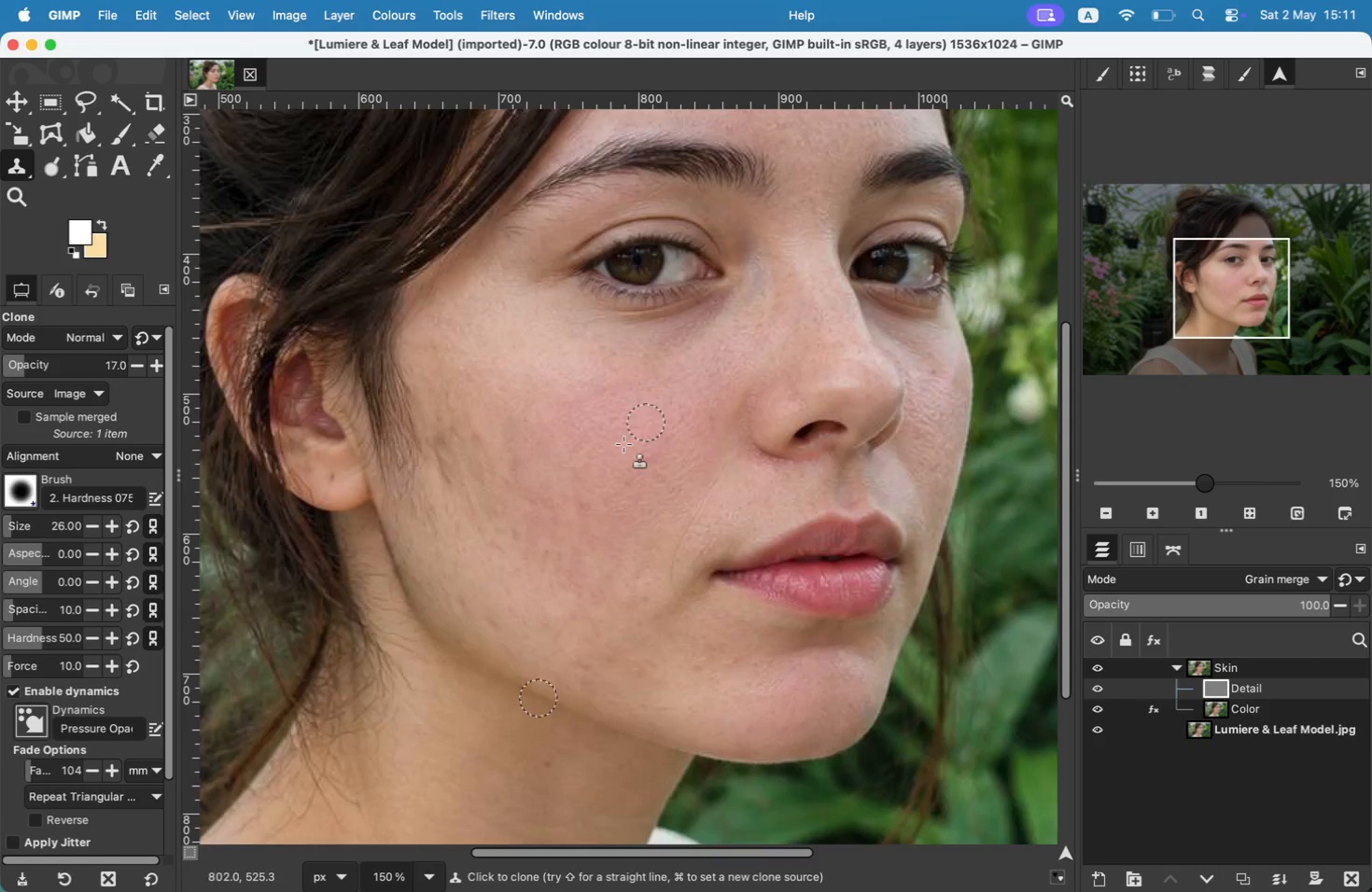 
left_click_drag(start_coordinate=[646, 469], to_coordinate=[647, 453])
 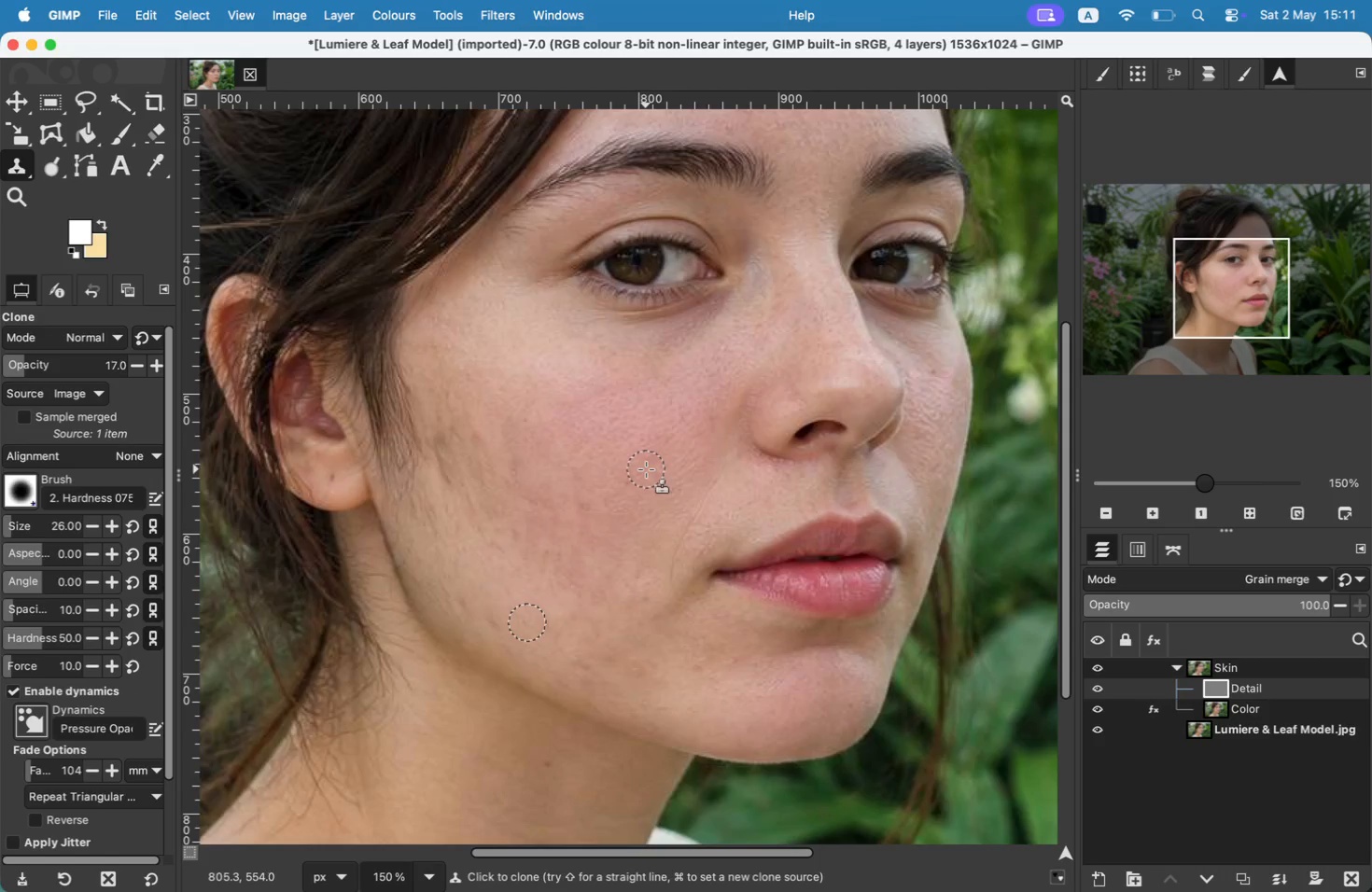 
left_click([696, 669])
 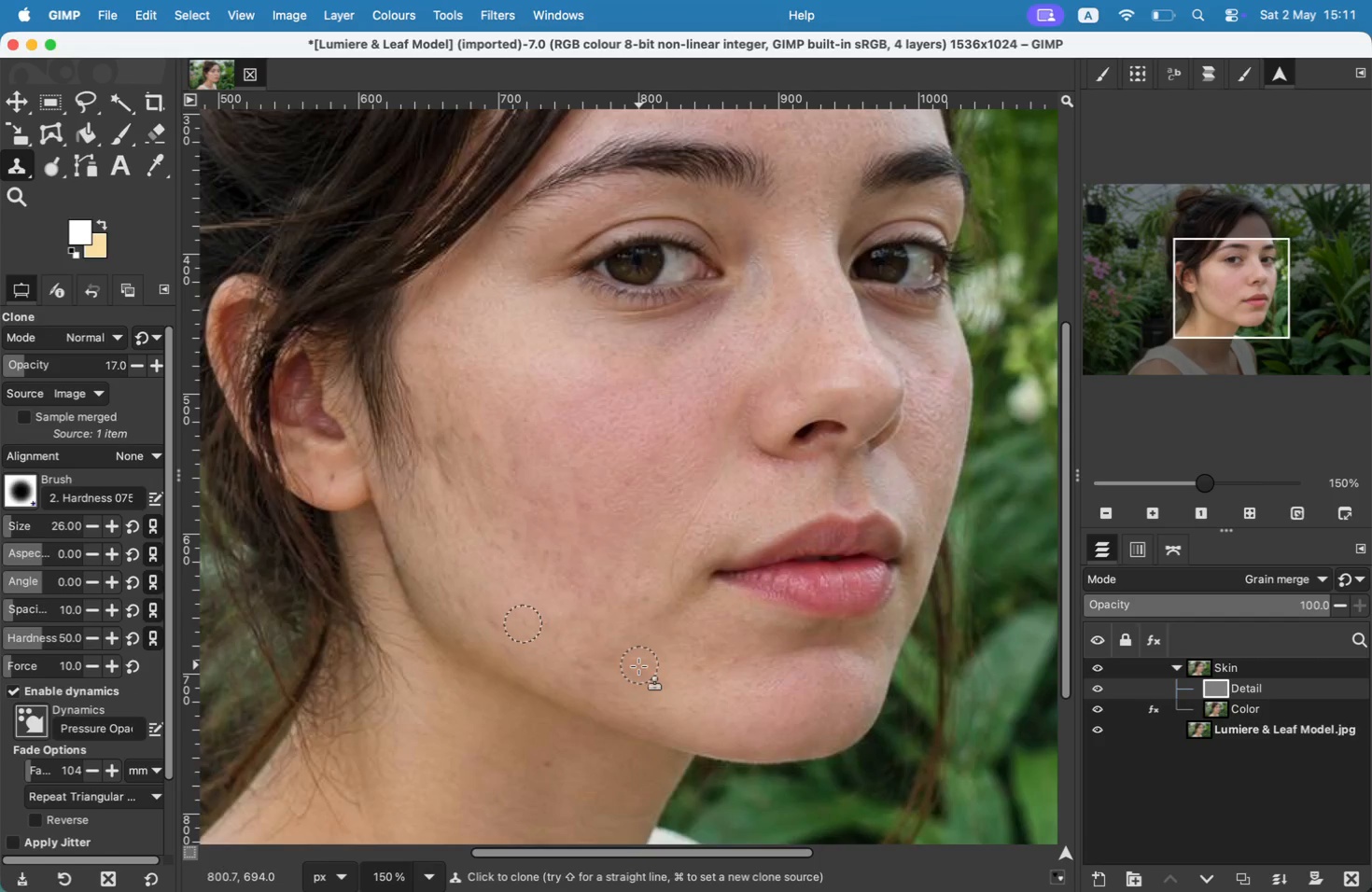 
left_click_drag(start_coordinate=[644, 663], to_coordinate=[637, 666])
 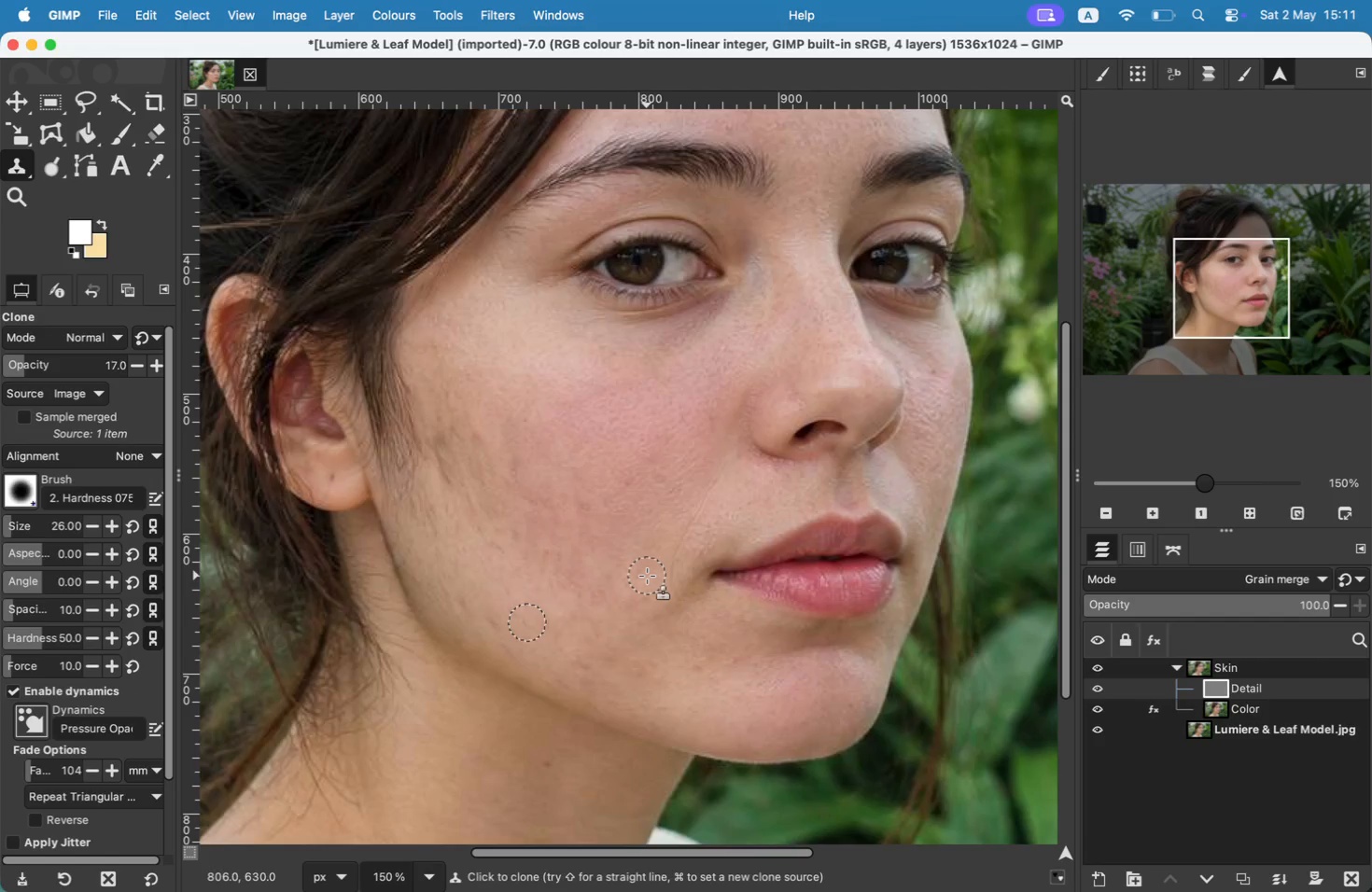 
triple_click([636, 666])
 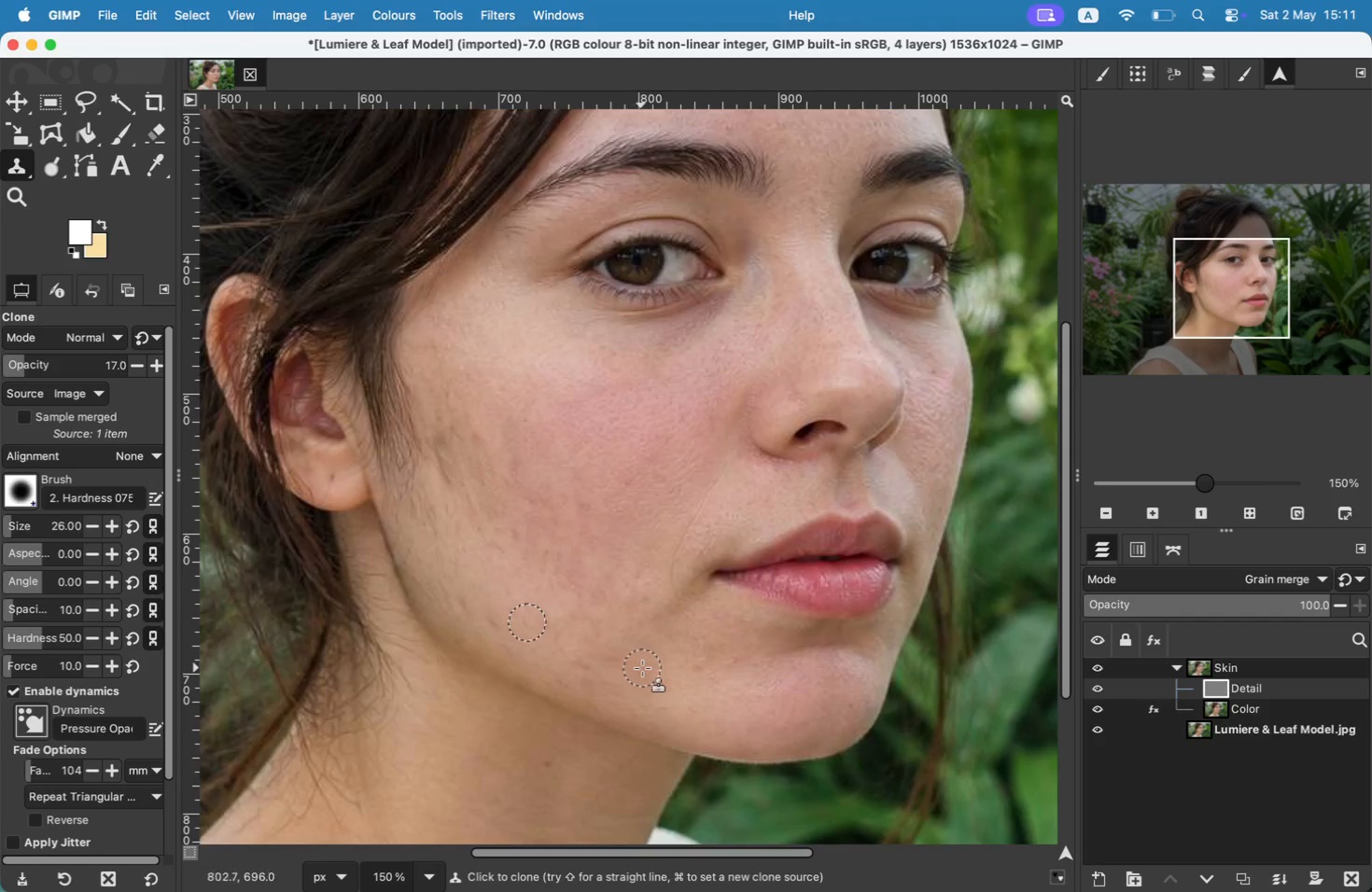 
left_click_drag(start_coordinate=[639, 666], to_coordinate=[644, 668])
 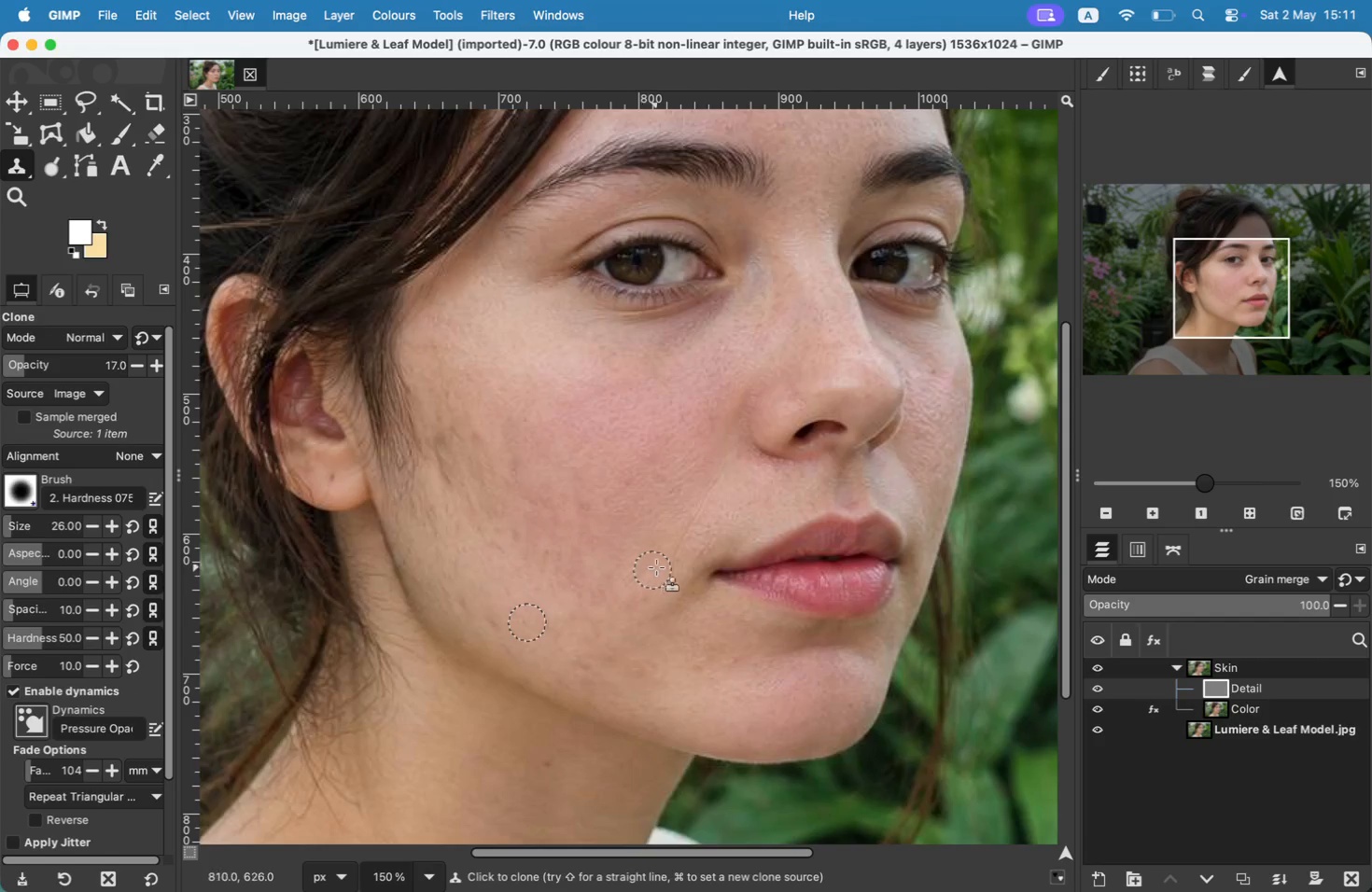 
left_click_drag(start_coordinate=[645, 668], to_coordinate=[667, 676])
 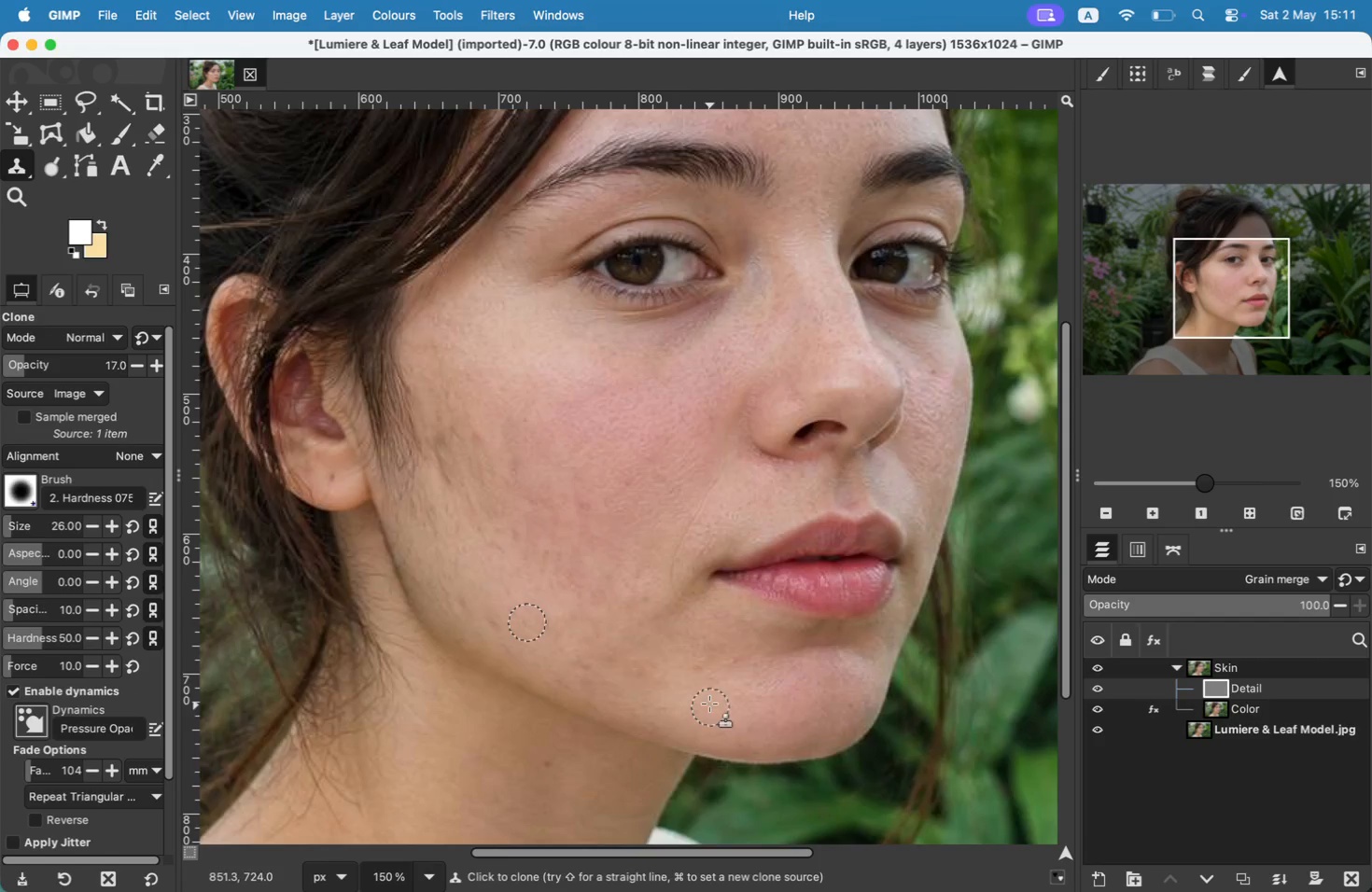 
triple_click([695, 665])
 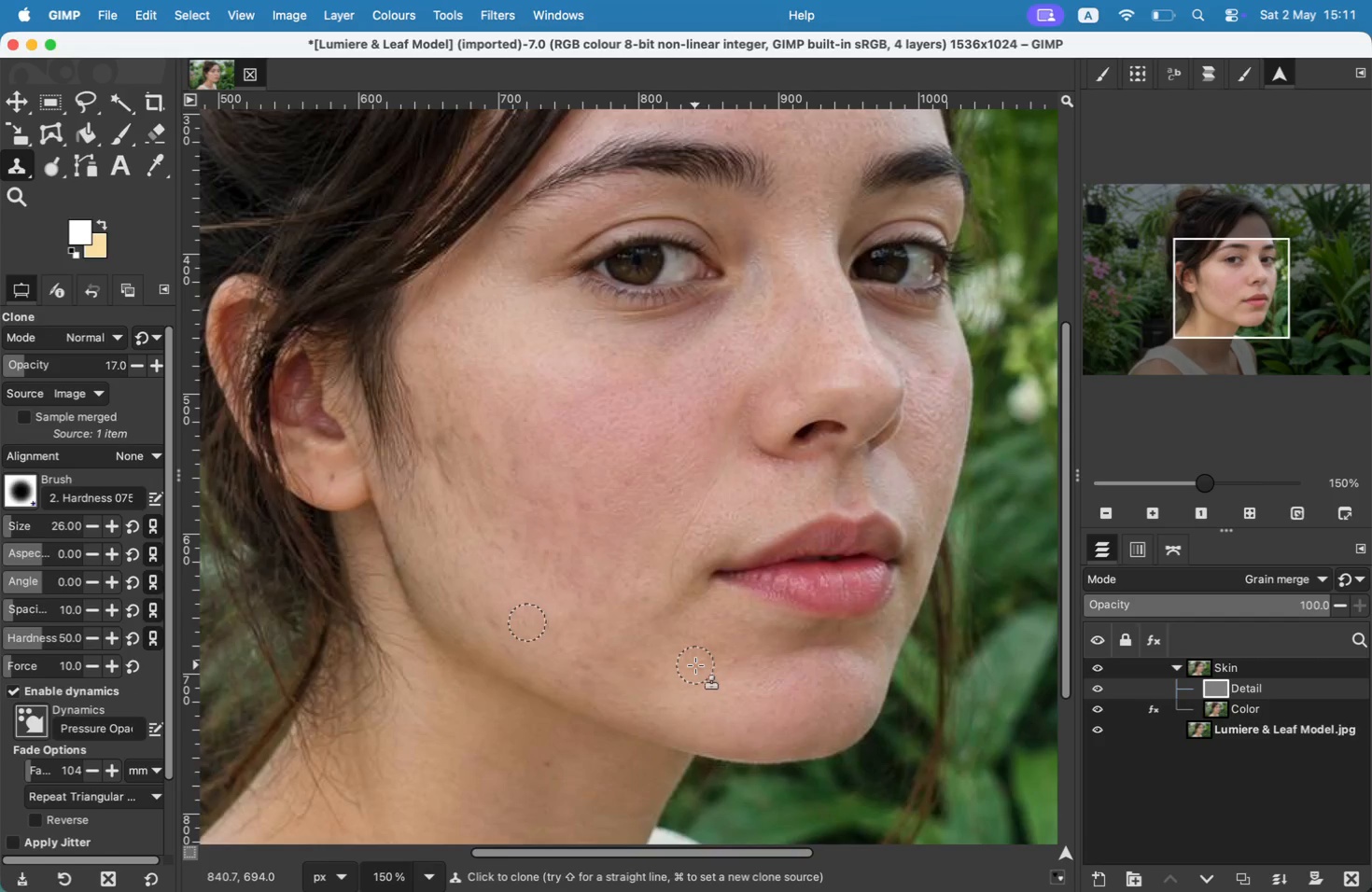 
triple_click([695, 665])
 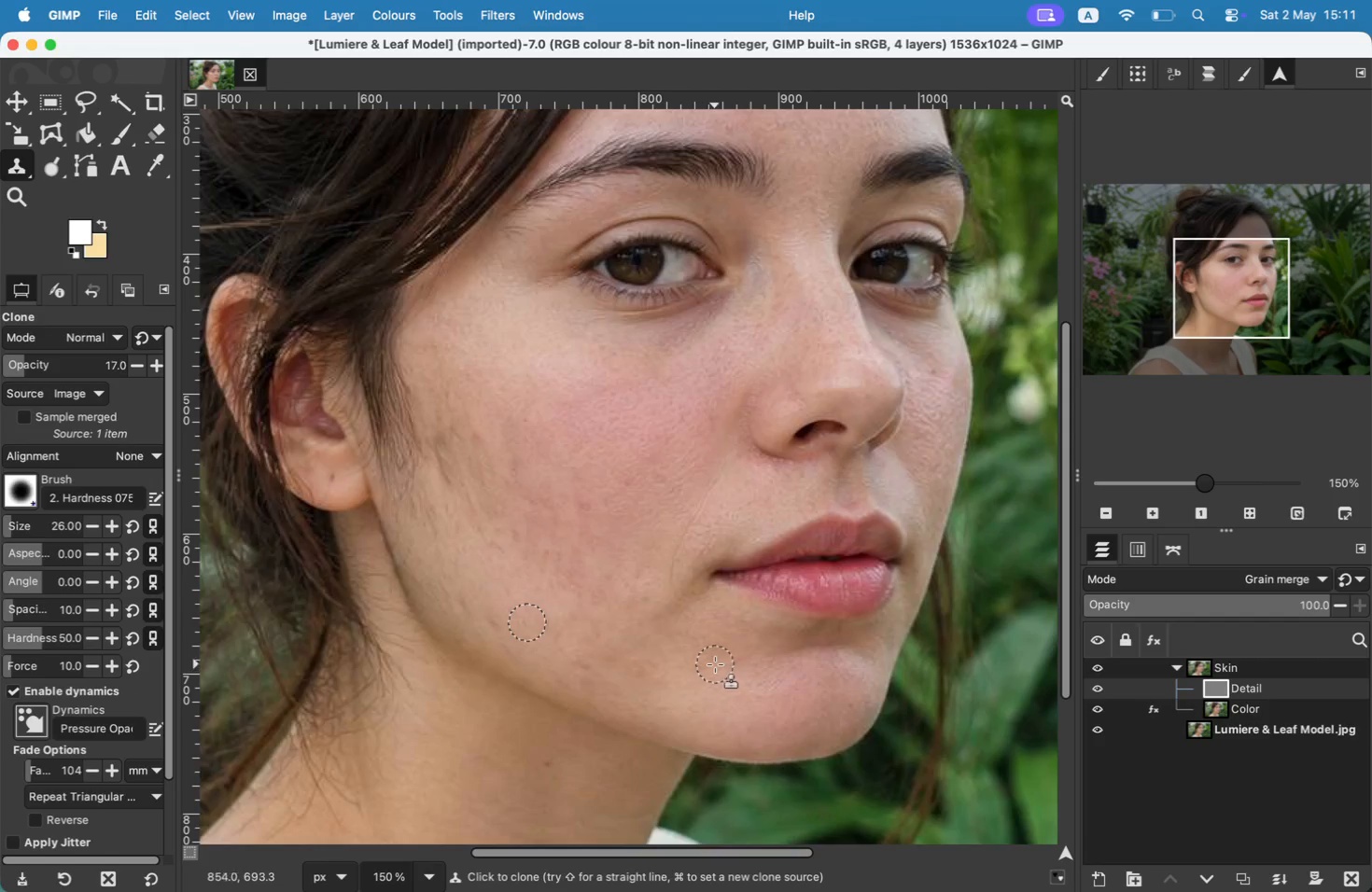 
triple_click([721, 659])
 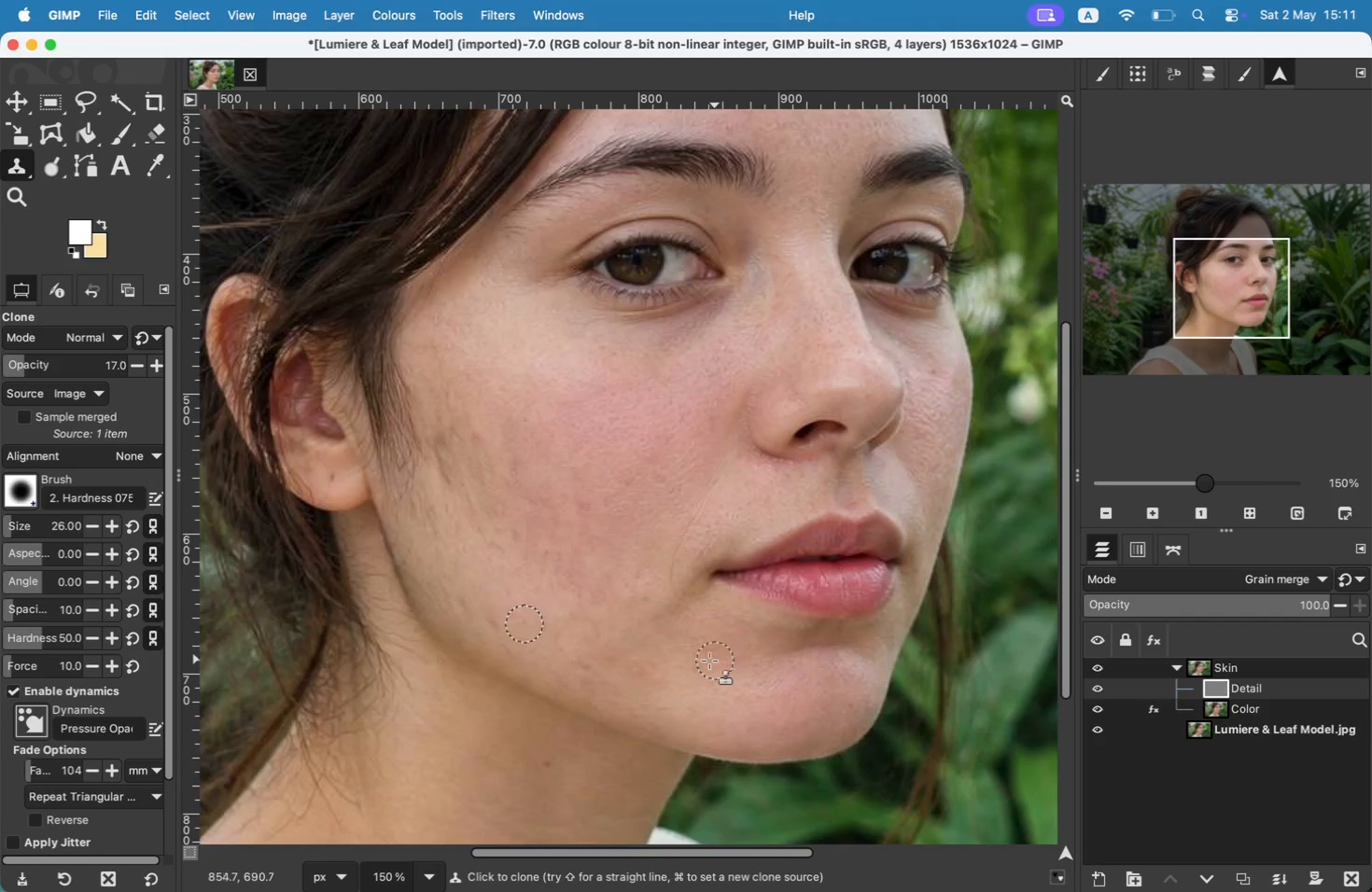 
left_click_drag(start_coordinate=[721, 659], to_coordinate=[715, 661])
 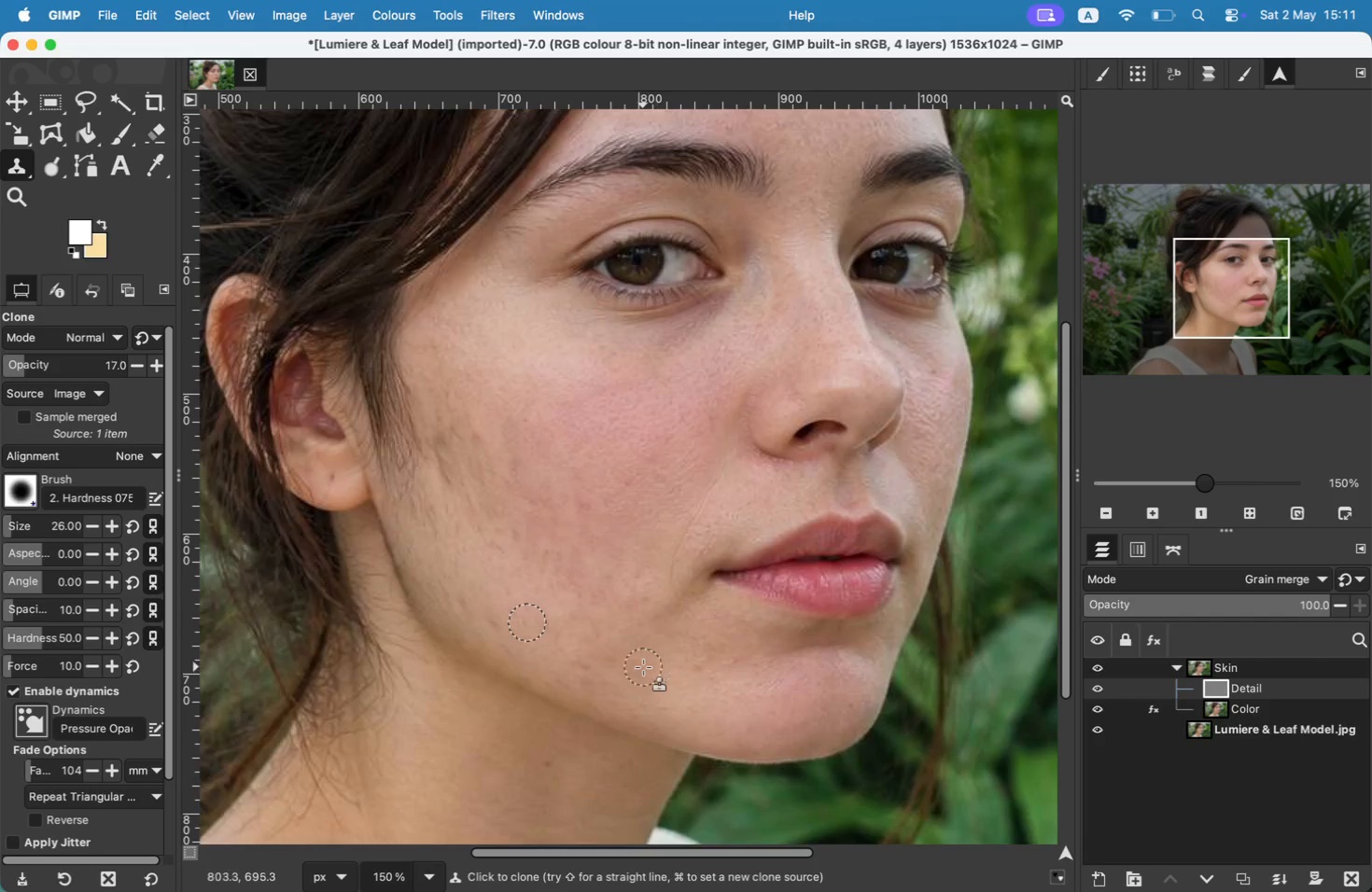 
triple_click([692, 663])
 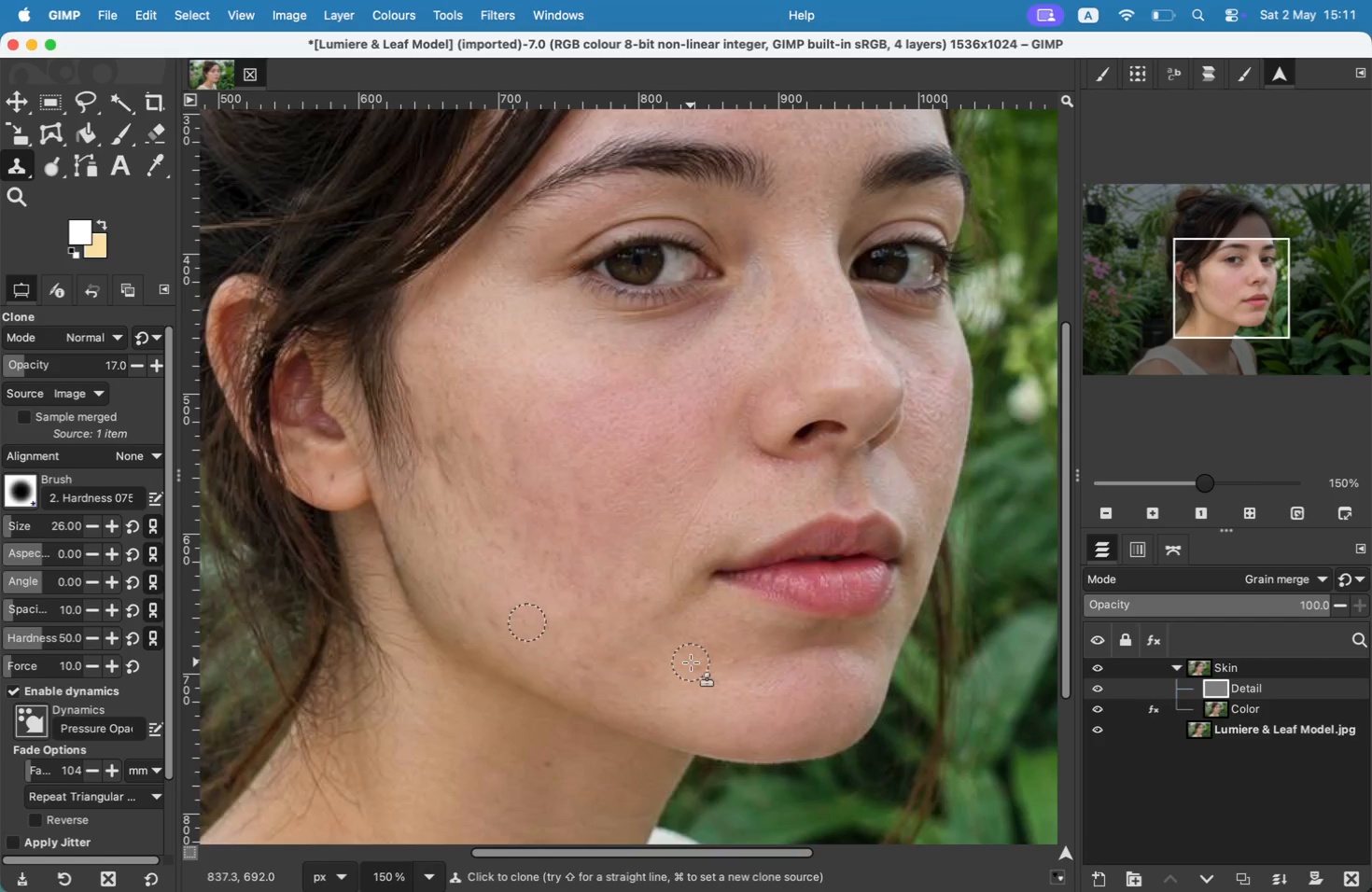 
hold_key(key=CommandLeft, duration=0.31)
left_click([693, 663])
 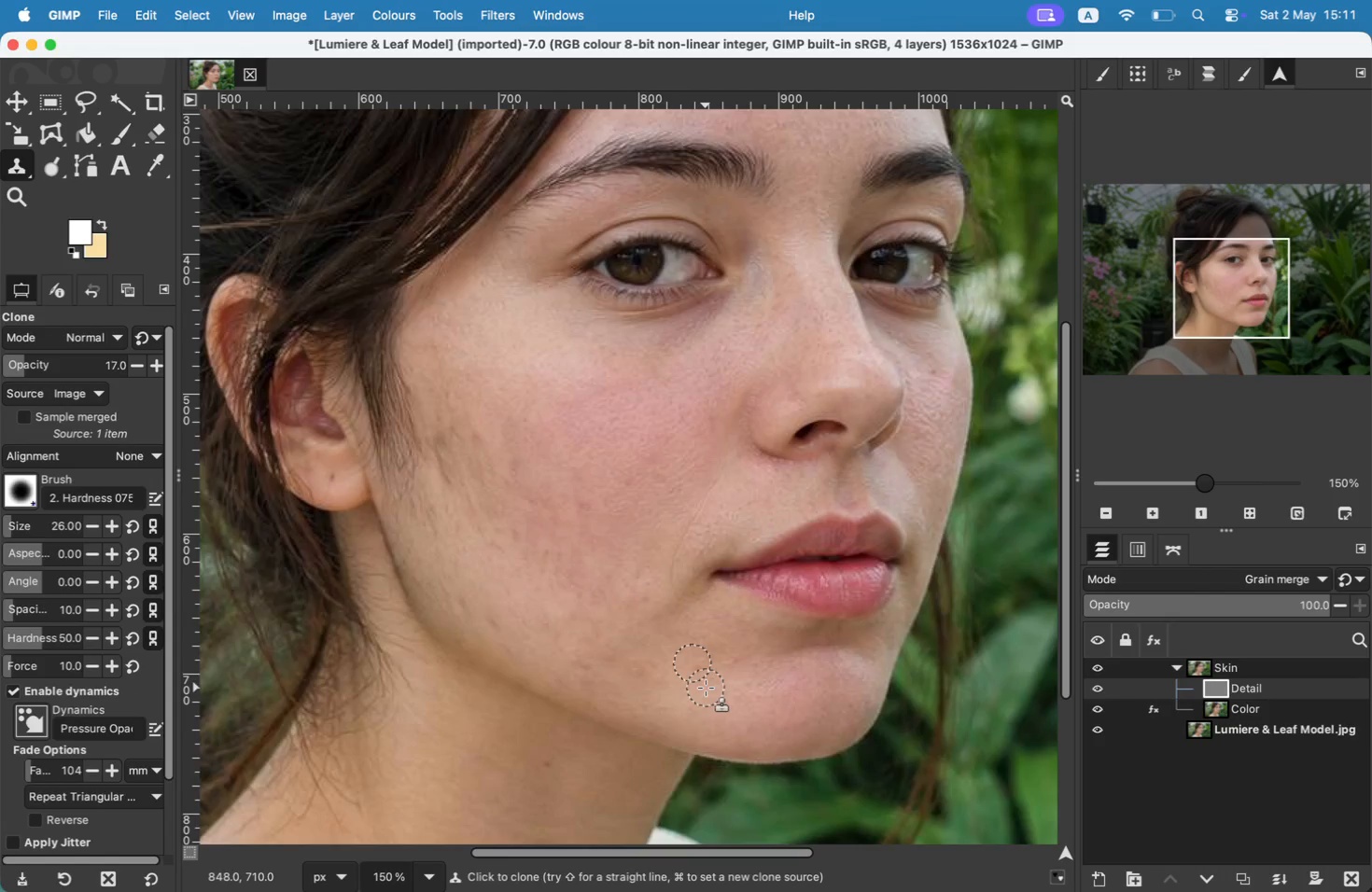 
left_click([701, 689])
 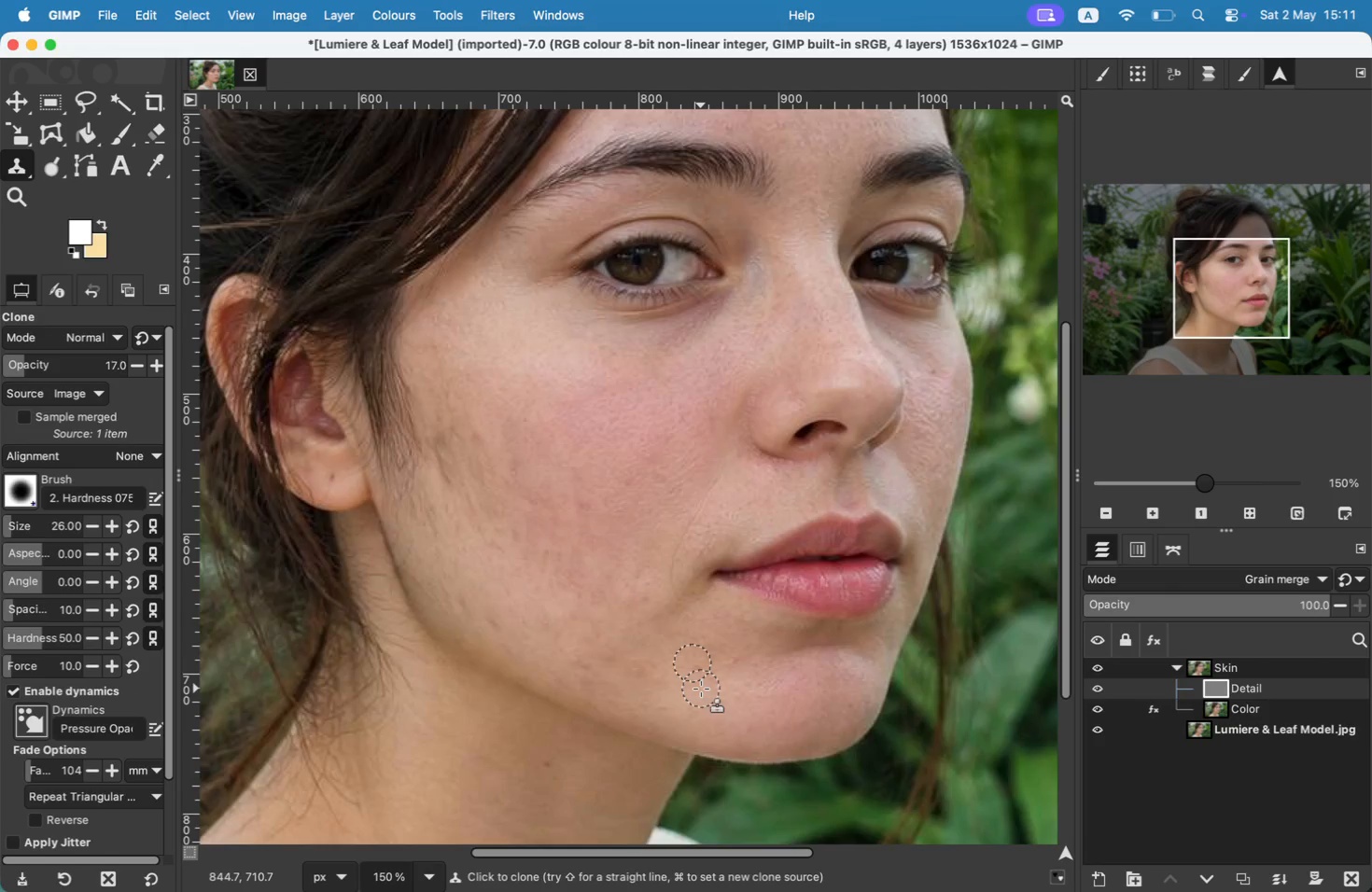 
key(Meta+CommandLeft)
 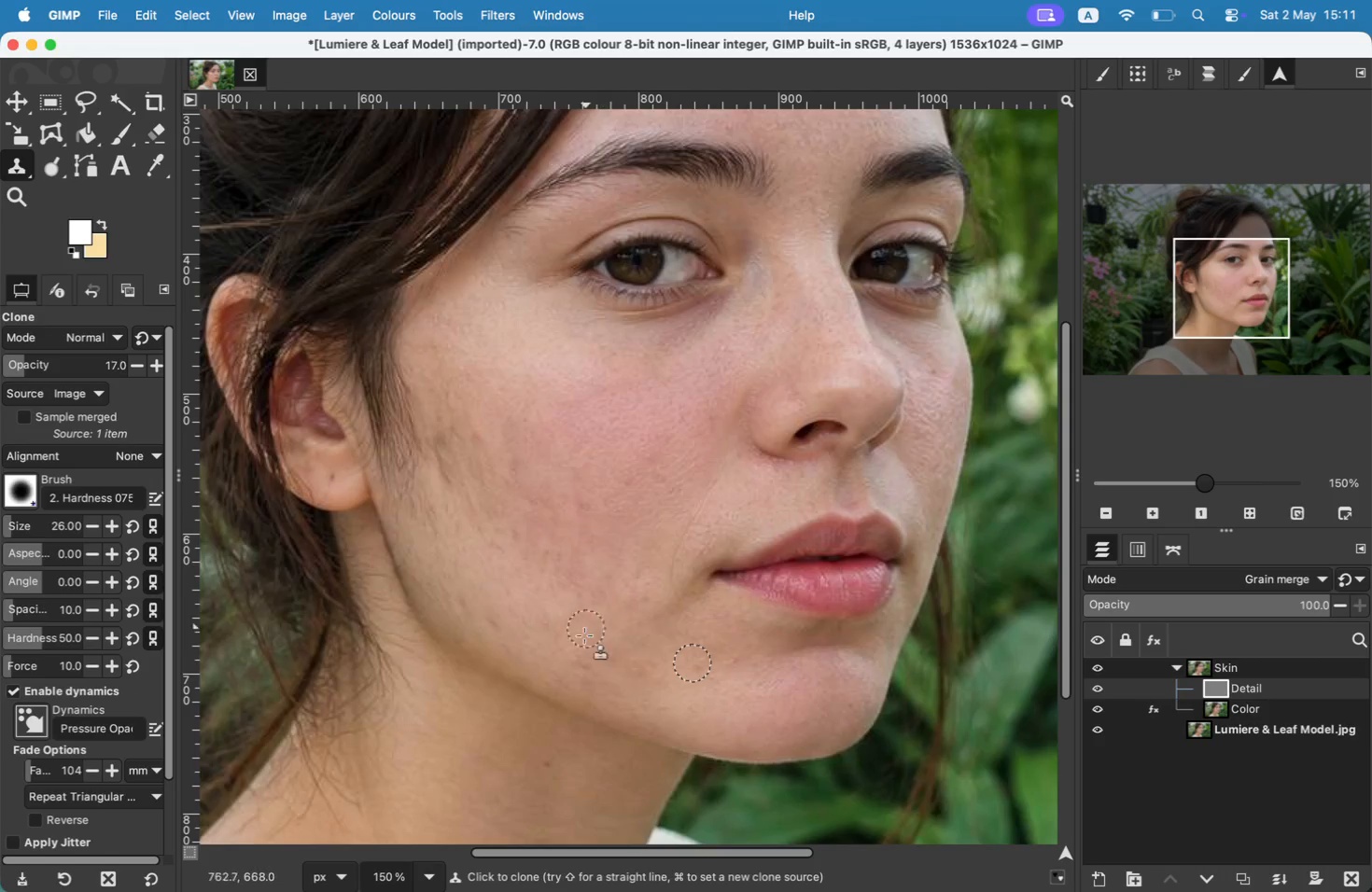 
key(Meta+CommandLeft)
 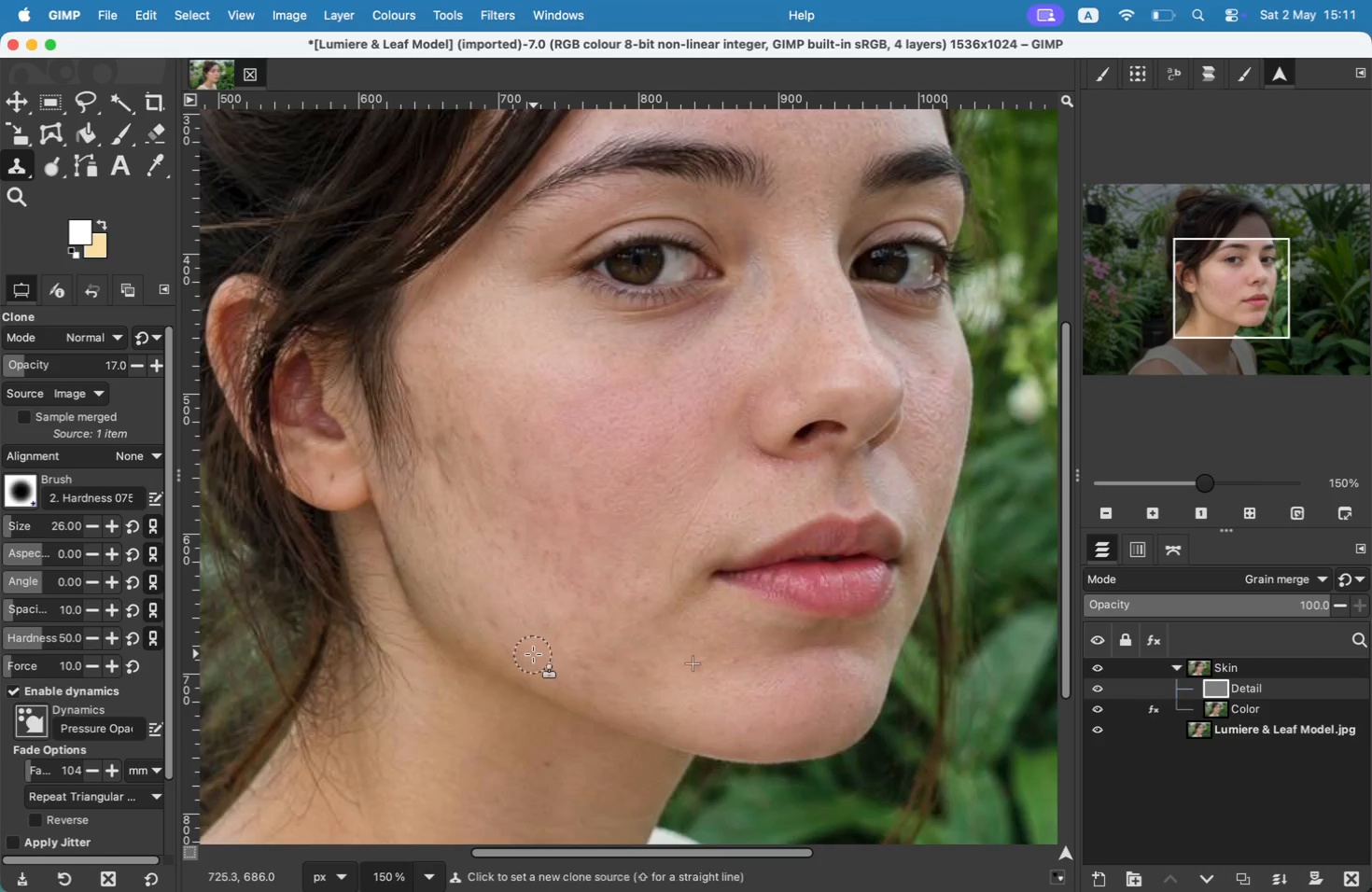 
left_click([533, 654])
 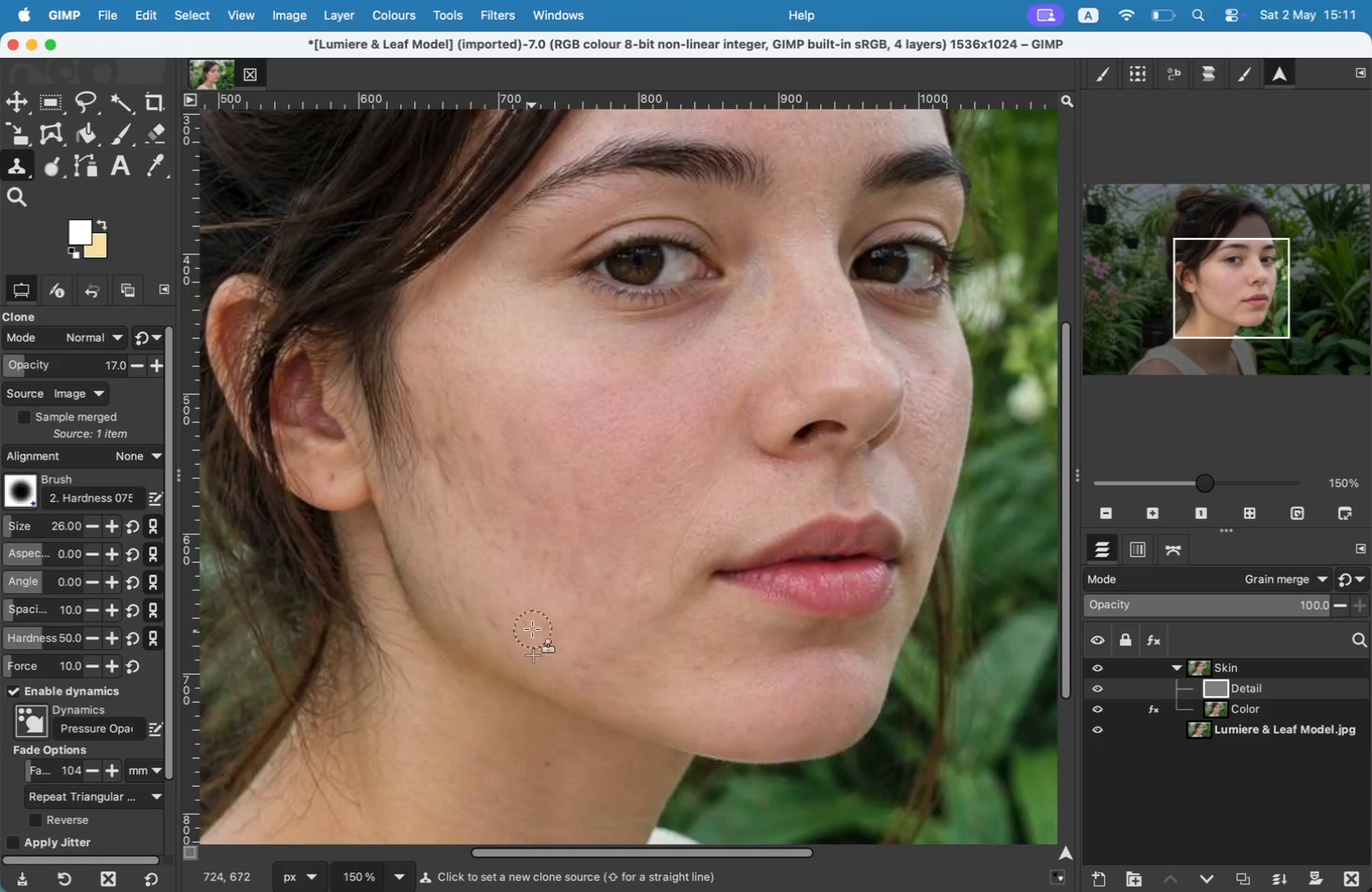 
double_click([532, 613])
 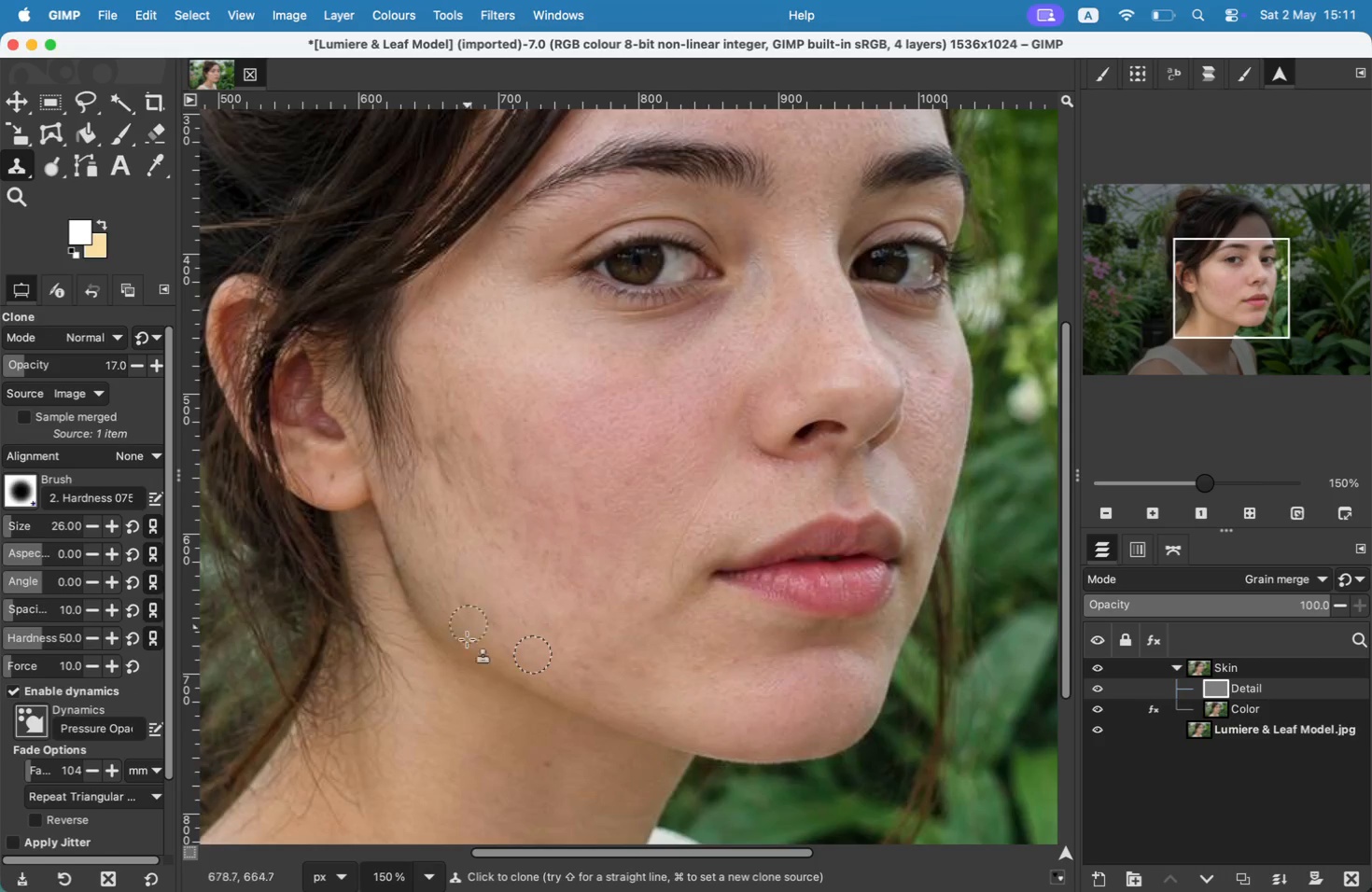 
key(Meta+CommandLeft)
 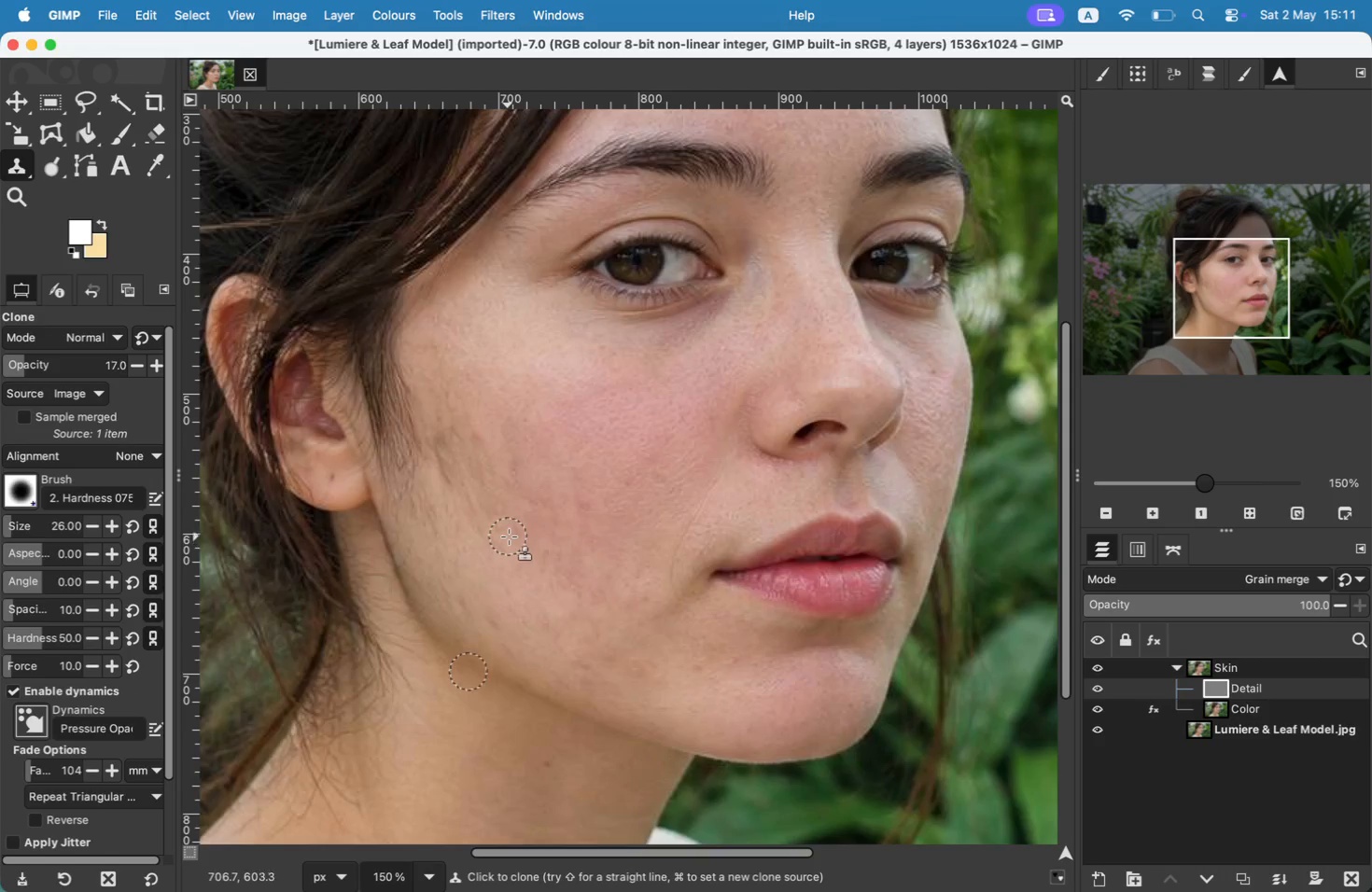 
left_click_drag(start_coordinate=[474, 588], to_coordinate=[514, 543])
 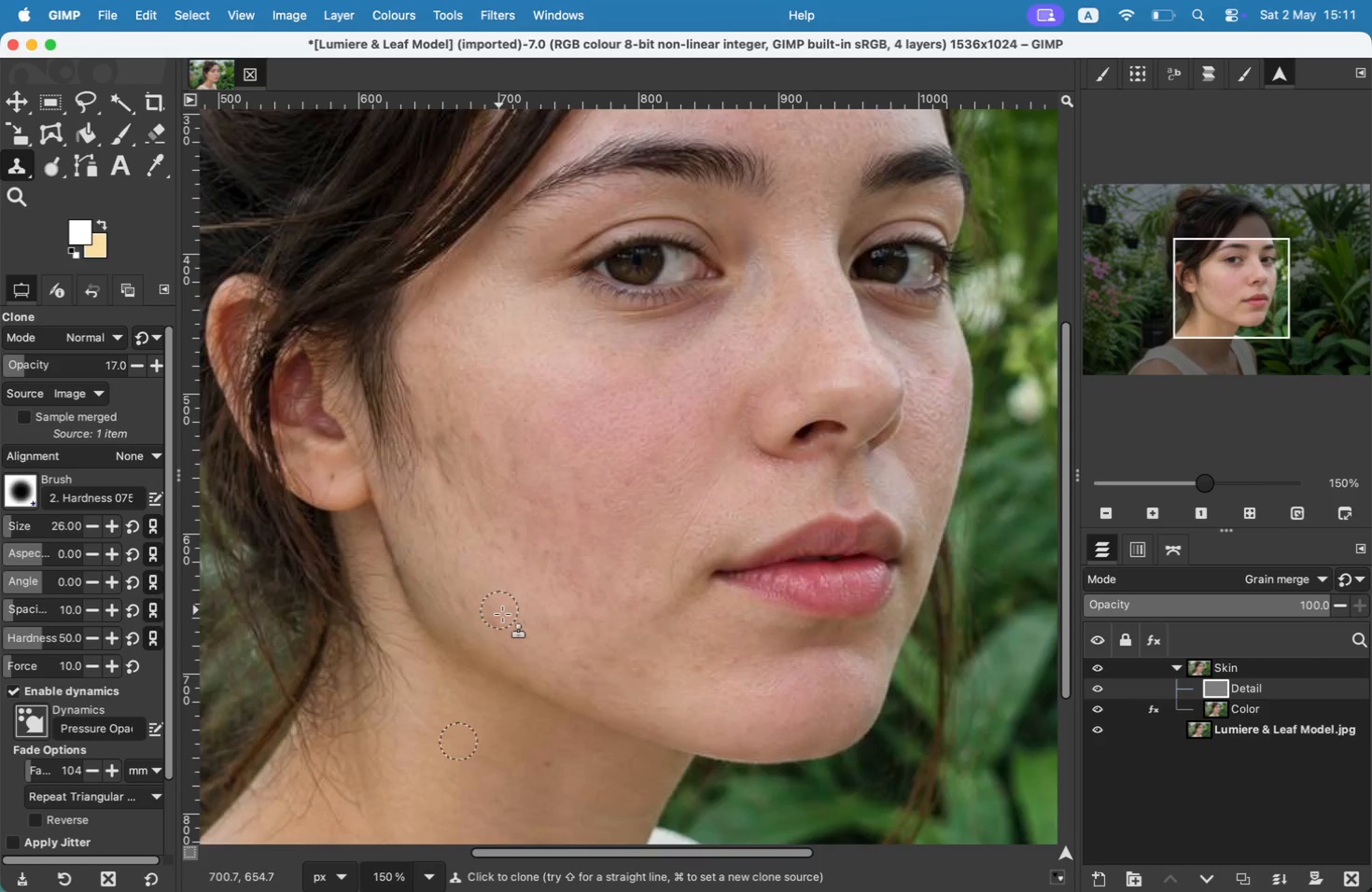 
double_click([516, 533])
 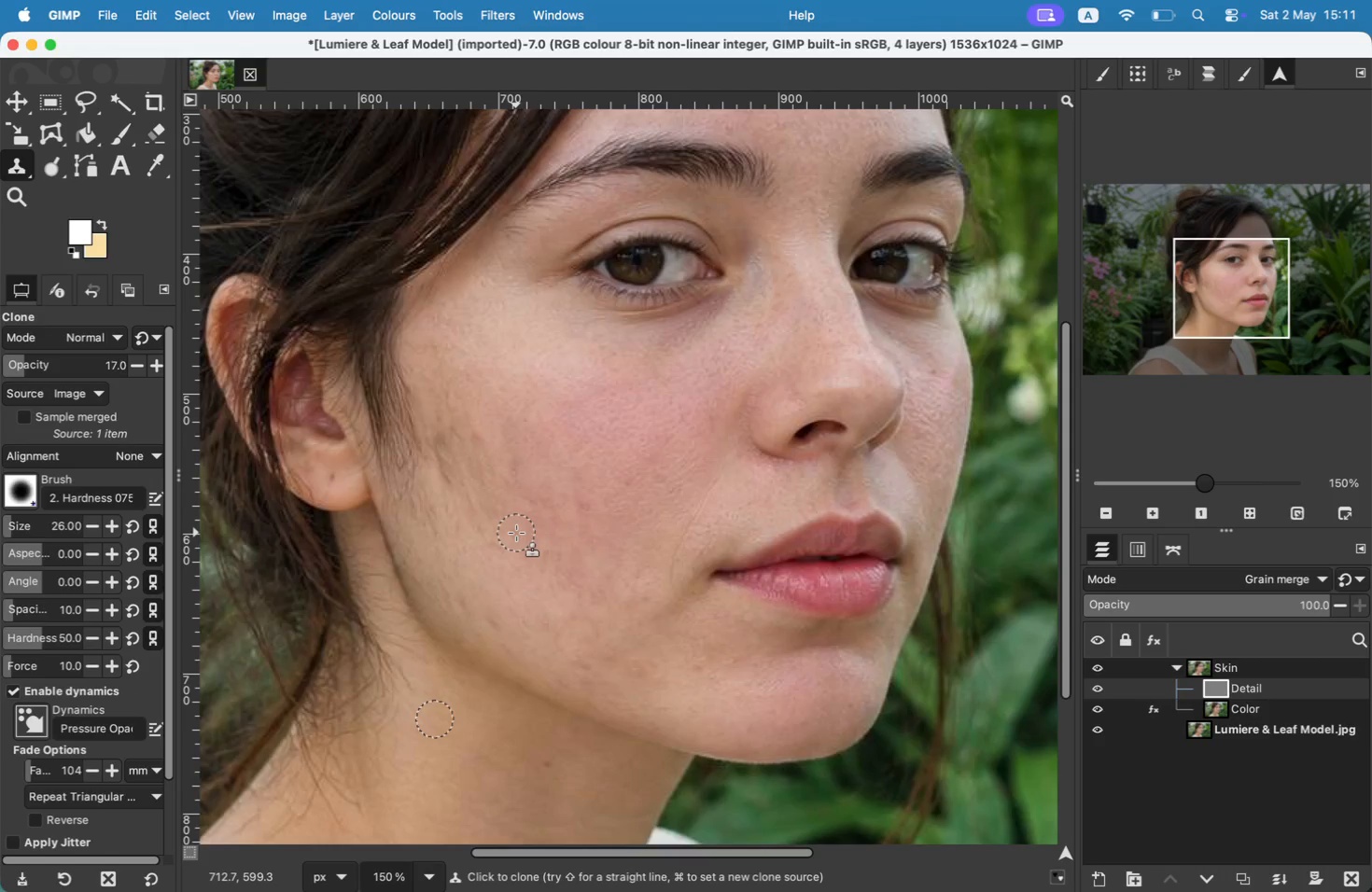 
triple_click([516, 533])
 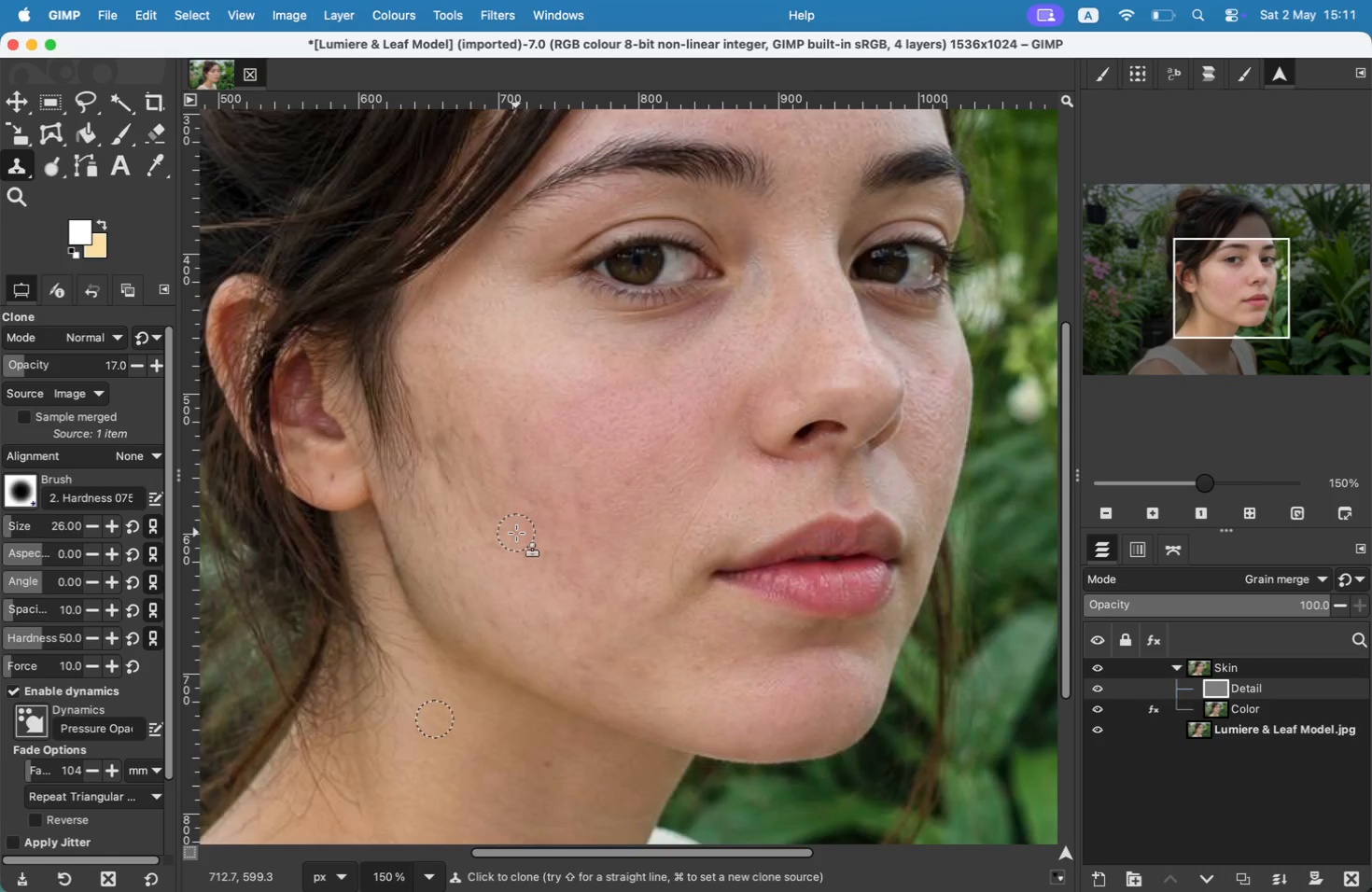 
triple_click([516, 533])
 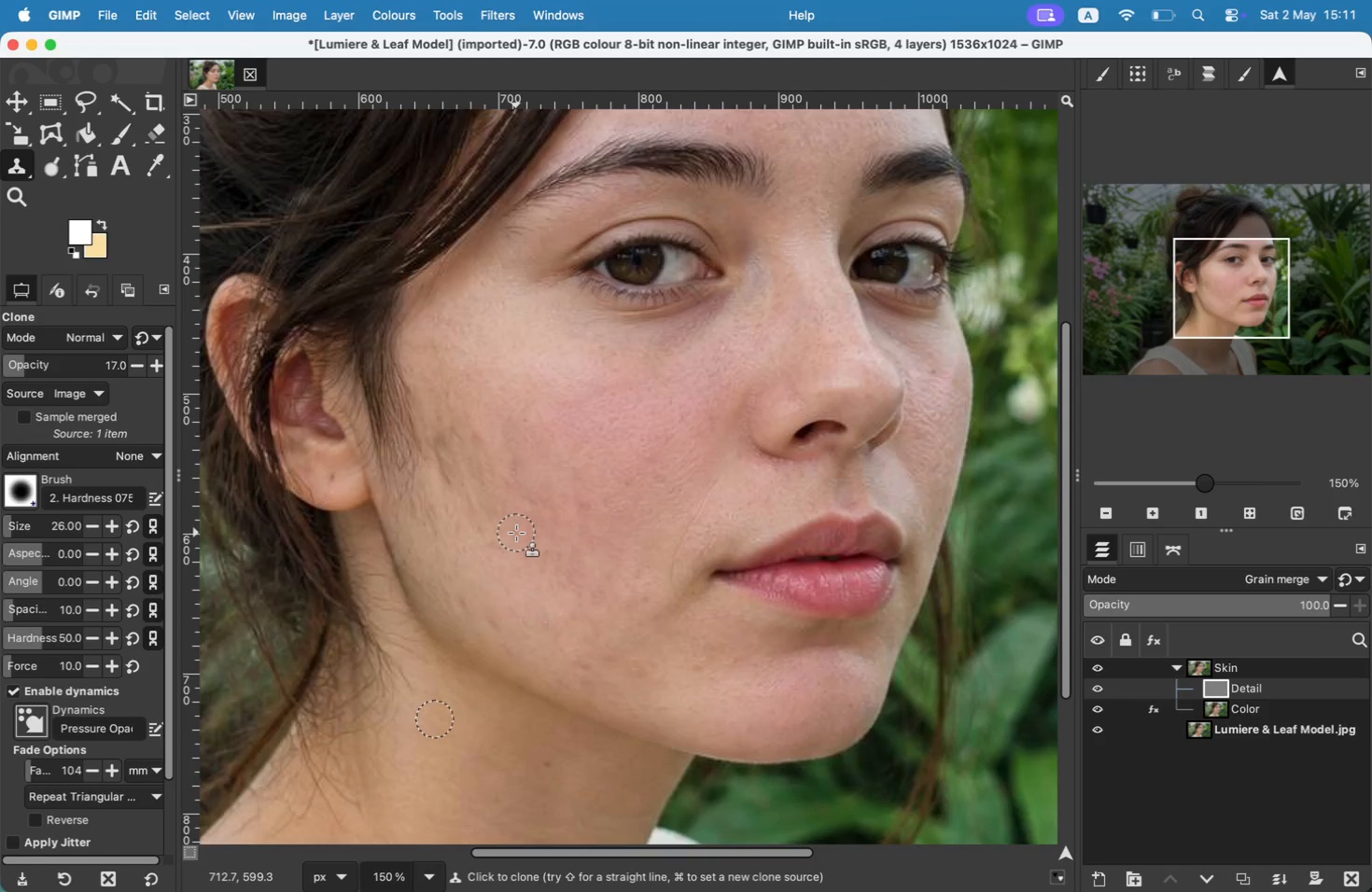 
triple_click([516, 533])
 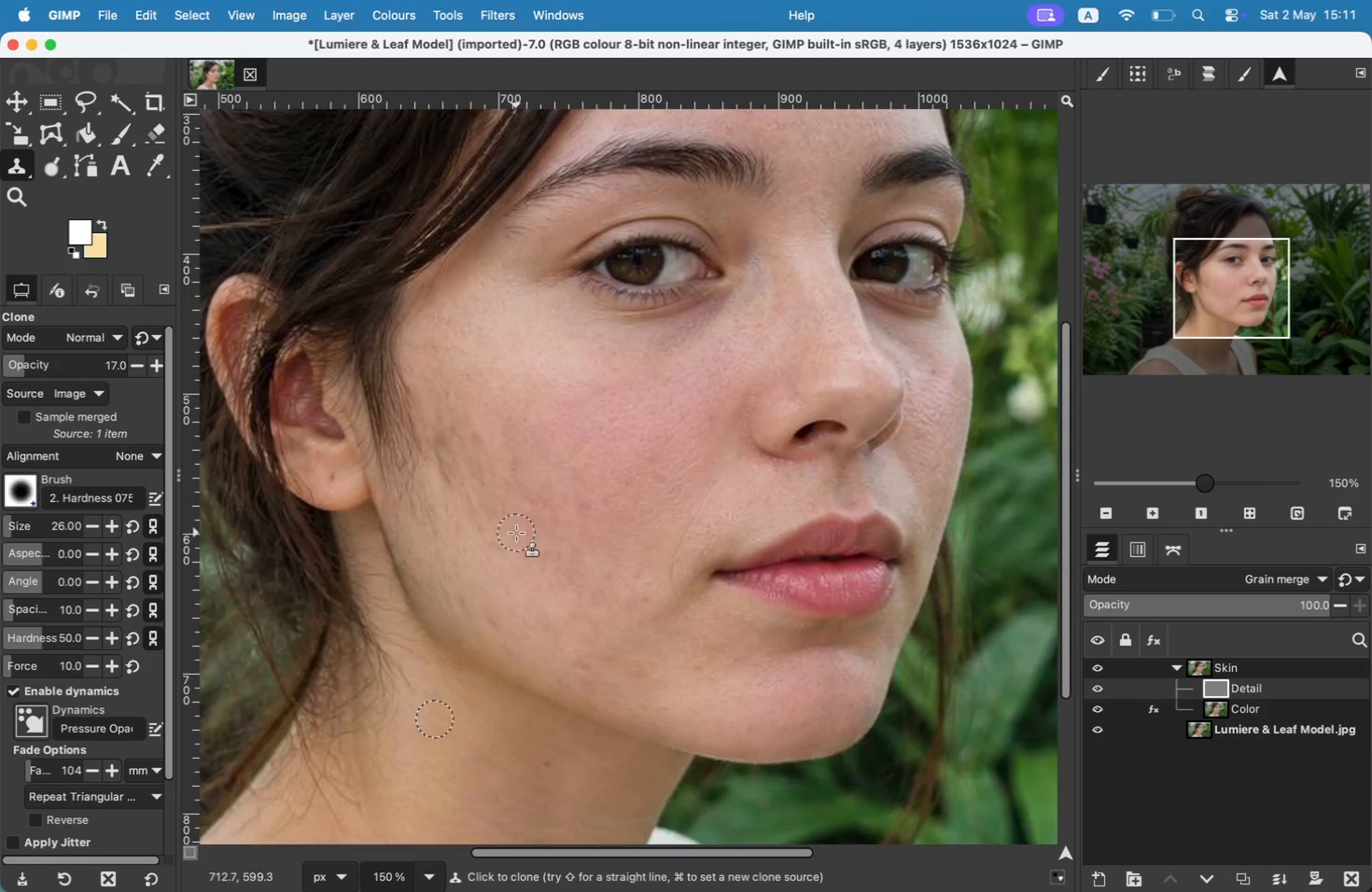 
triple_click([516, 533])
 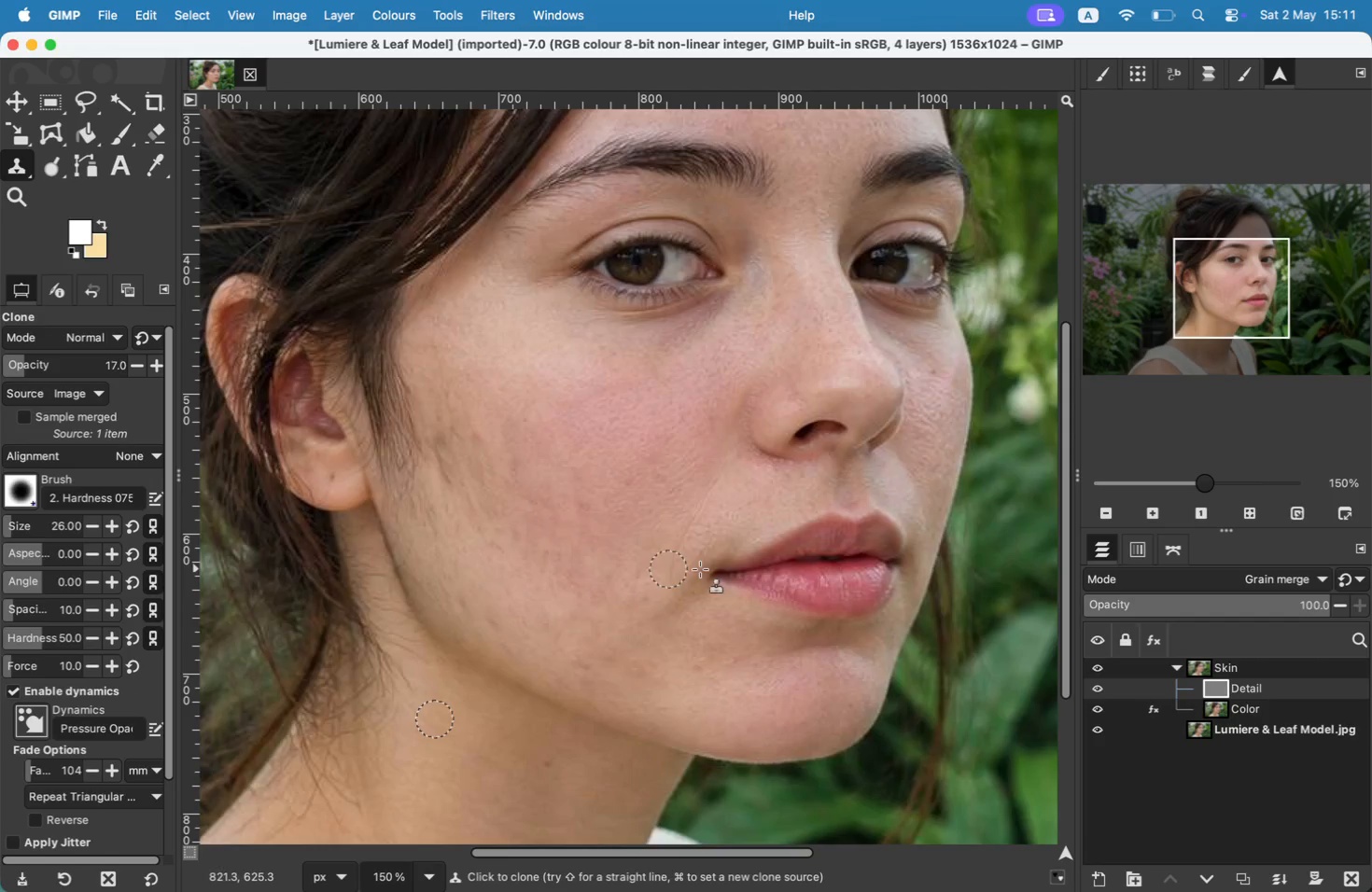 
left_click_drag(start_coordinate=[511, 466], to_coordinate=[510, 472])
 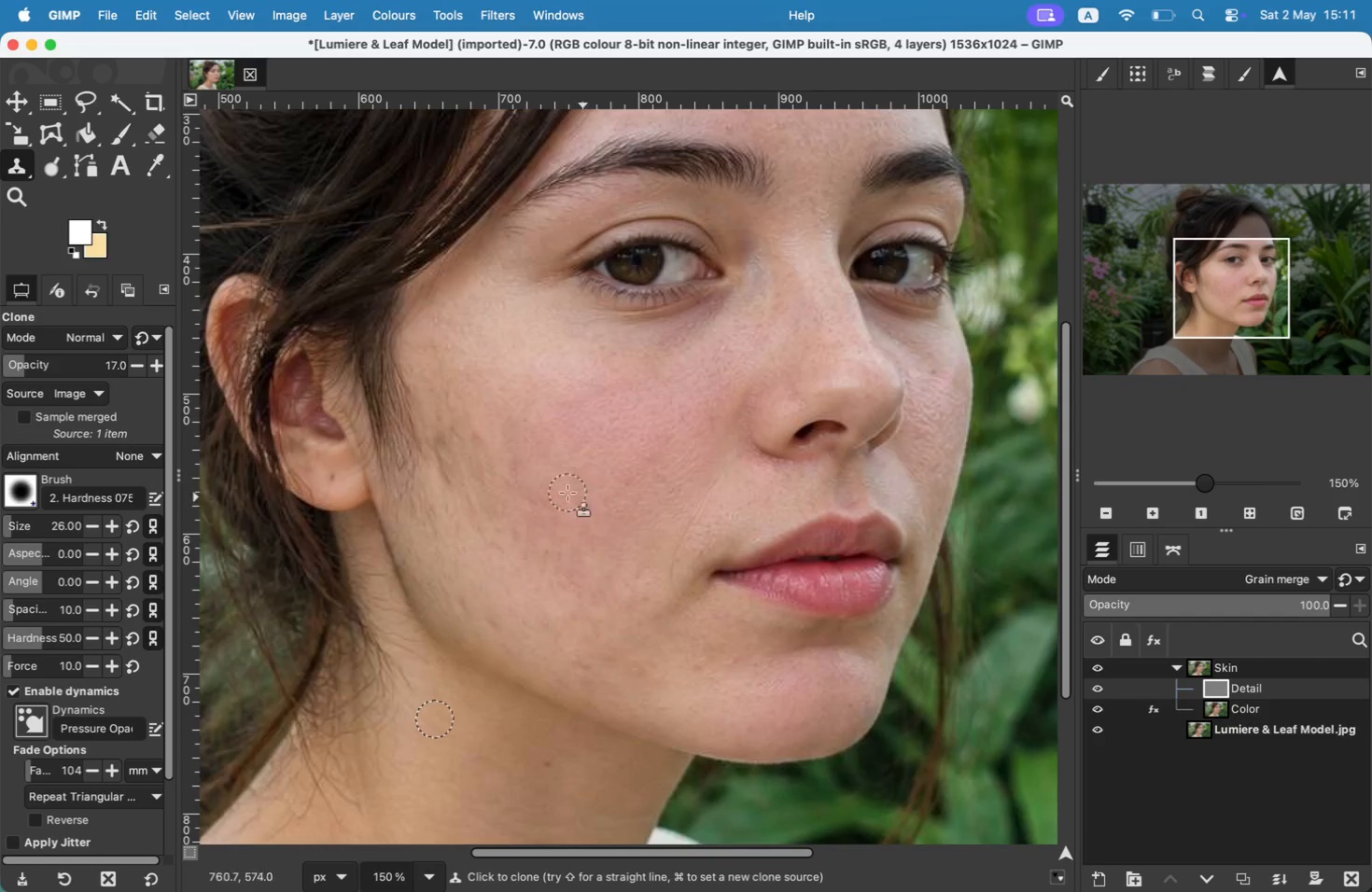 
left_click_drag(start_coordinate=[614, 483], to_coordinate=[632, 483])
 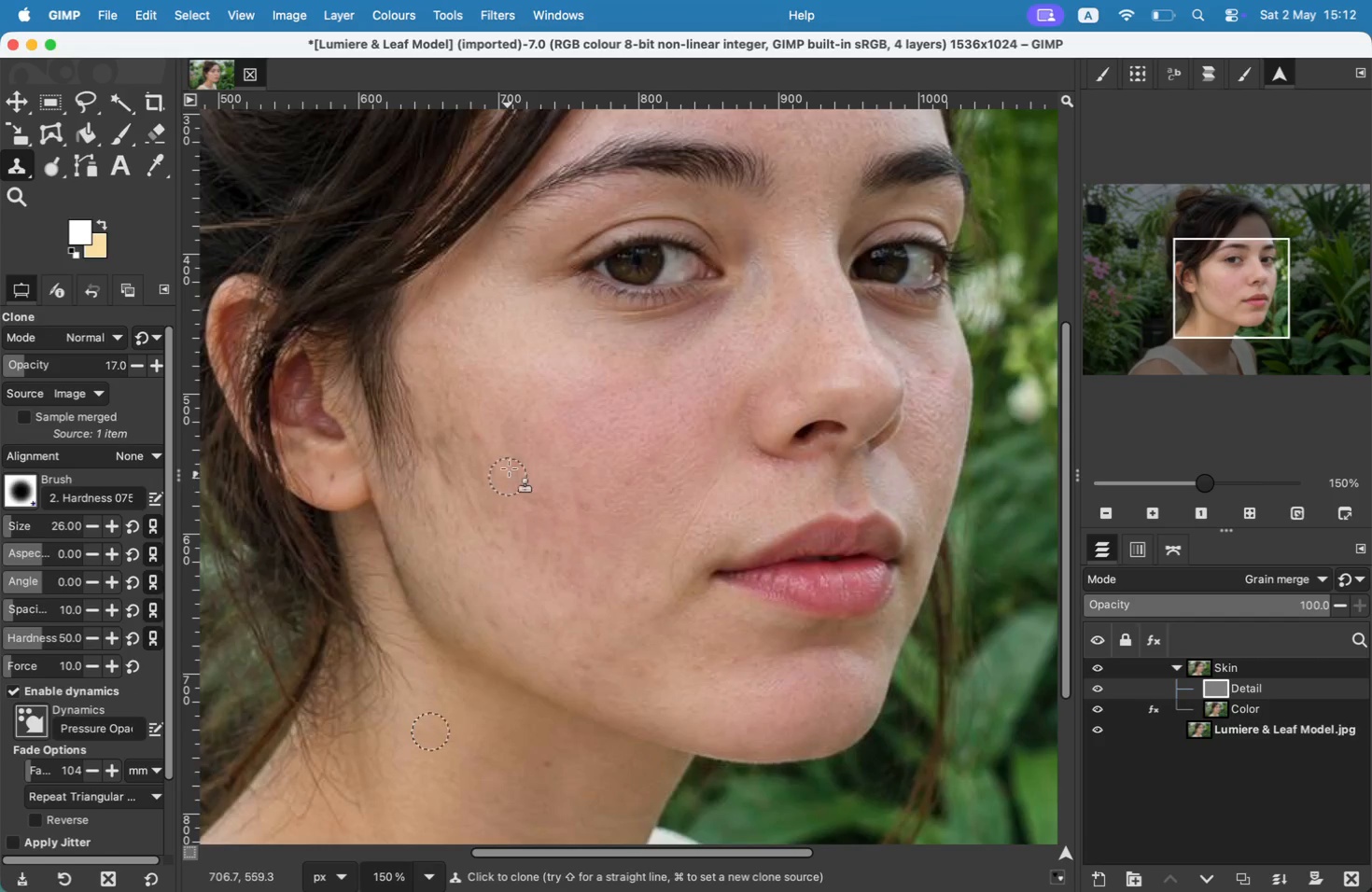 
left_click_drag(start_coordinate=[570, 505], to_coordinate=[584, 501])
 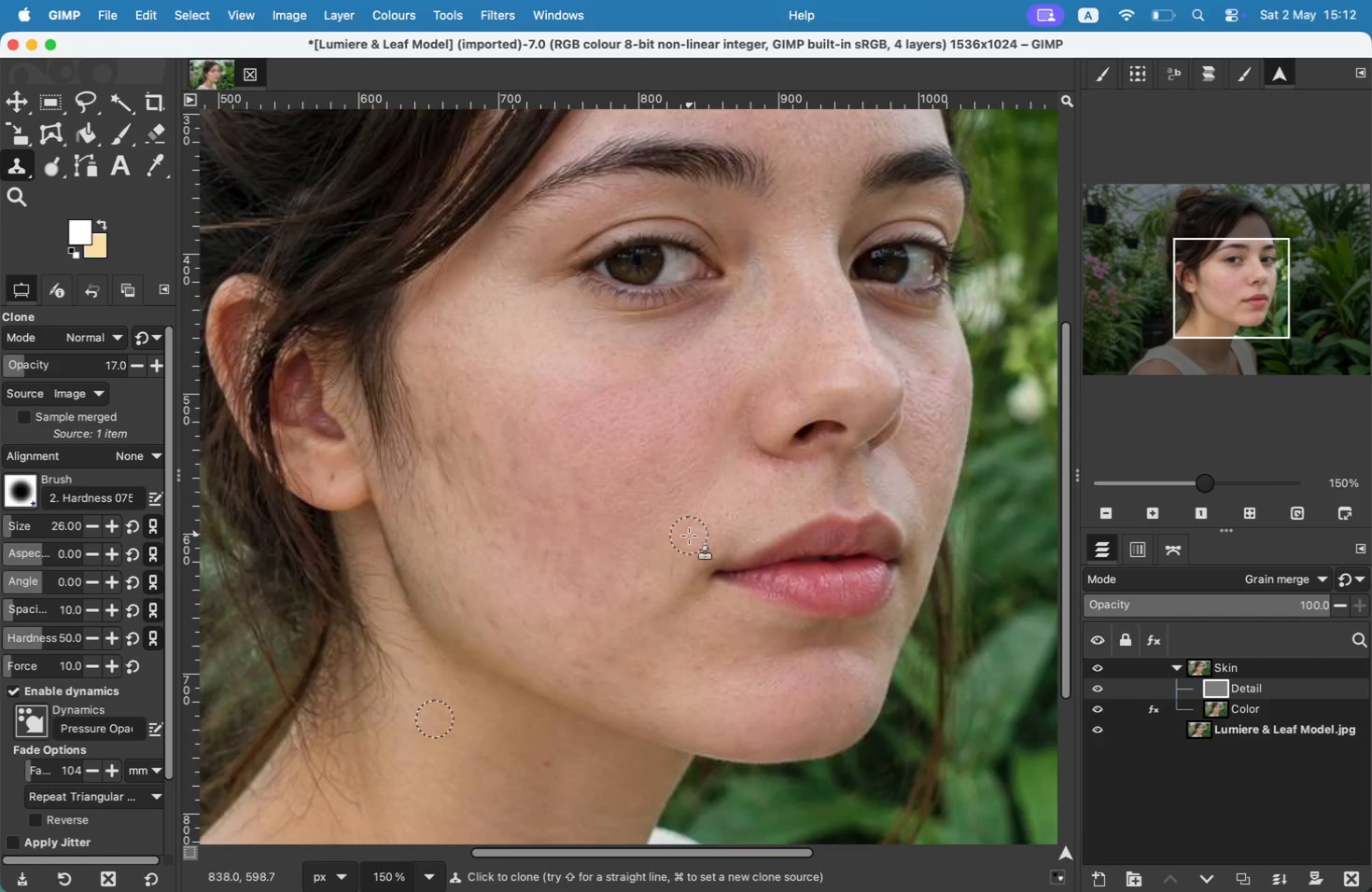 
wait(6.66)
 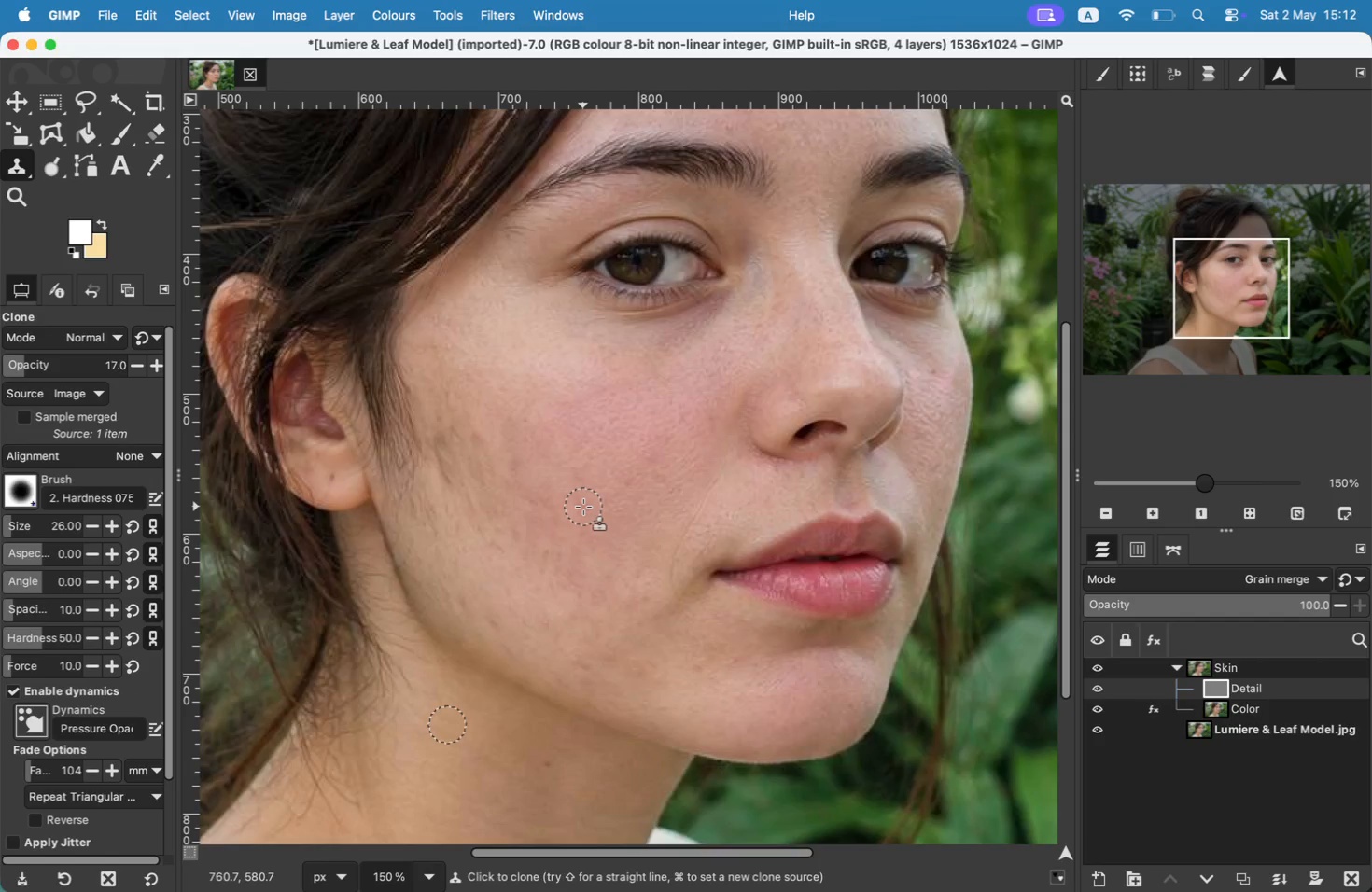 
left_click_drag(start_coordinate=[642, 668], to_coordinate=[622, 663])
 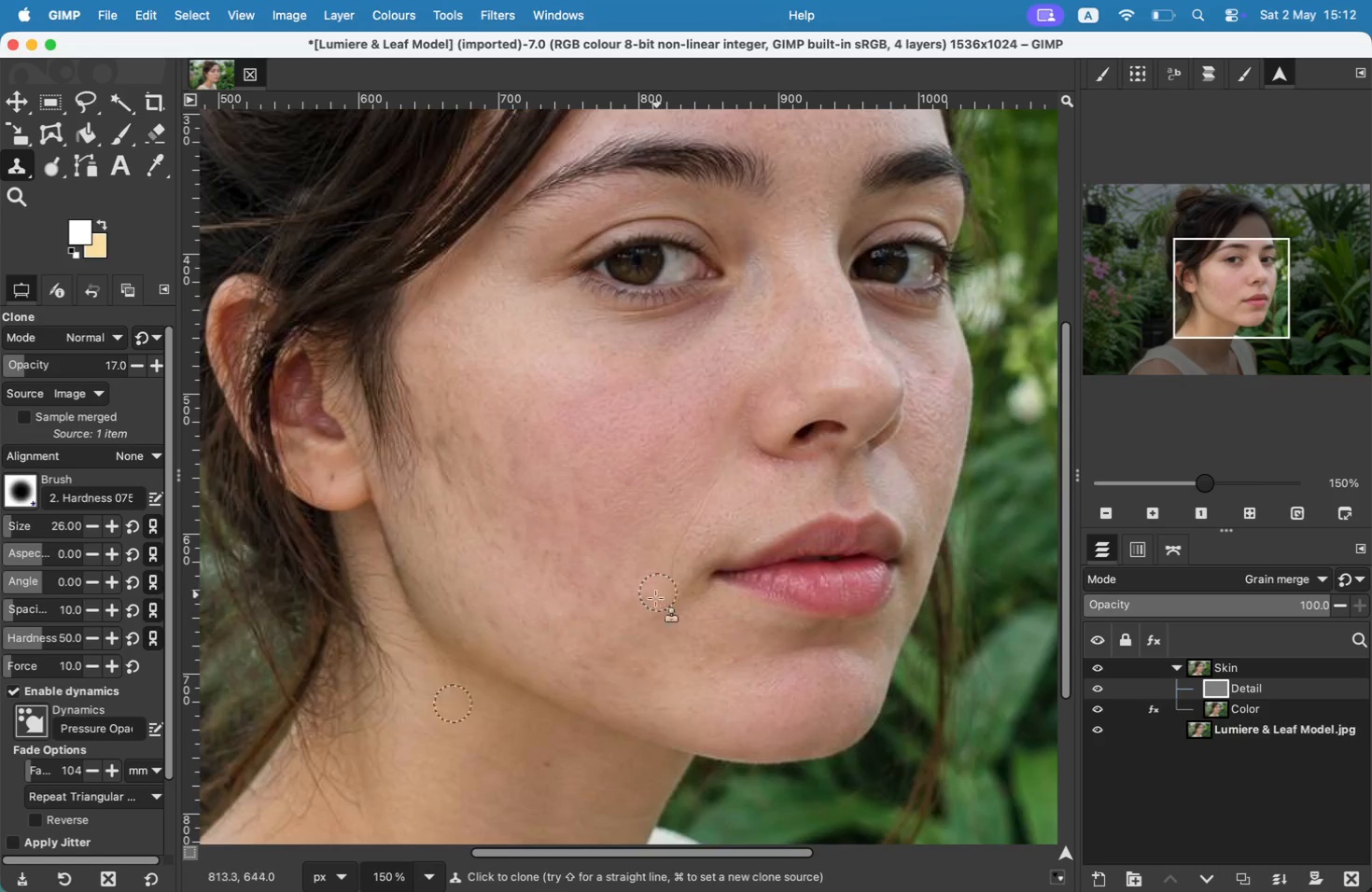 
left_click_drag(start_coordinate=[570, 657], to_coordinate=[629, 672])
 